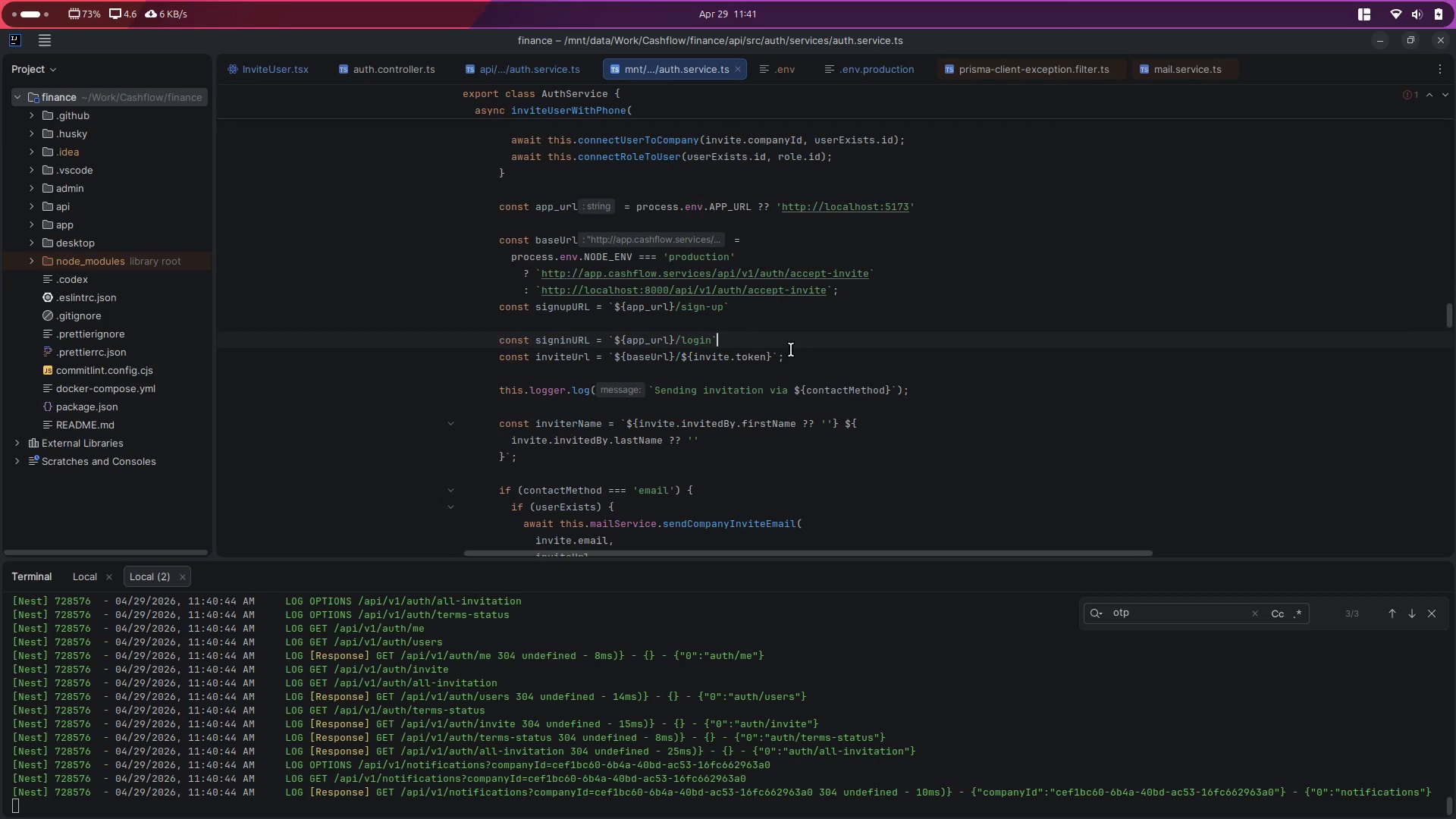 
key(ArrowUp)
 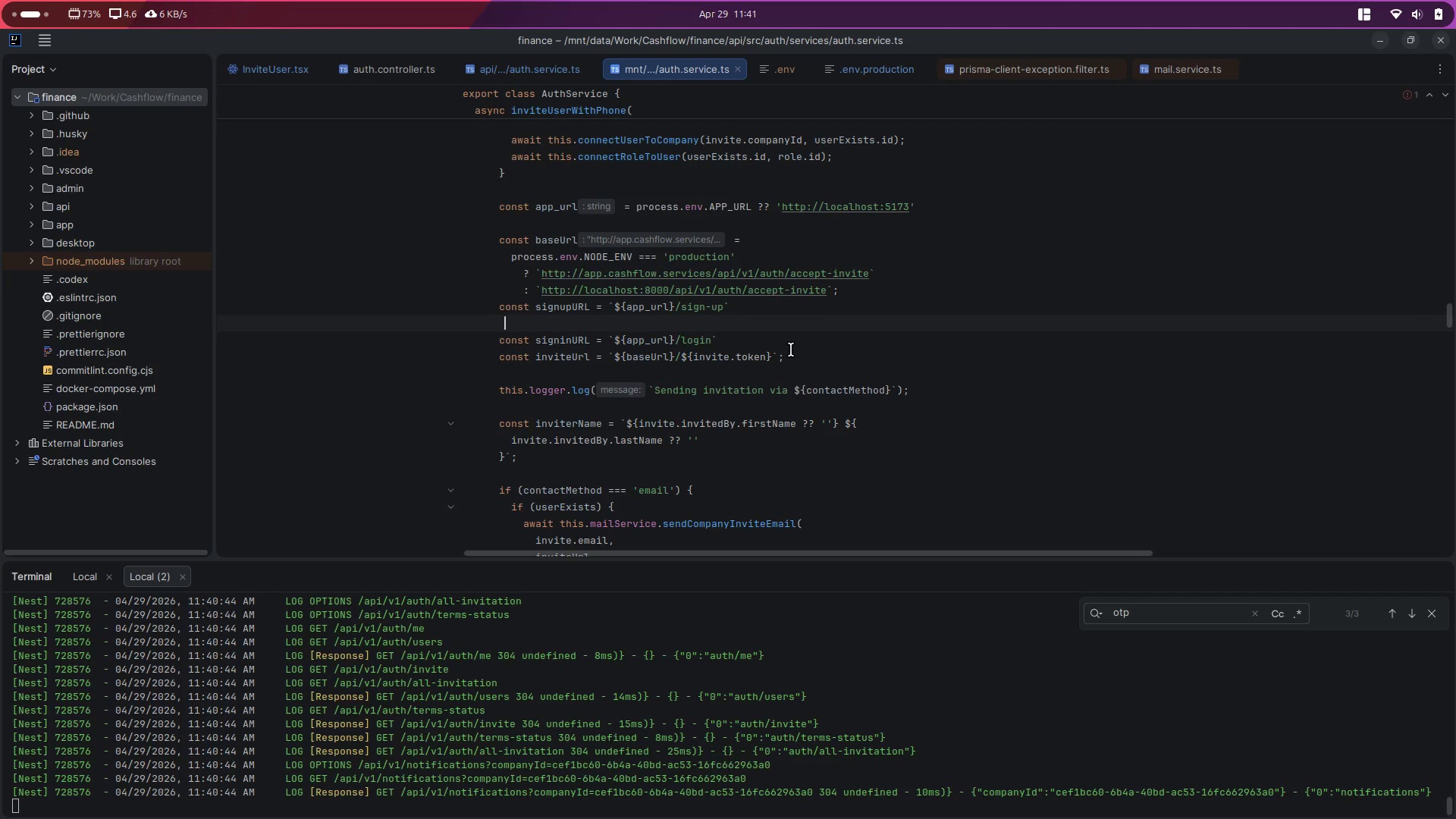 
hold_key(key=ControlLeft, duration=1.86)
 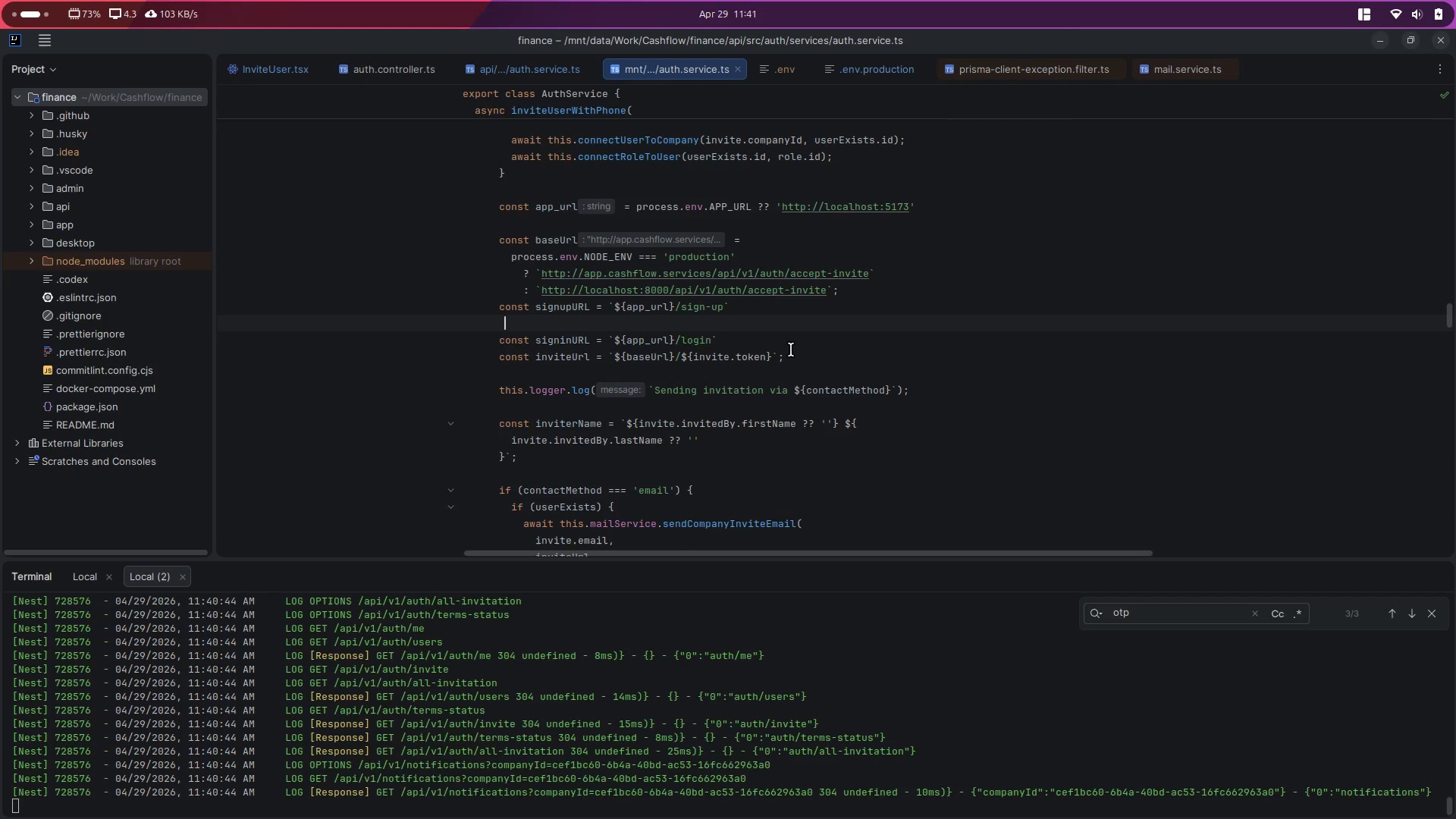 
key(ArrowDown)
 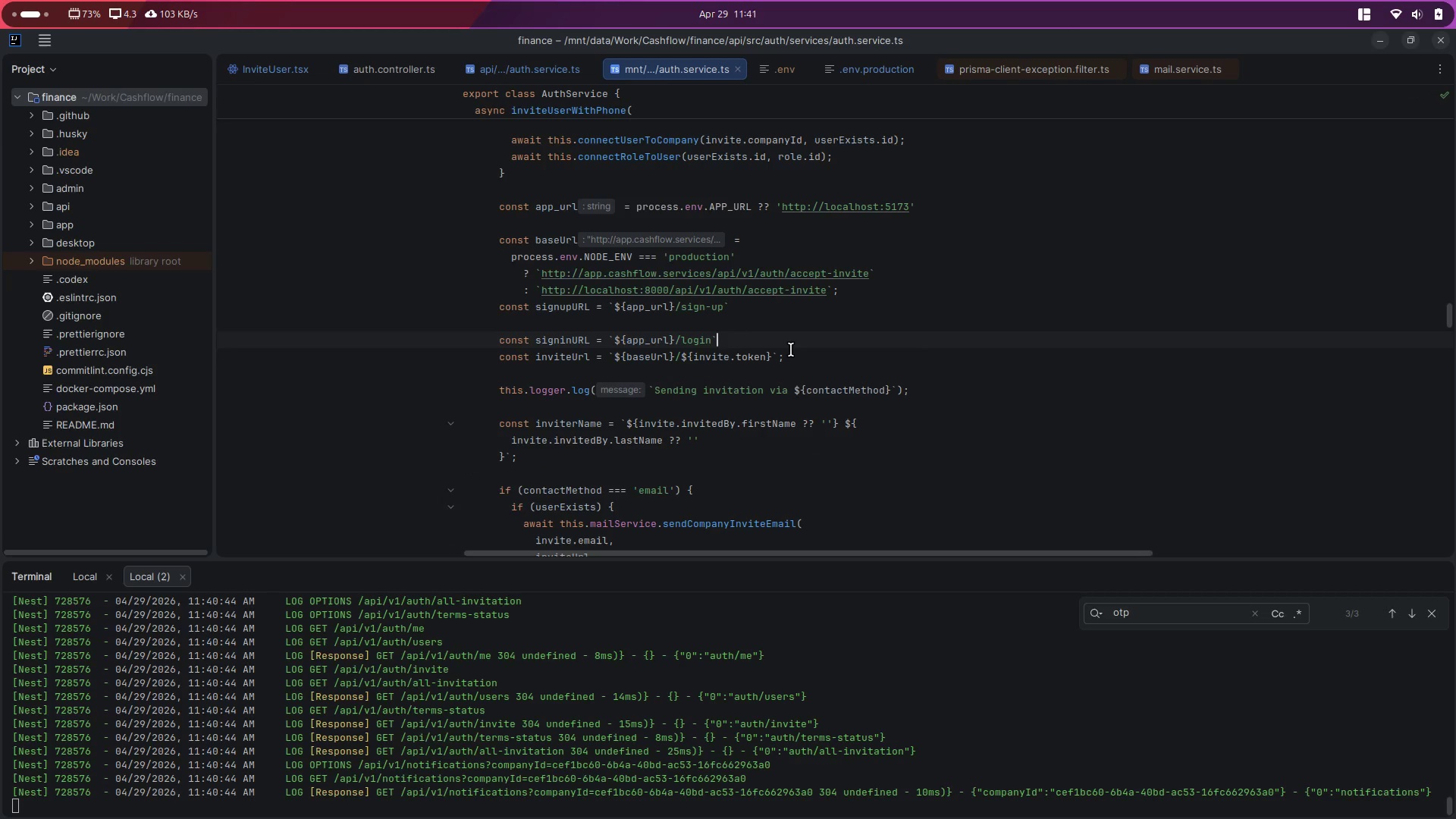 
key(ArrowDown)
 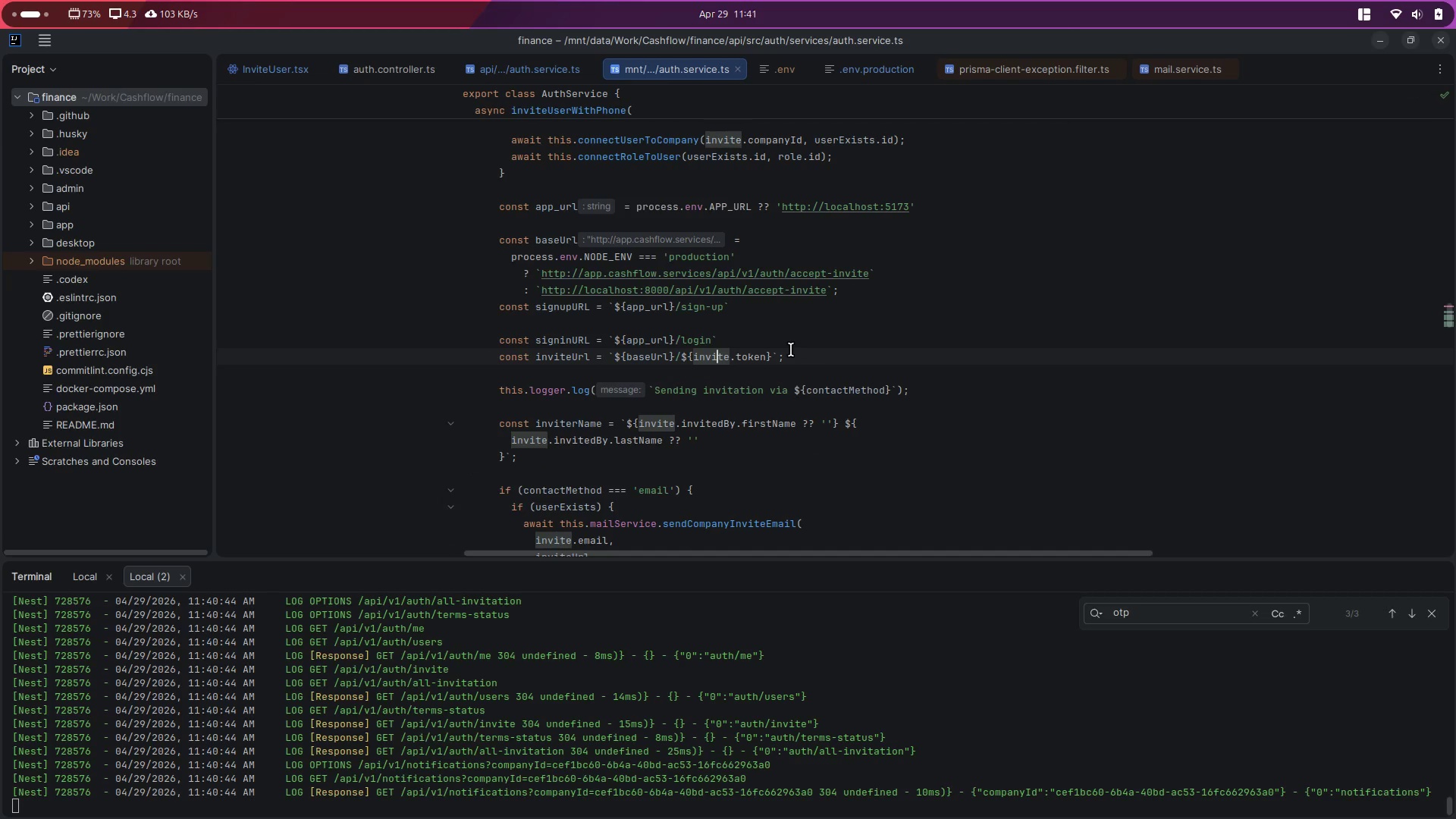 
key(ArrowUp)
 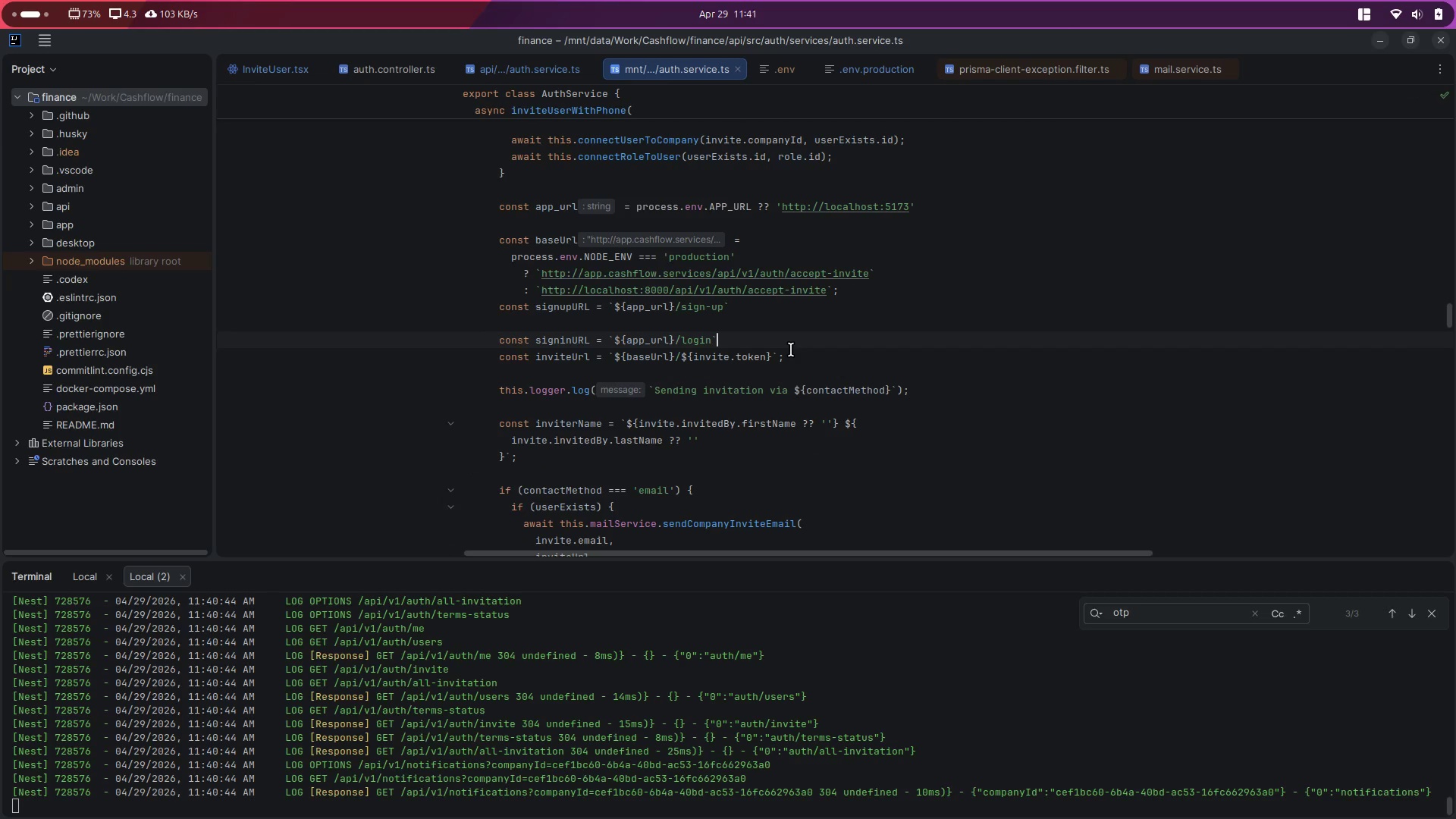 
key(Enter)
 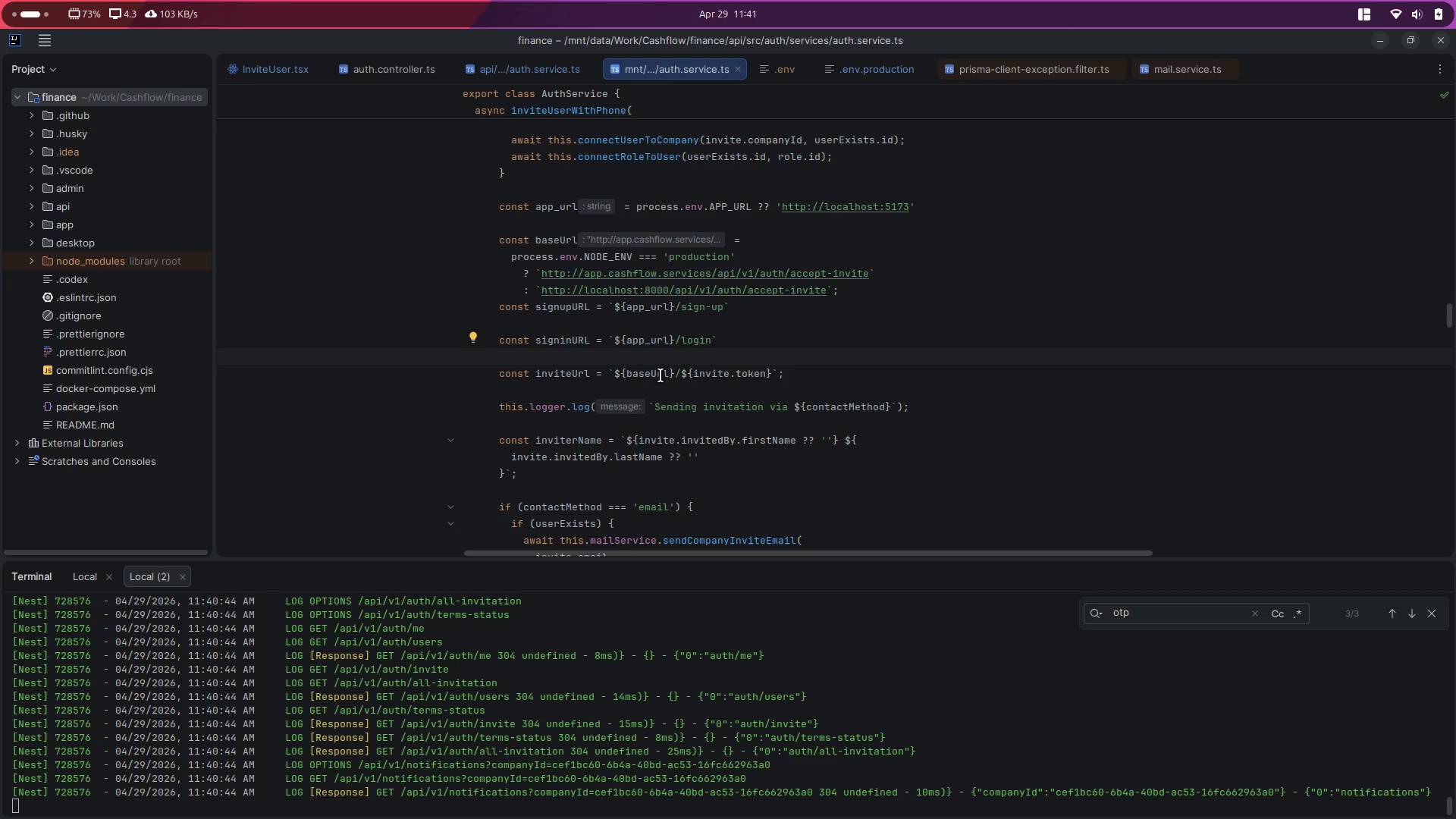 
double_click([647, 375])
 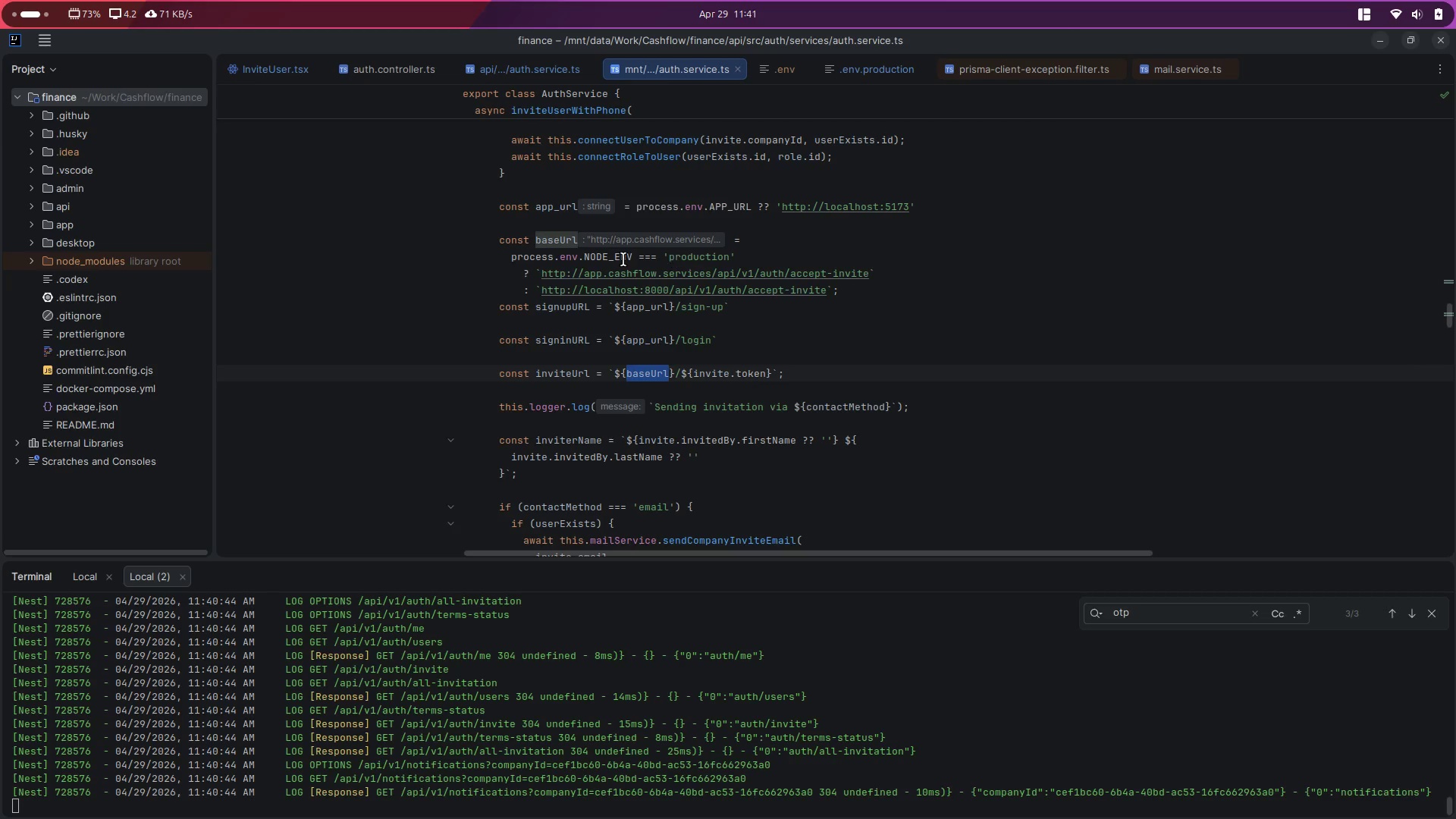 
double_click([557, 242])
 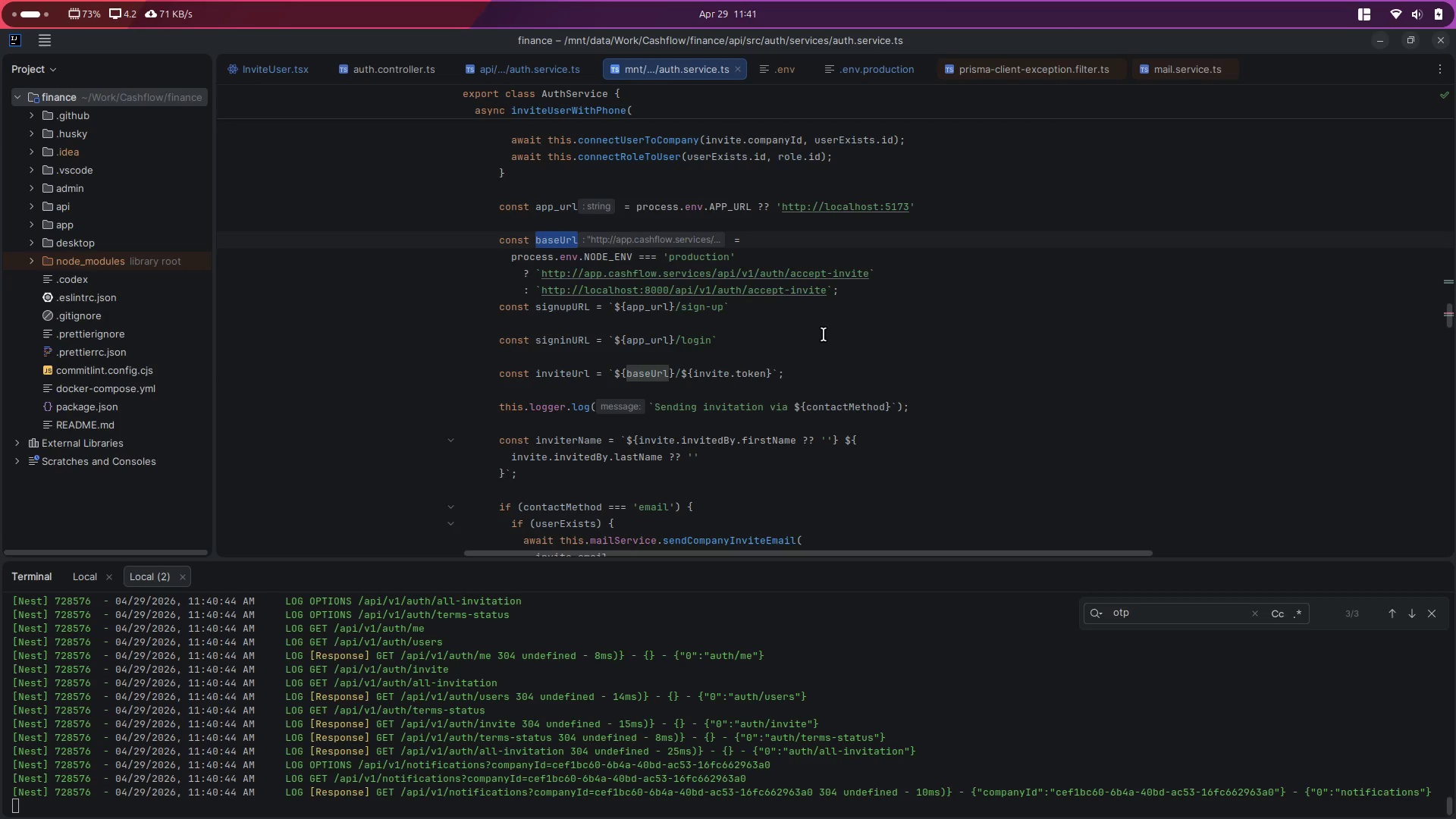 
key(ArrowLeft)
 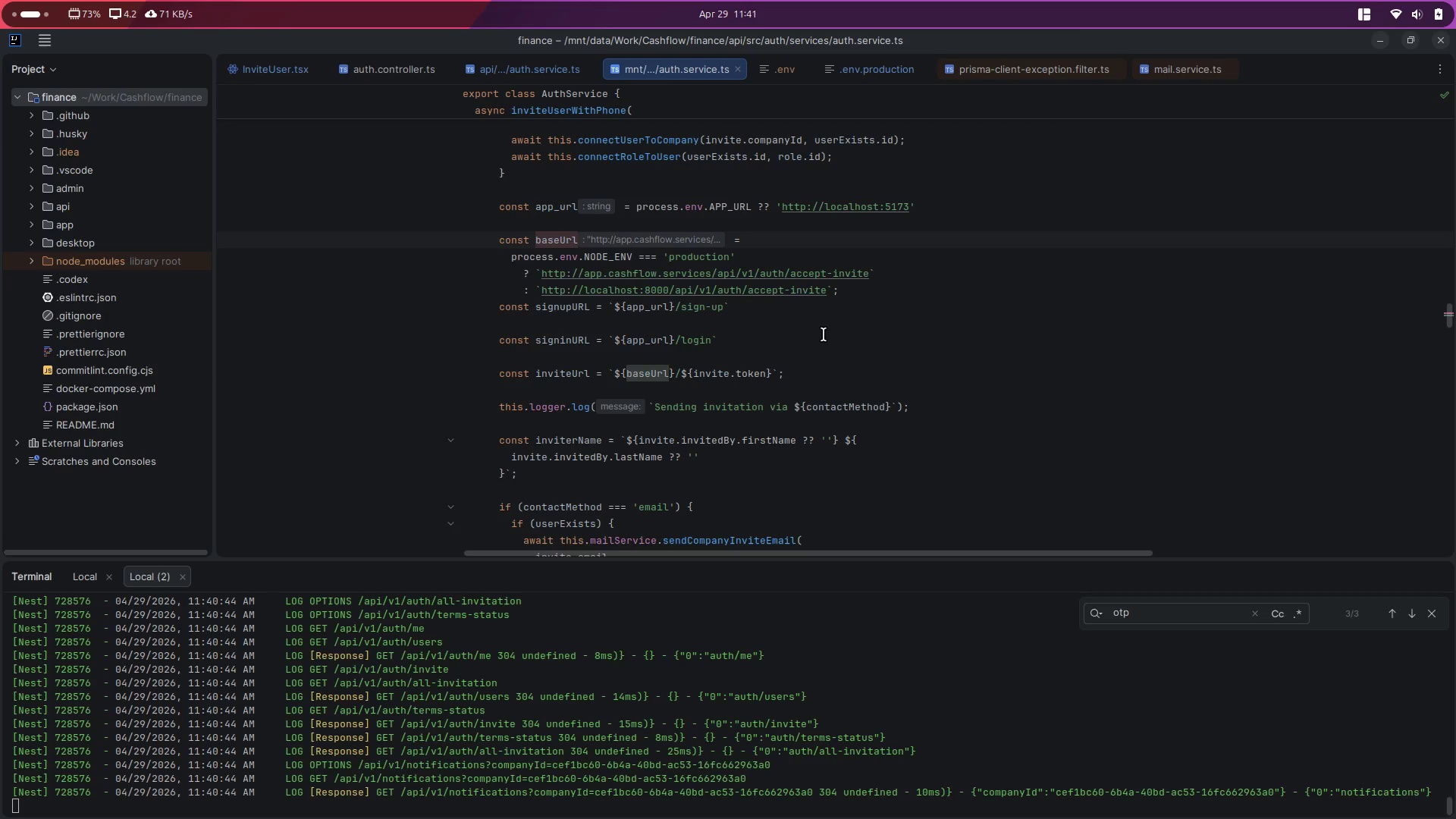 
key(ArrowRight)
 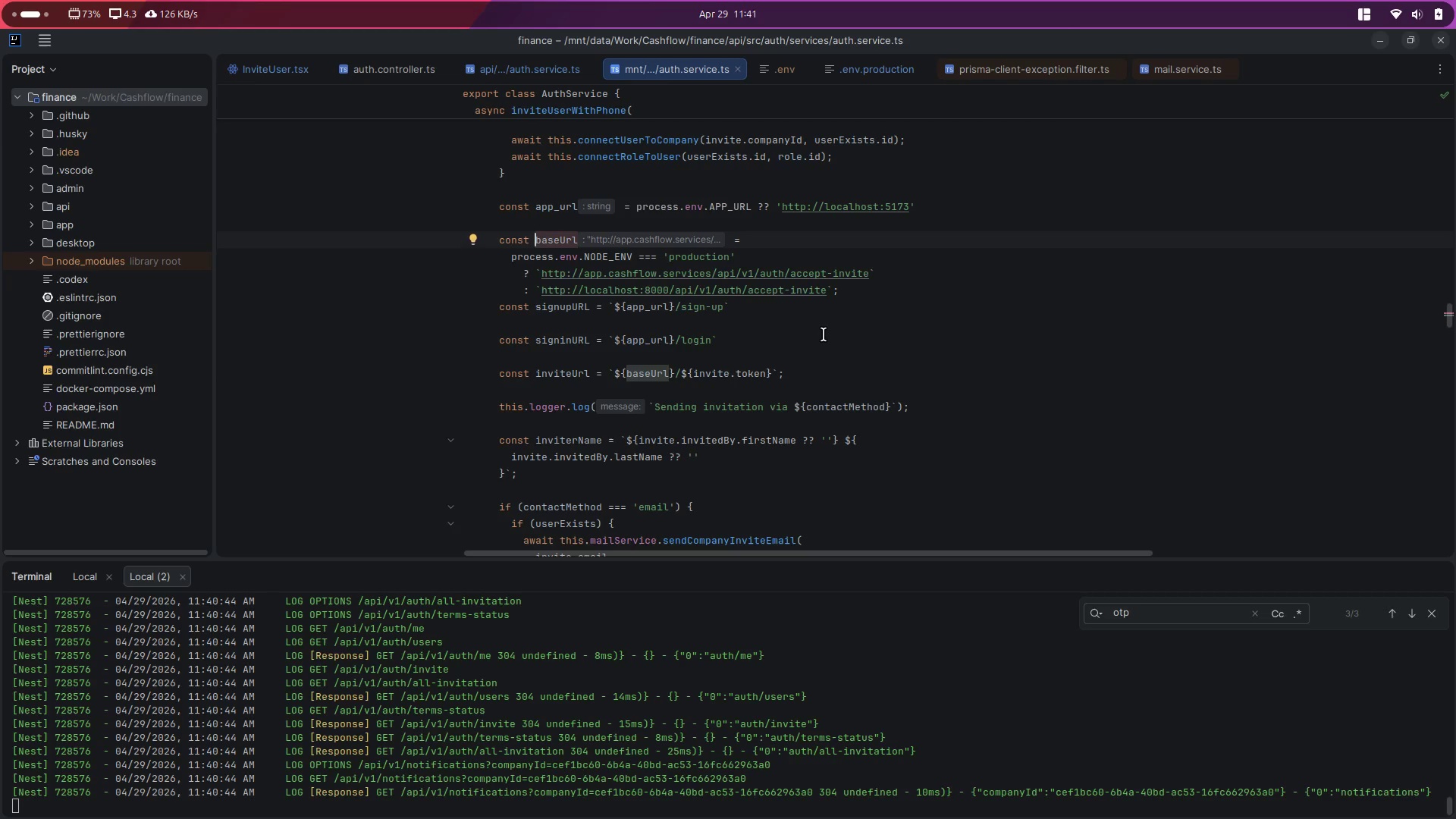 
key(ArrowRight)
 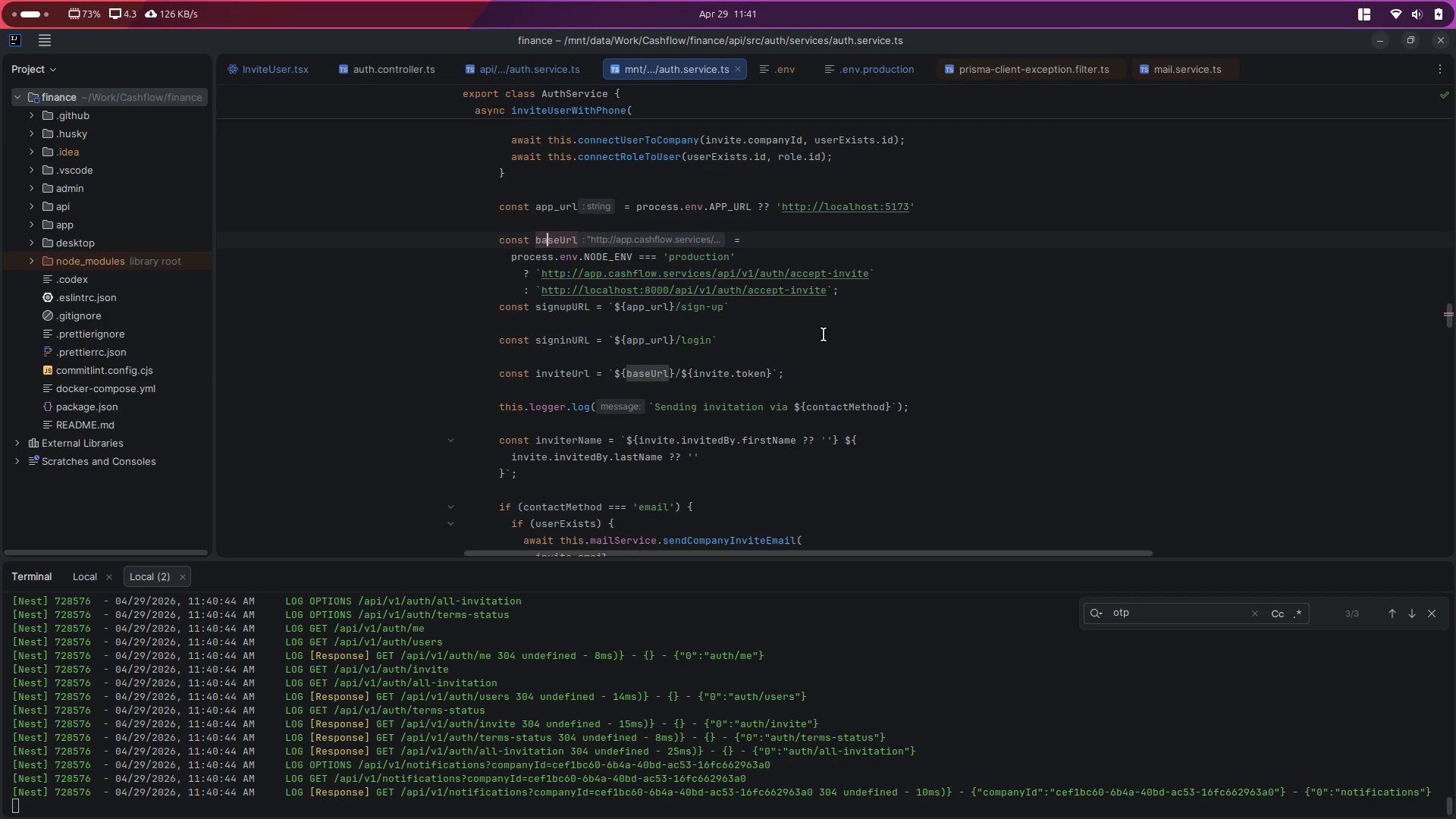 
key(ArrowRight)
 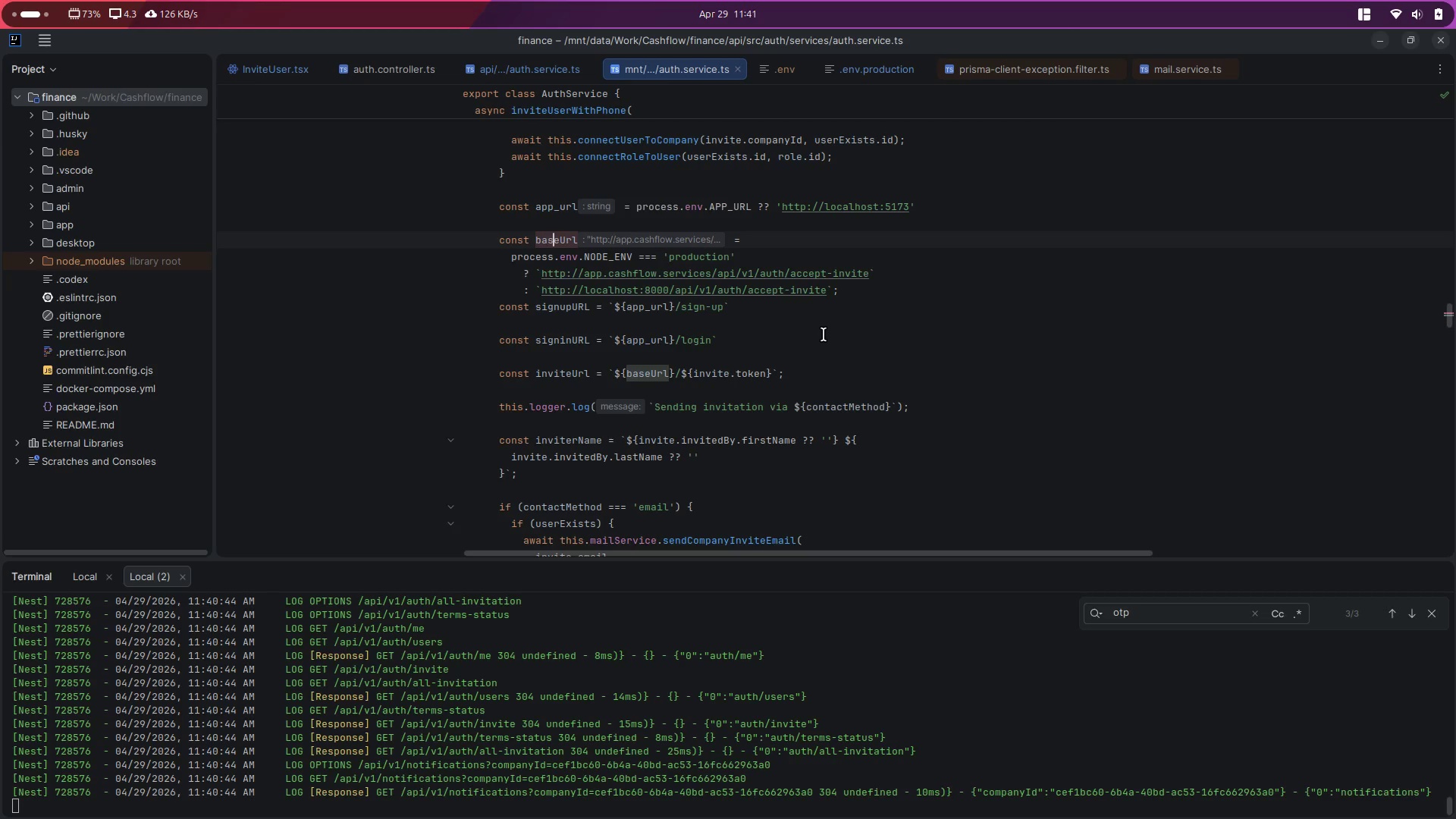 
key(ArrowRight)
 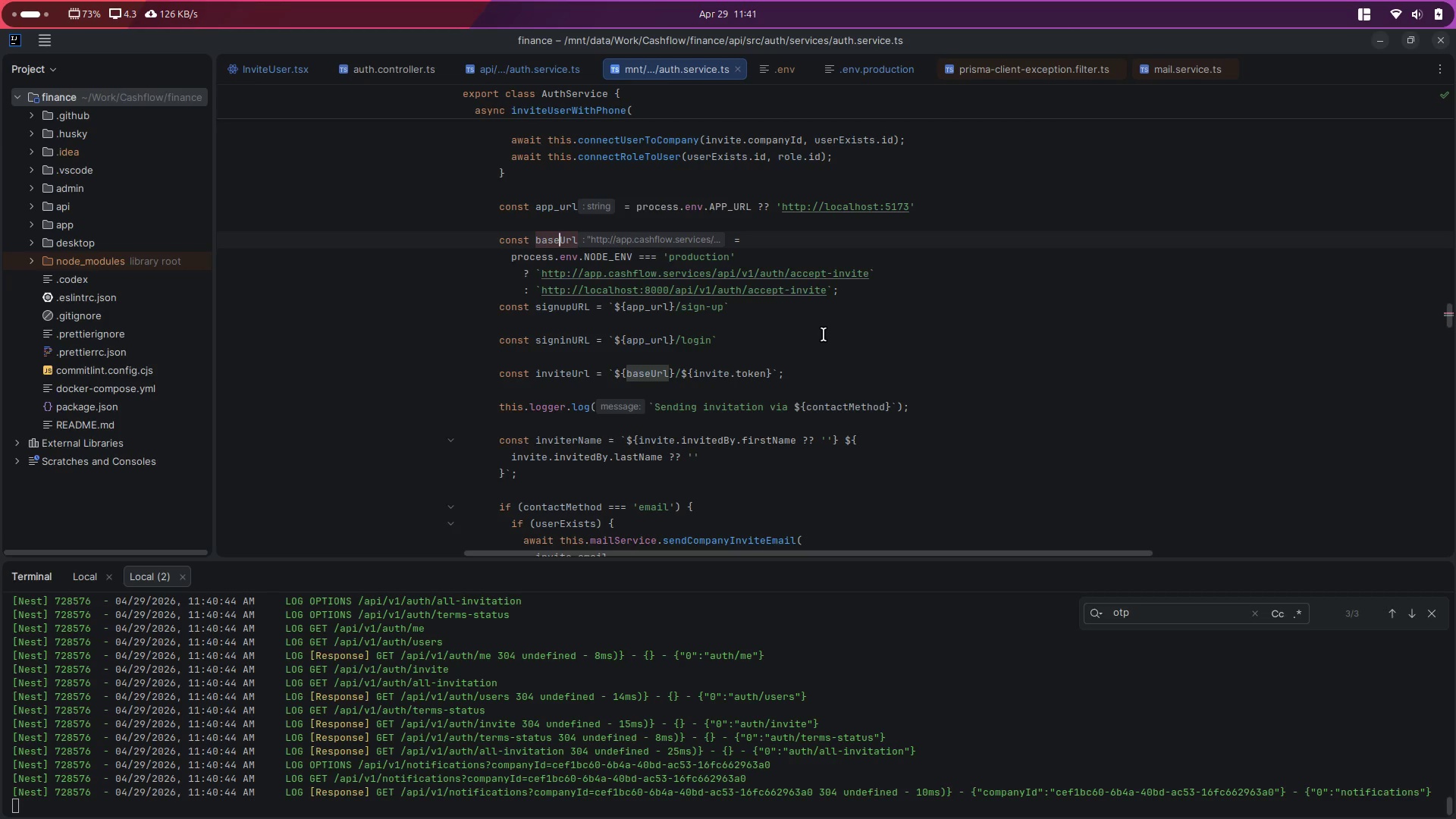 
type(A)
key(Backspace)
type(Ap)
key(Backspace)
key(Backspace)
type(Ap)
key(Backspace)
key(Backspace)
type(aPI)
 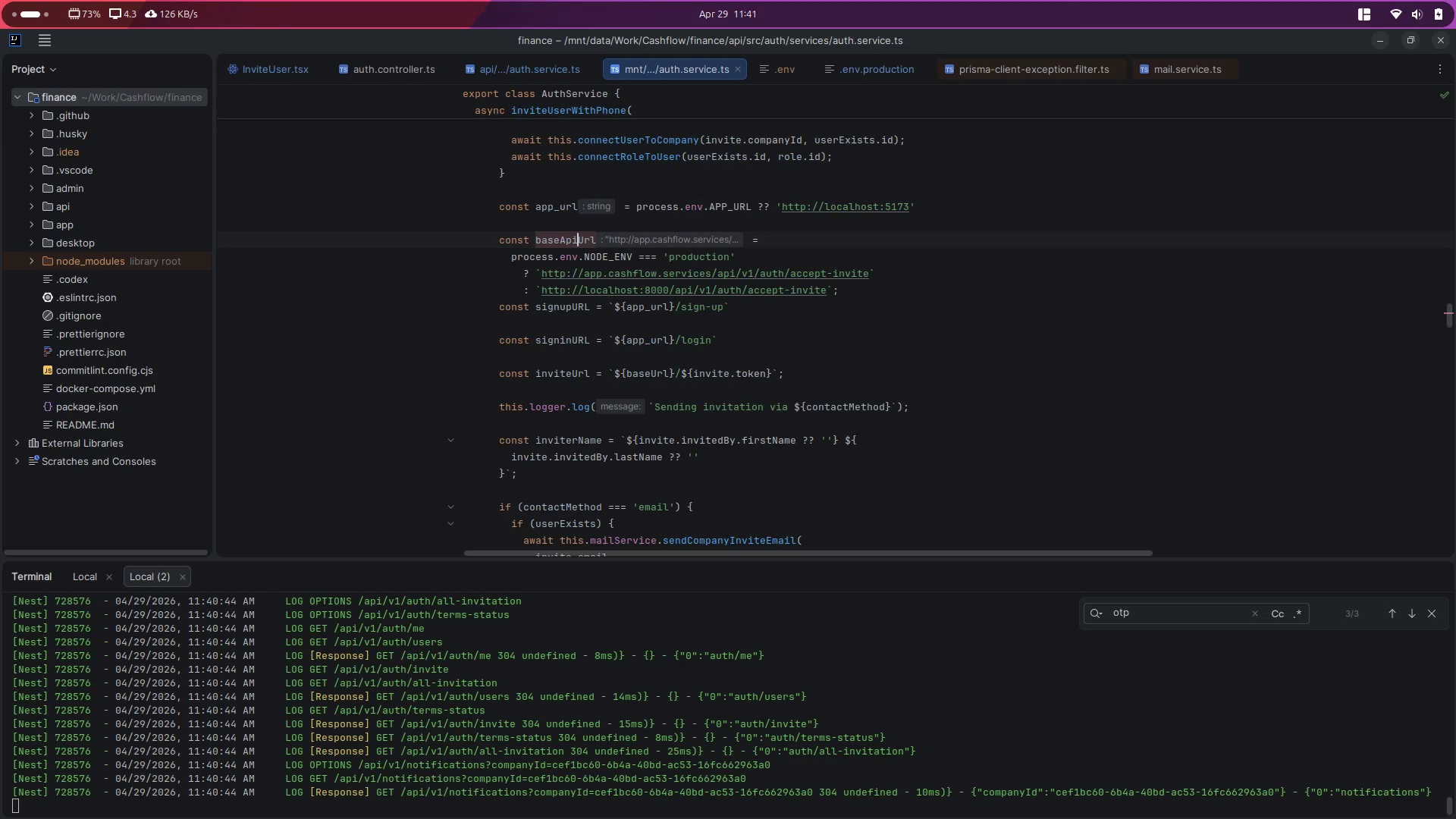 
double_click([568, 241])
 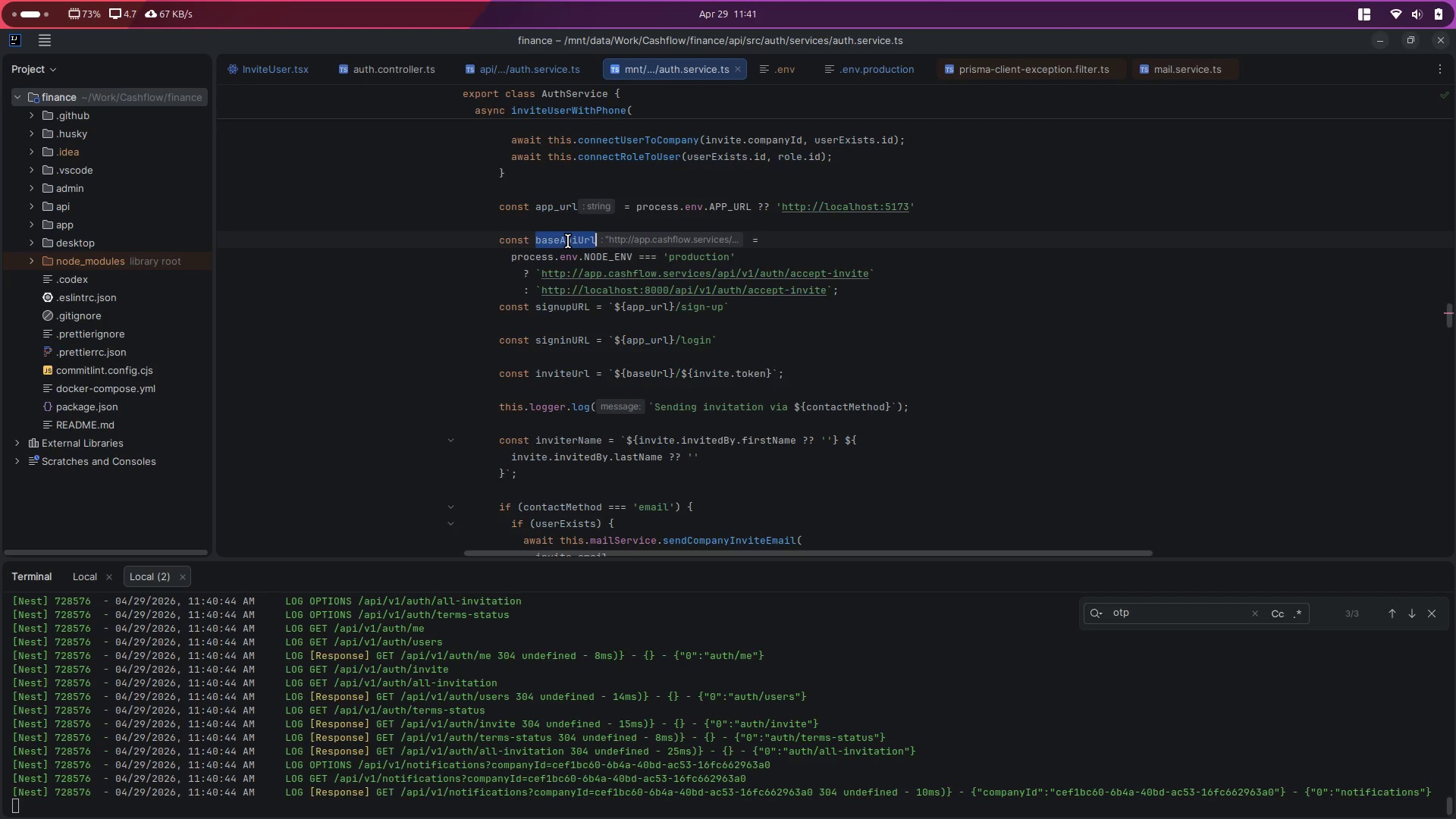 
key(Control+C)
 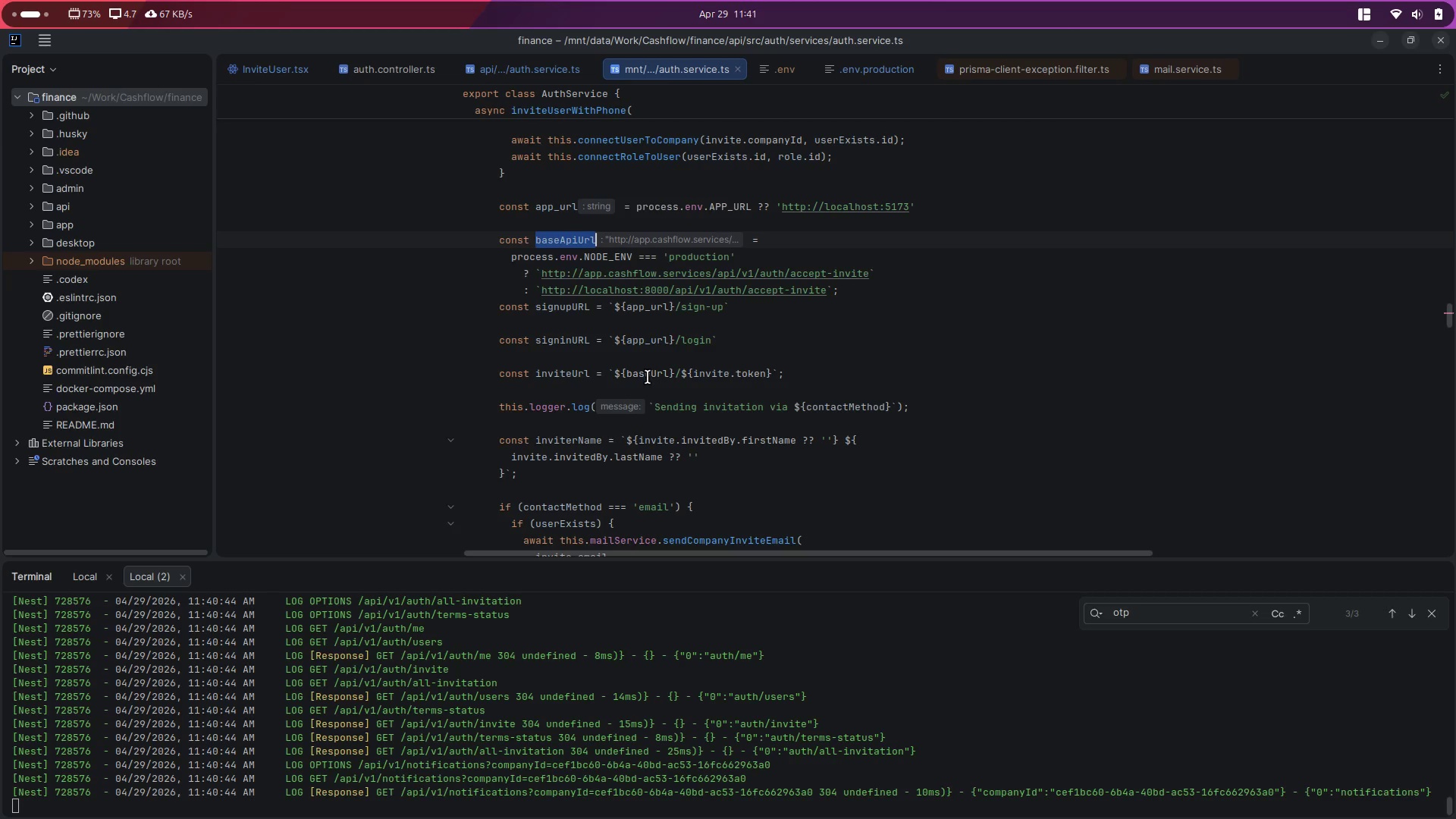 
double_click([648, 377])
 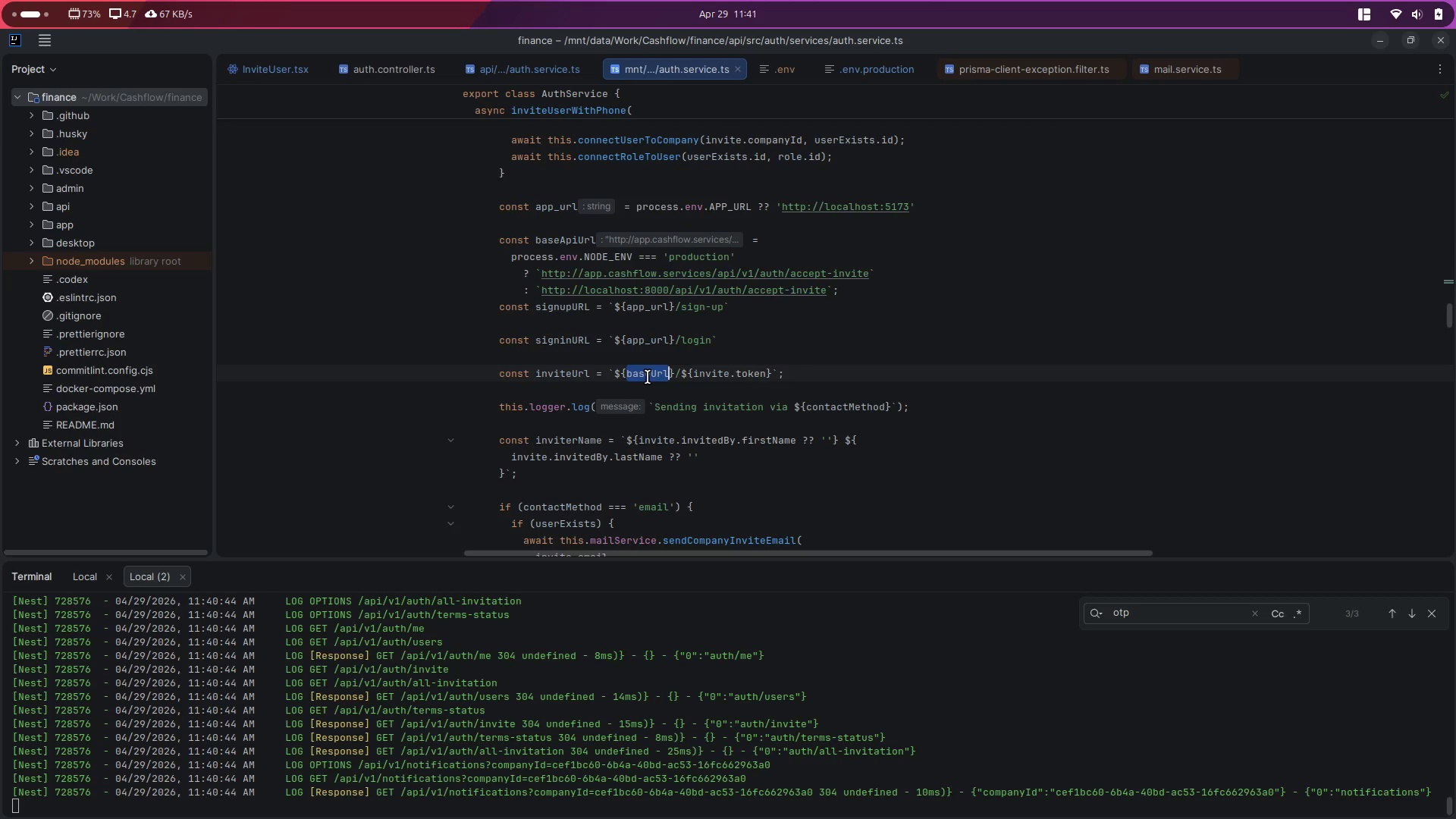 
hold_key(key=ControlLeft, duration=1.47)
left_click([657, 372])
 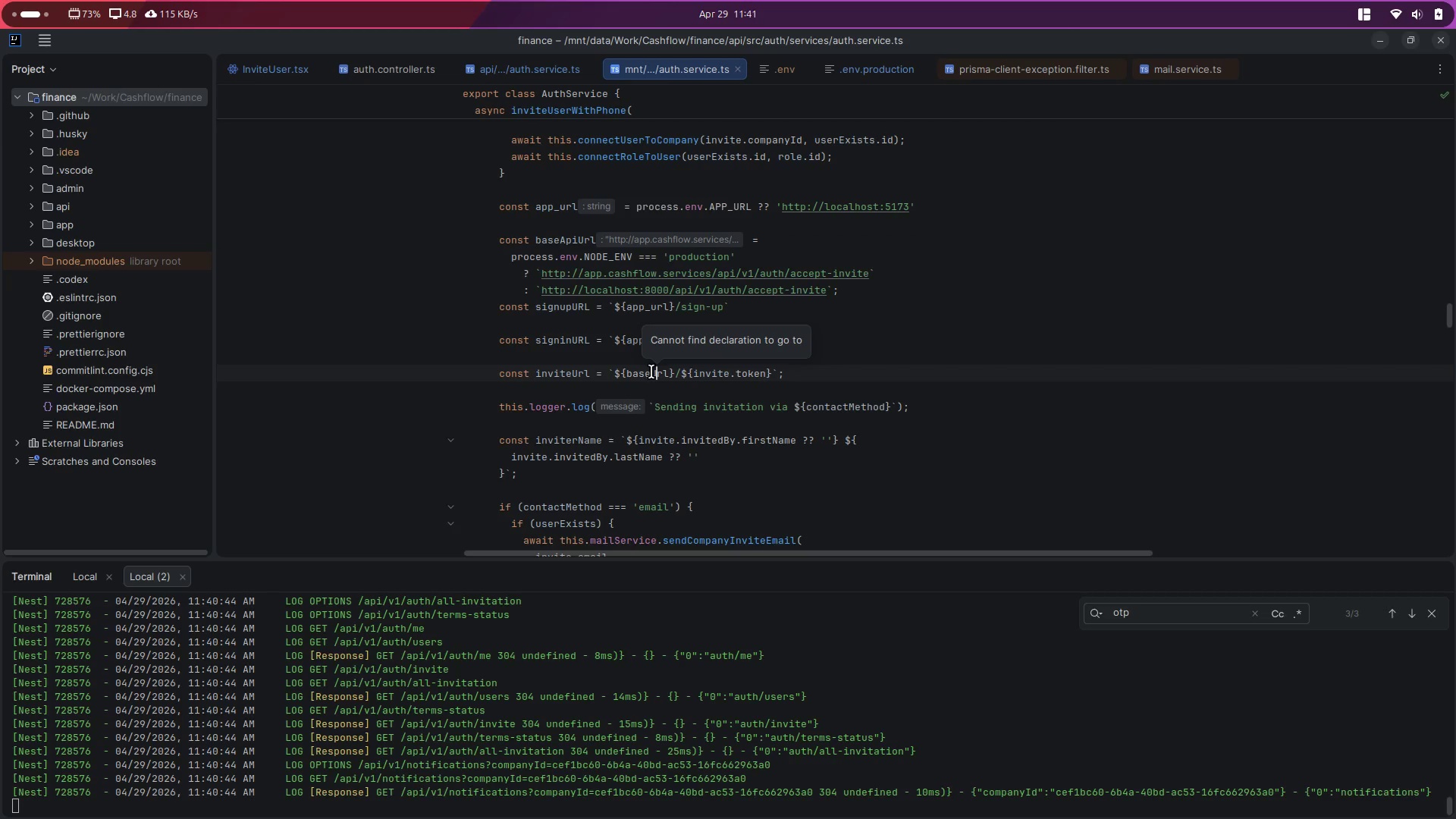 
double_click([651, 372])
 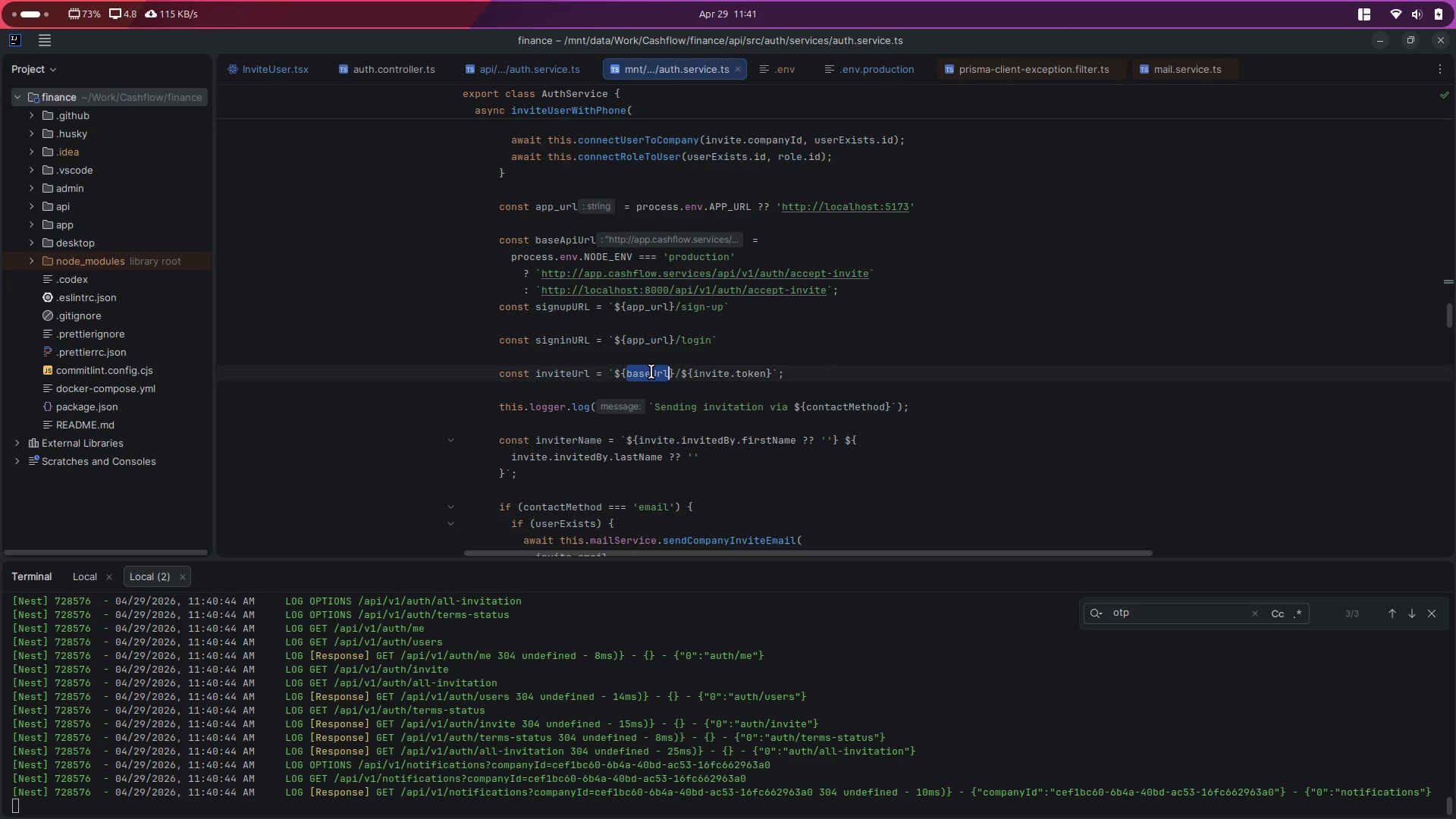 
key(Control+V)
 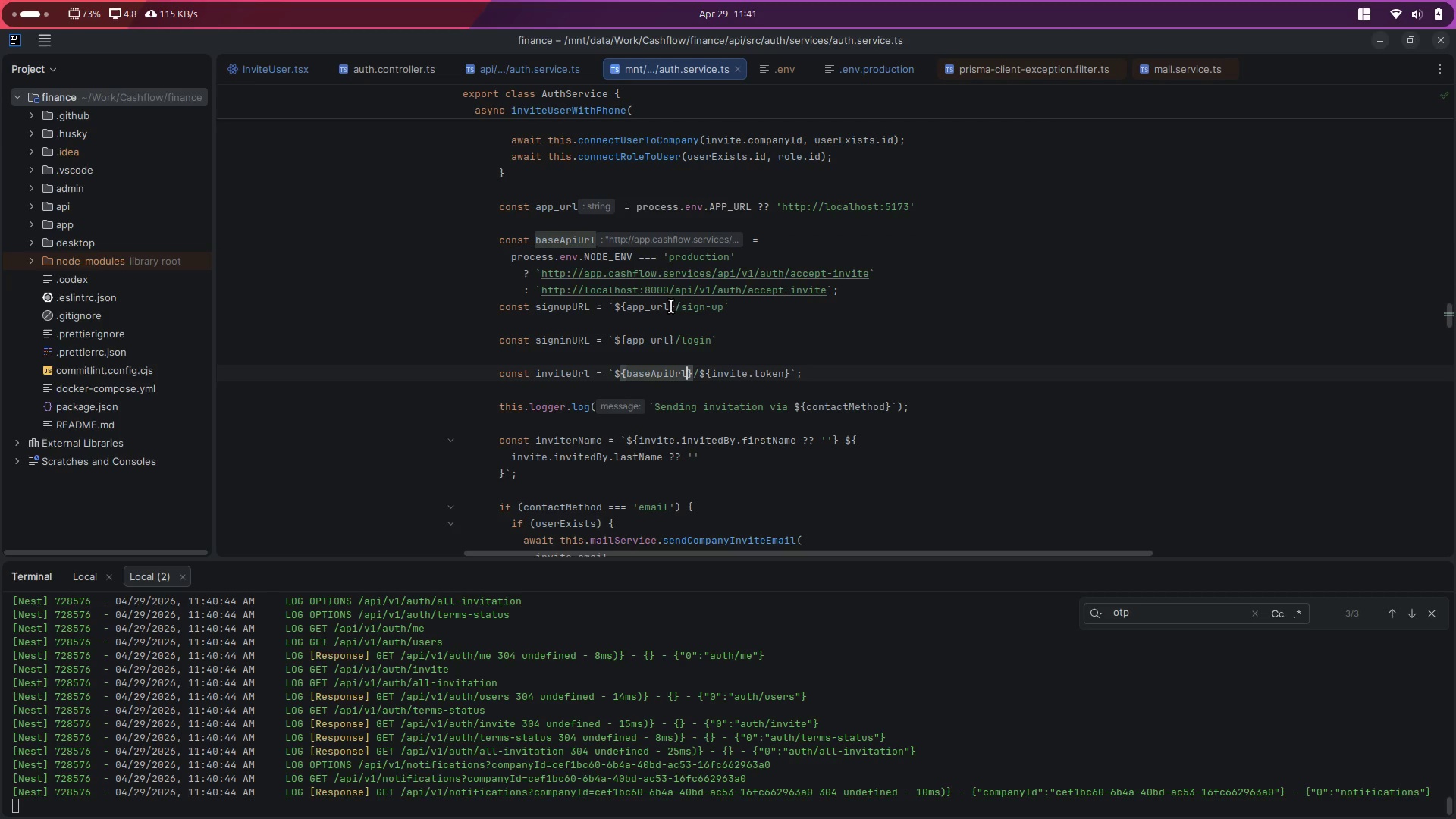 
left_click([879, 329])
 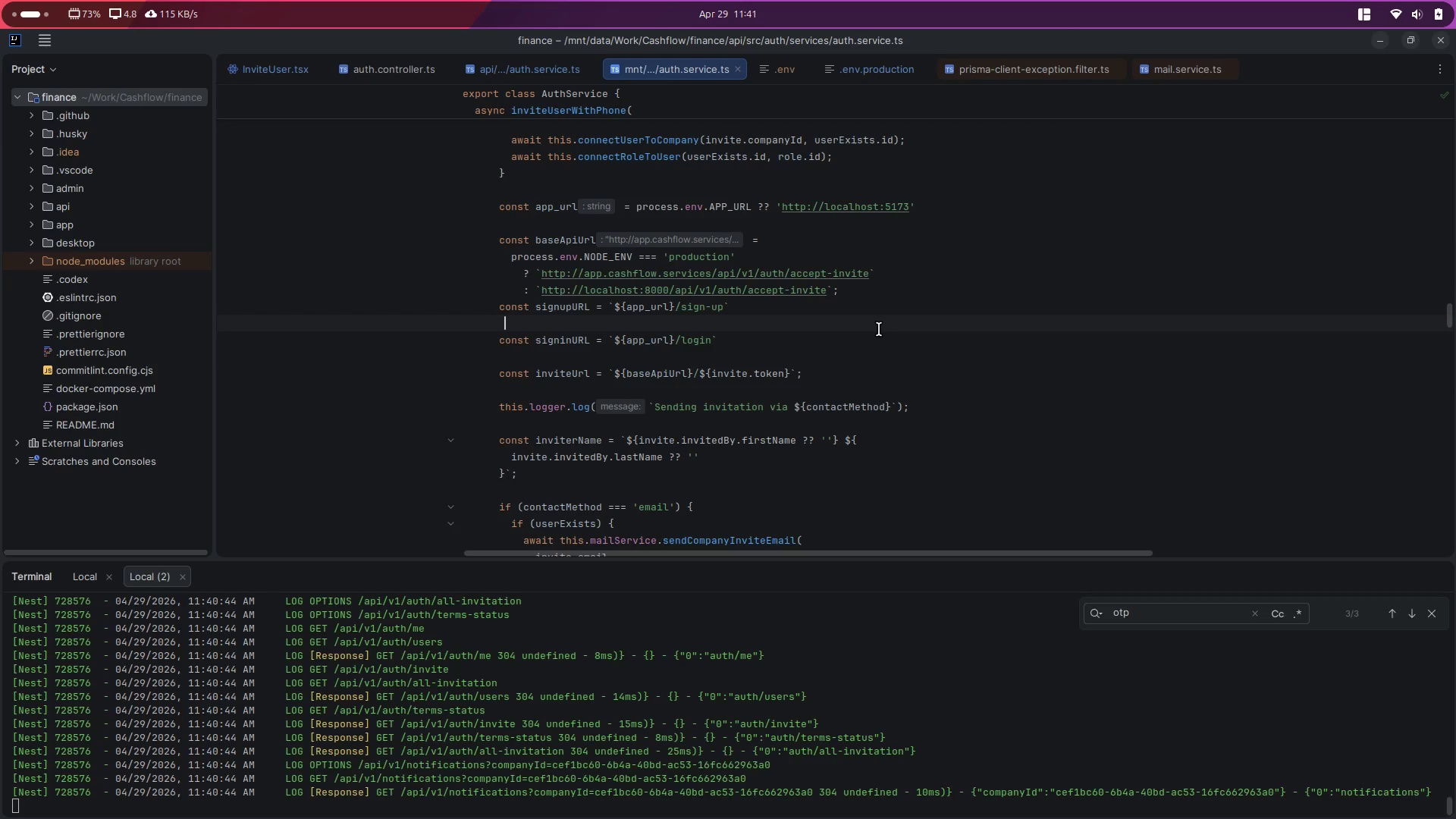 
key(Control+ControlLeft)
 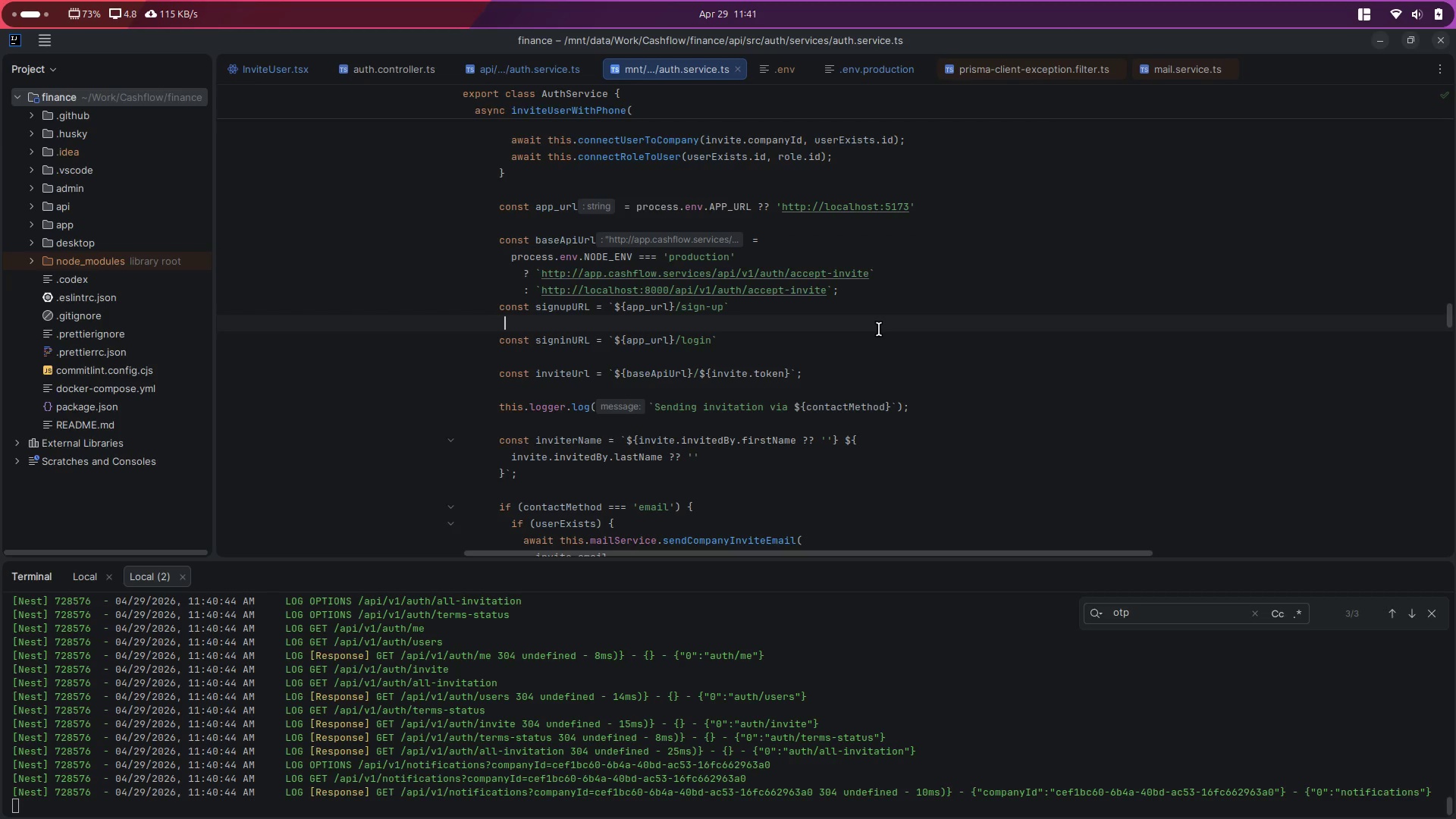 
key(Control+F)
 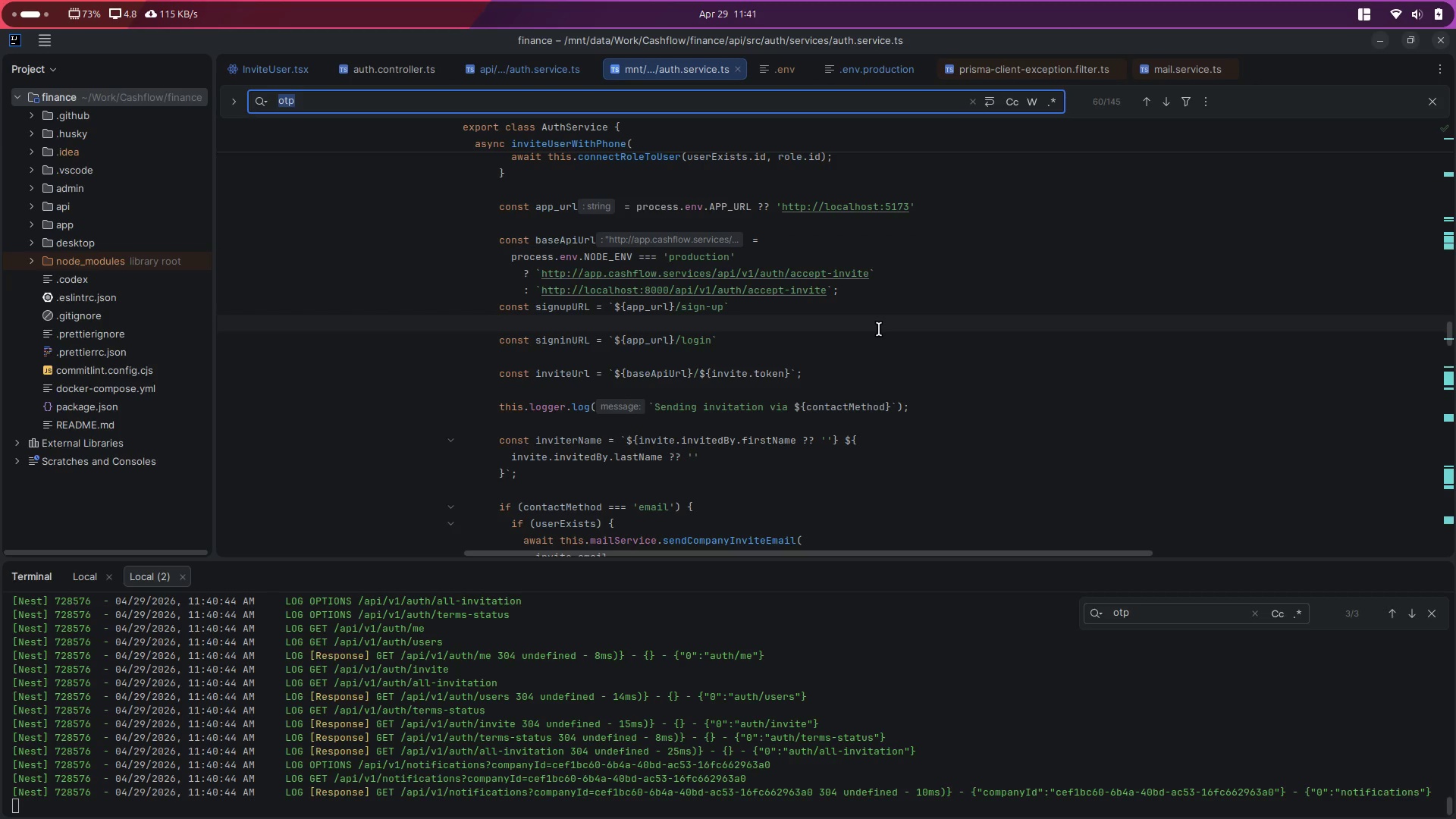 
type(baseUrl)
 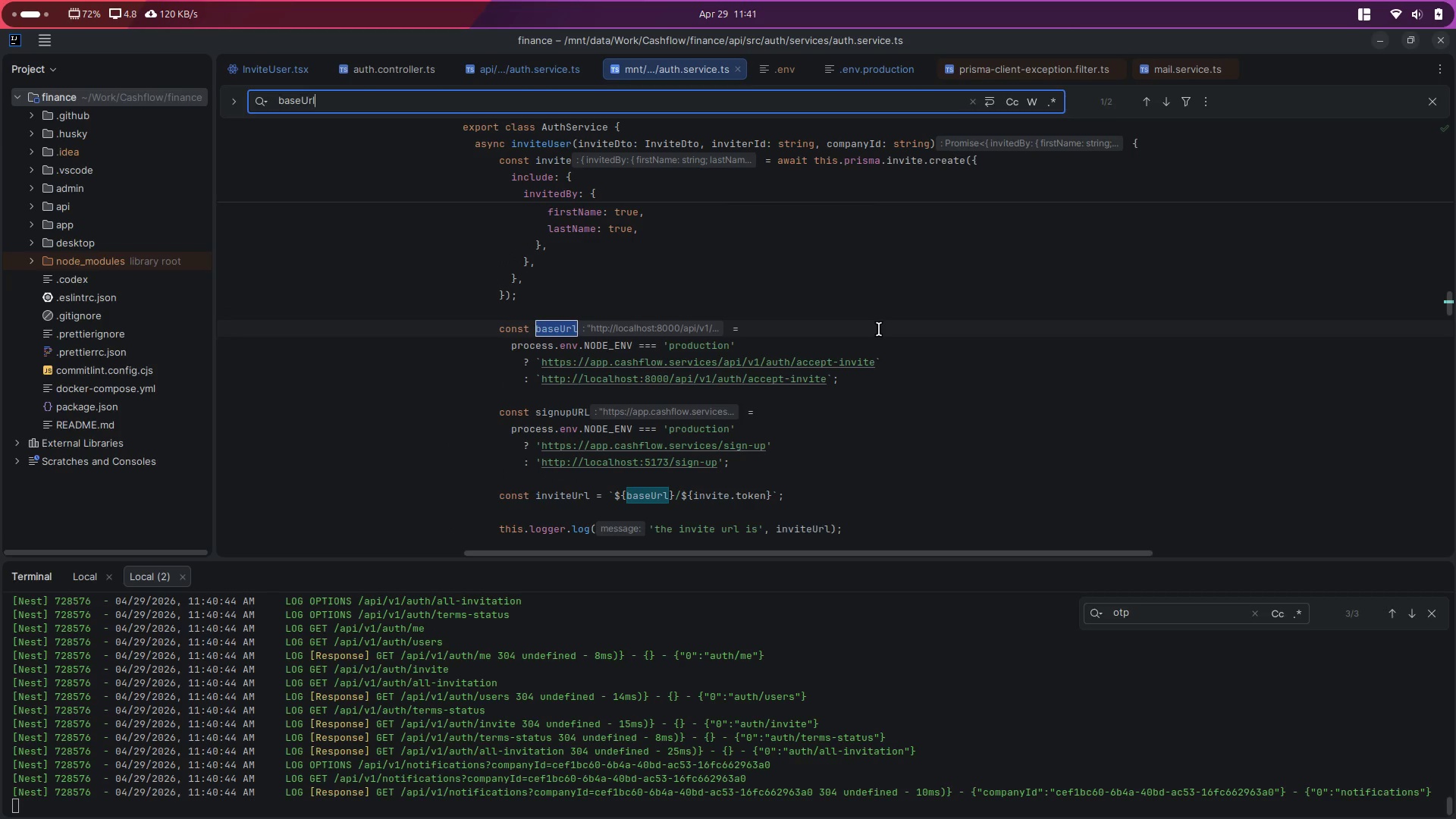 
wait(5.01)
 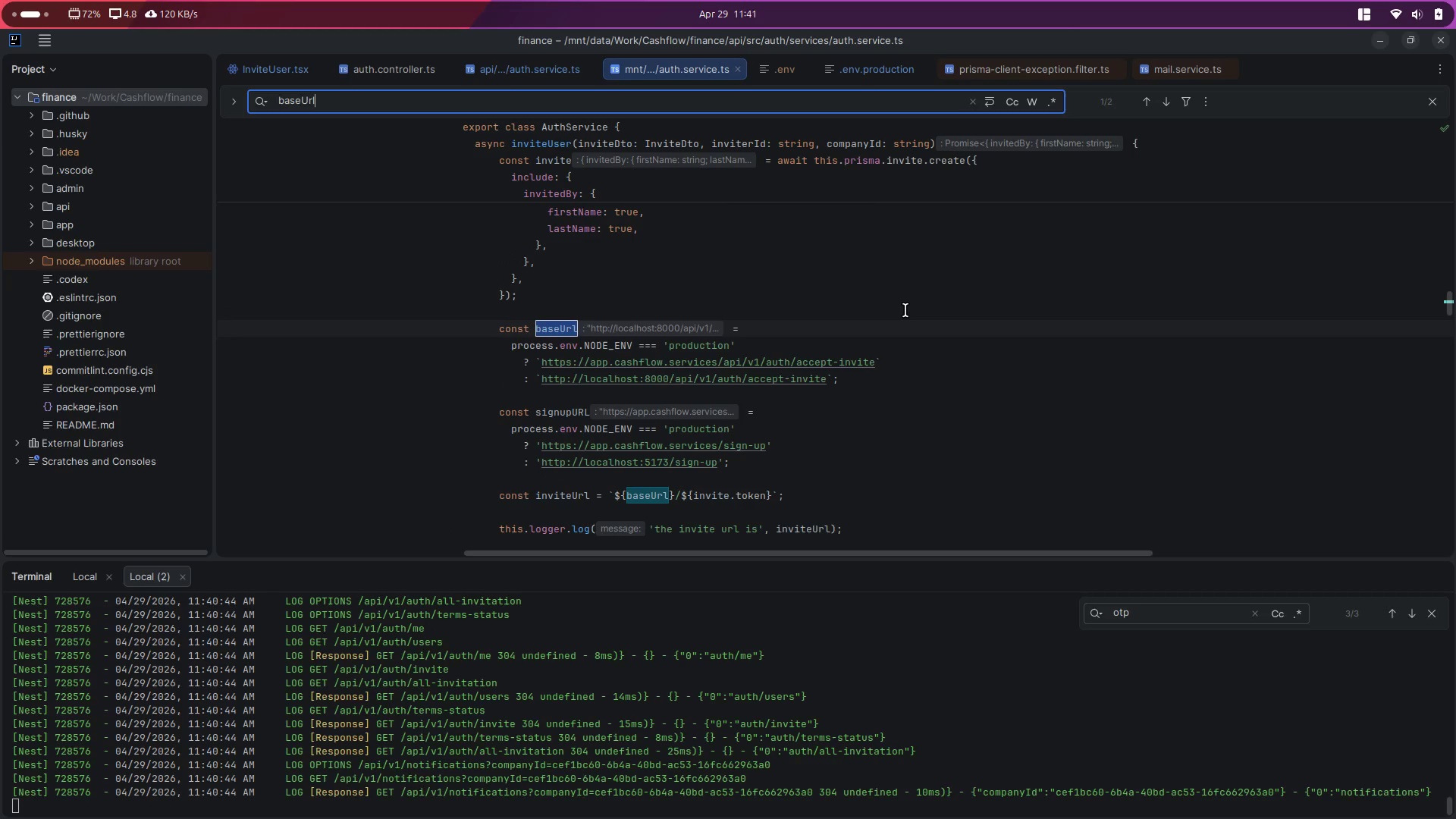 
key(Control+Backquote)
 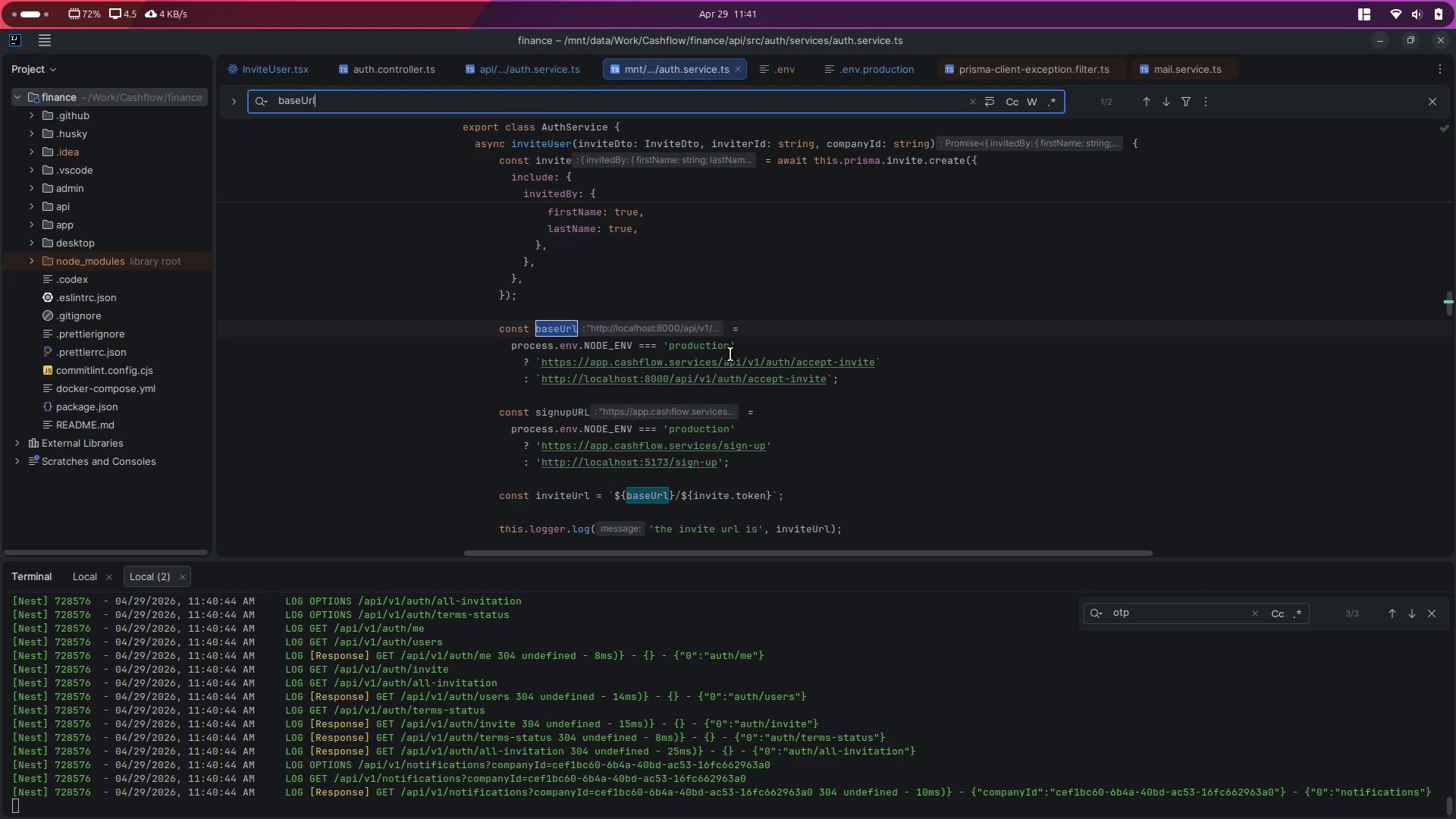 
key(Control+Backquote)
 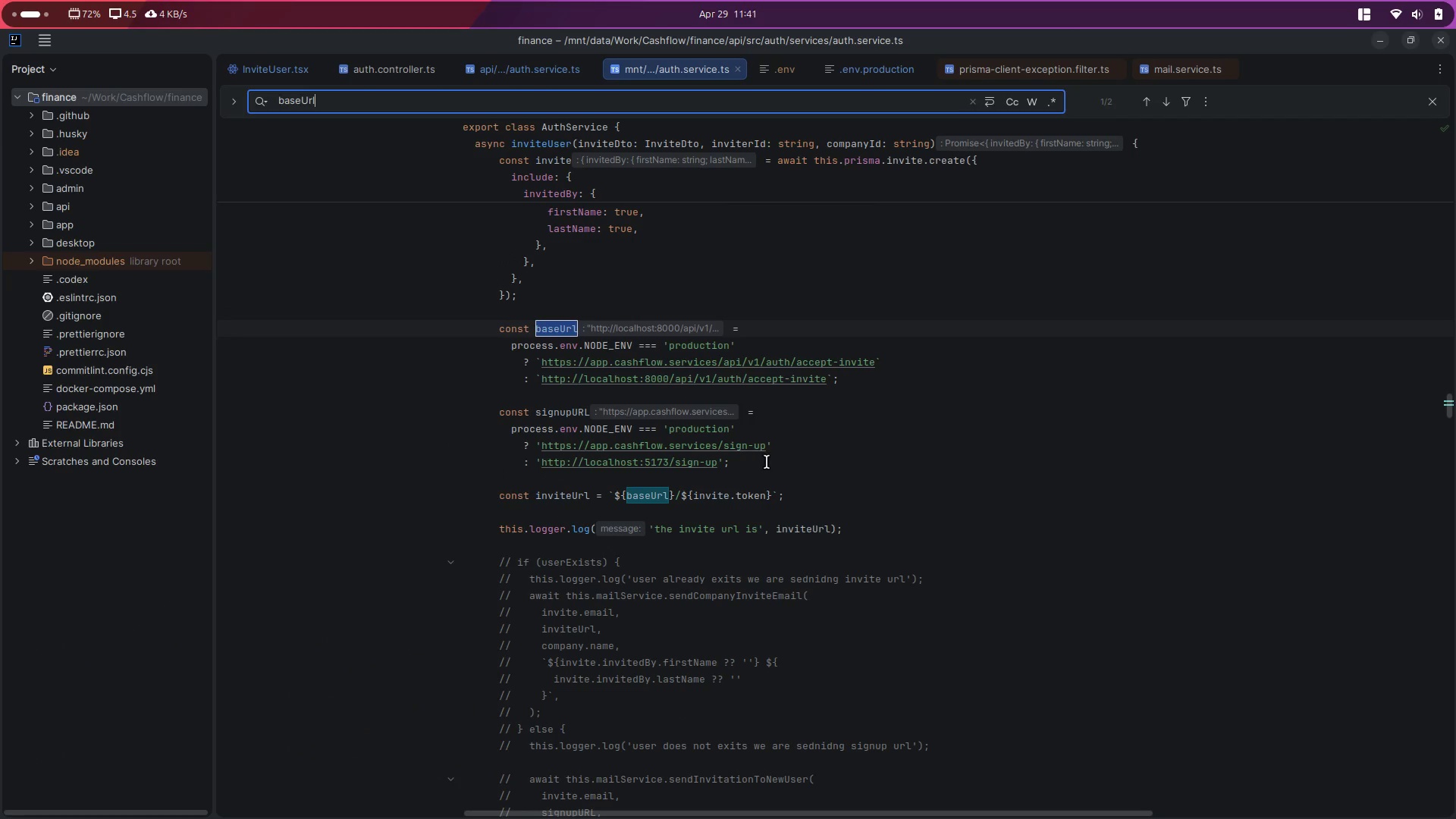 
scroll: coordinate [755, 451], scroll_direction: up, amount: 26.0
 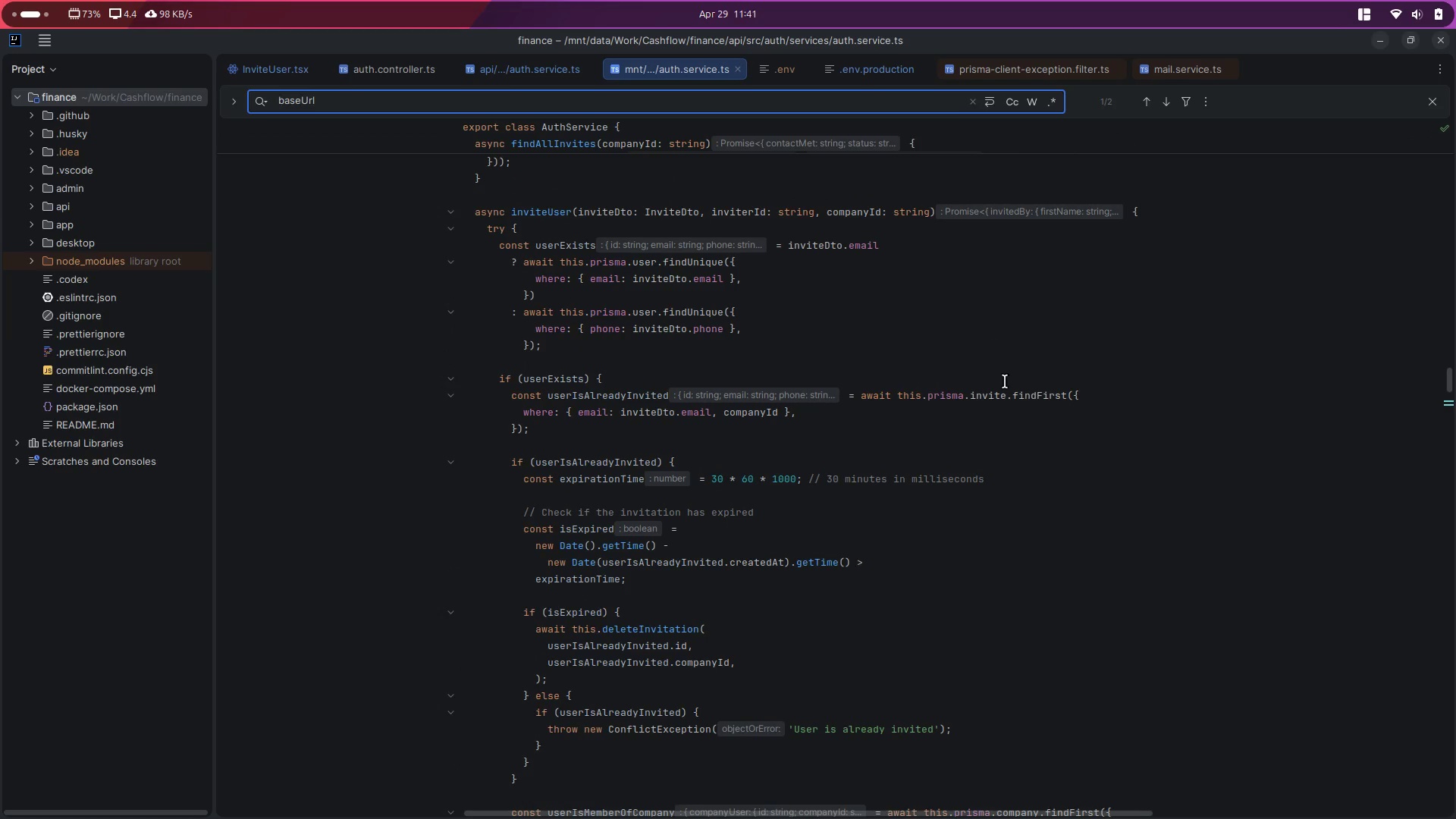 
scroll: coordinate [885, 542], scroll_direction: down, amount: 16.0
 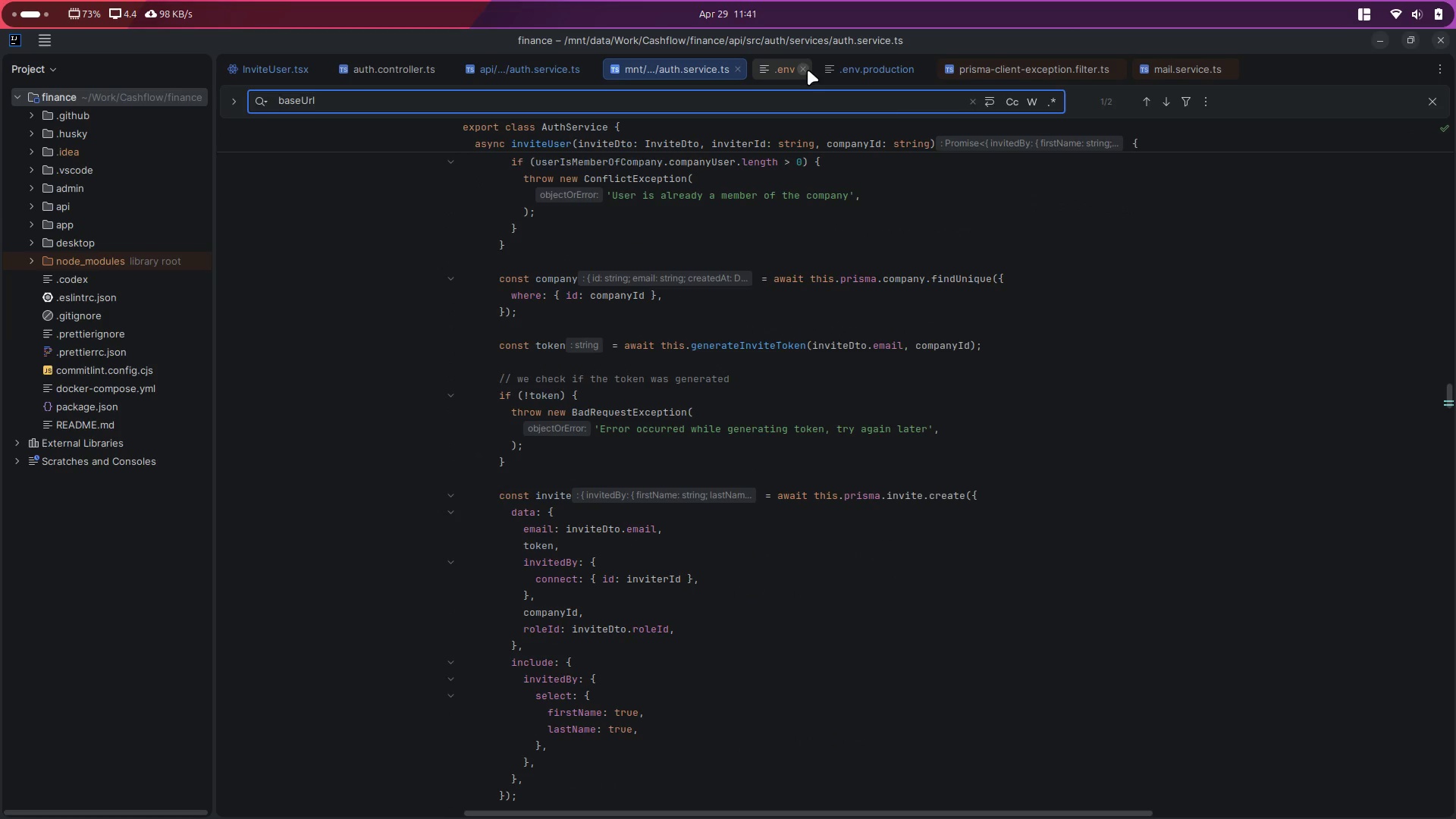 
left_click([806, 67])
 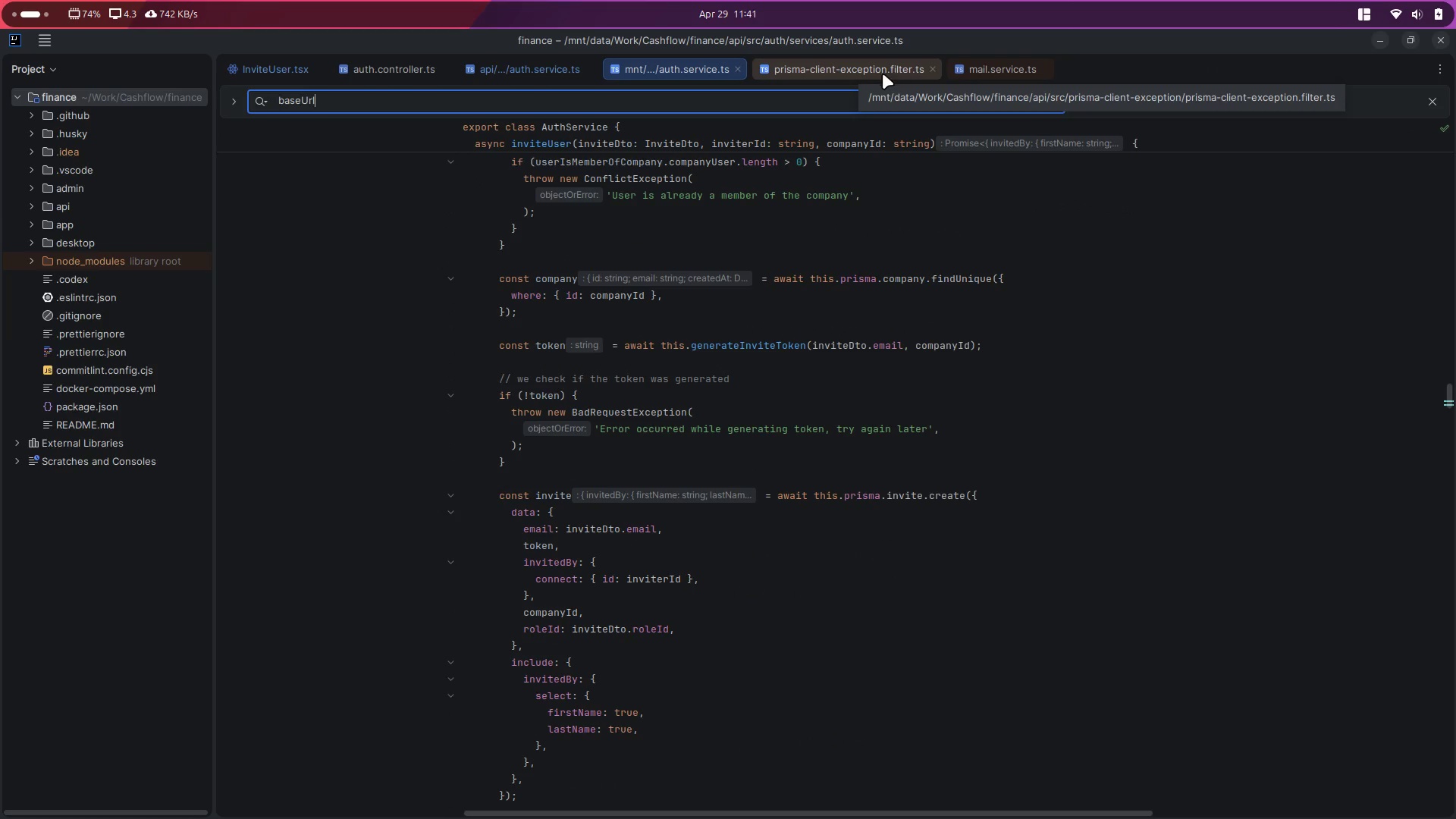 
left_click([934, 70])
 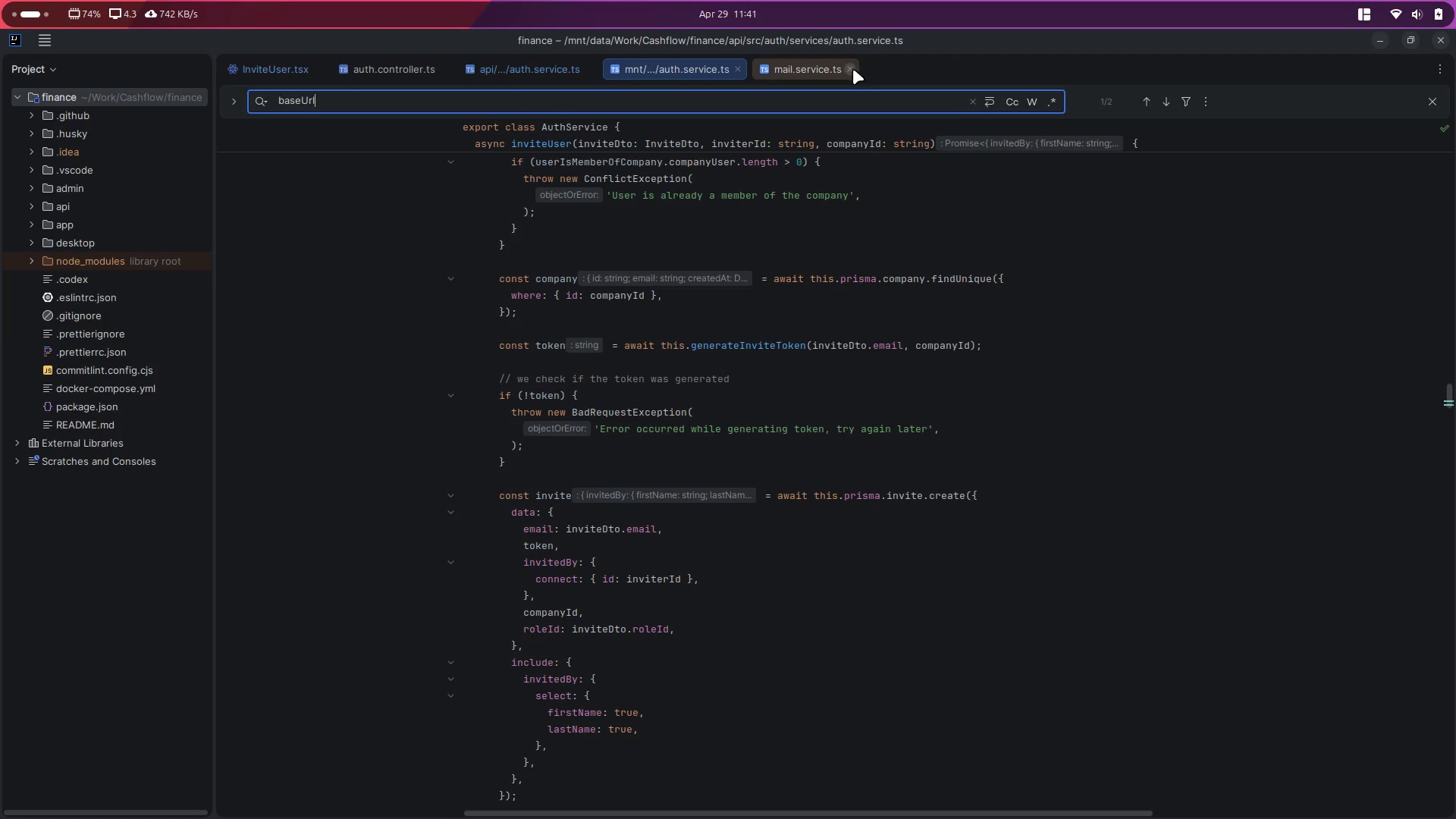 
left_click([821, 70])
 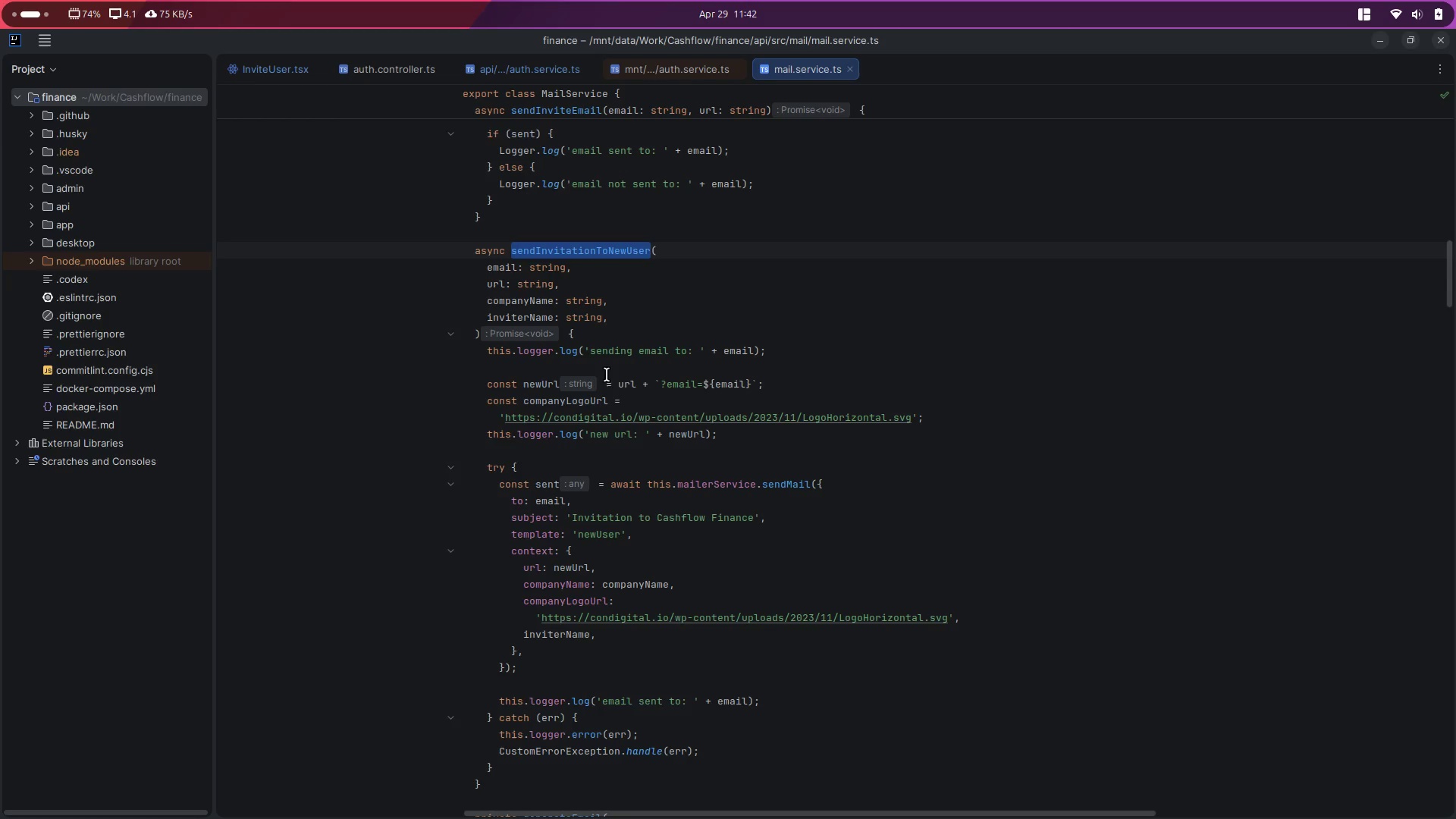 
left_click([854, 71])
 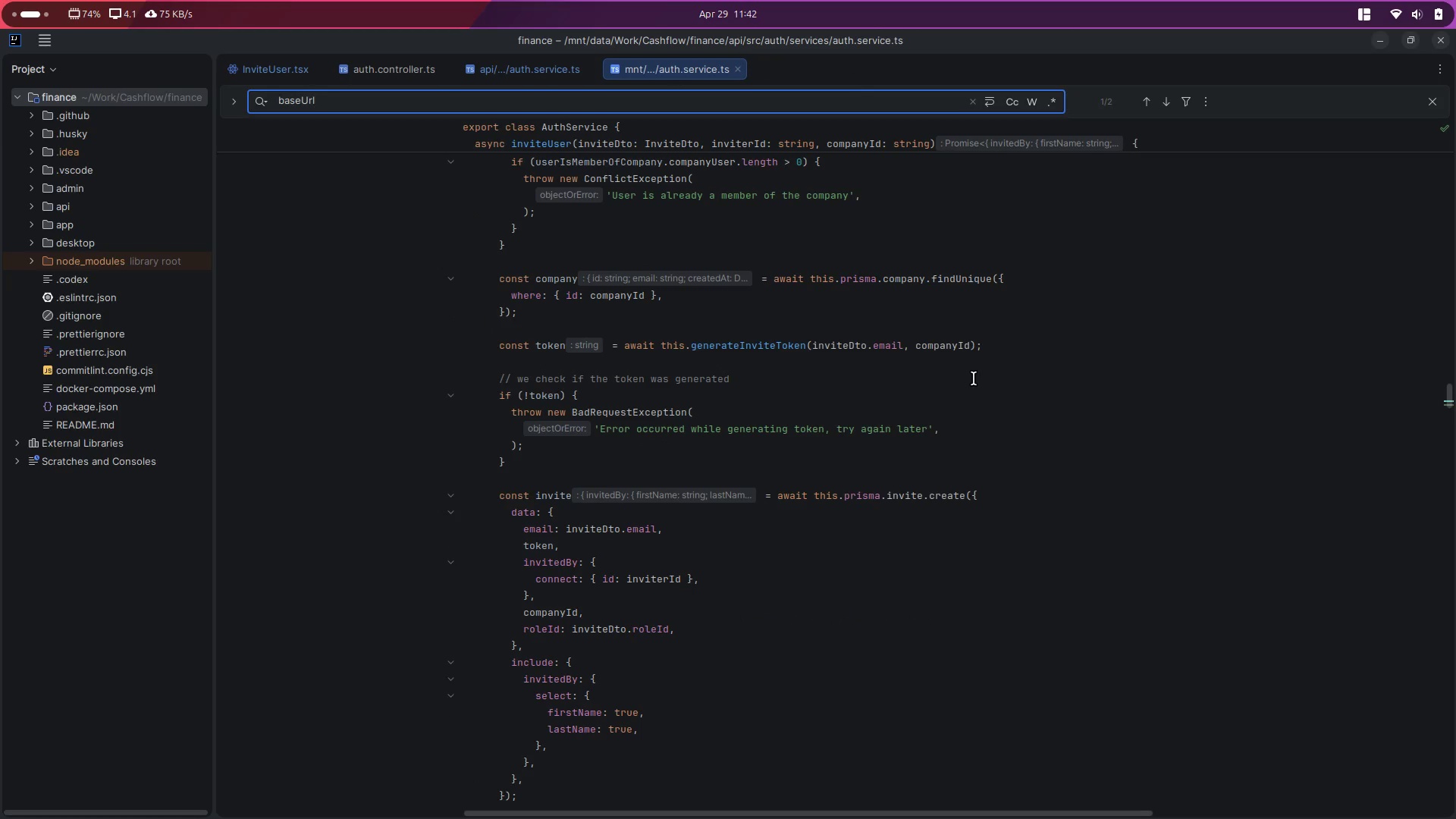 
key(Control+Backslash)
 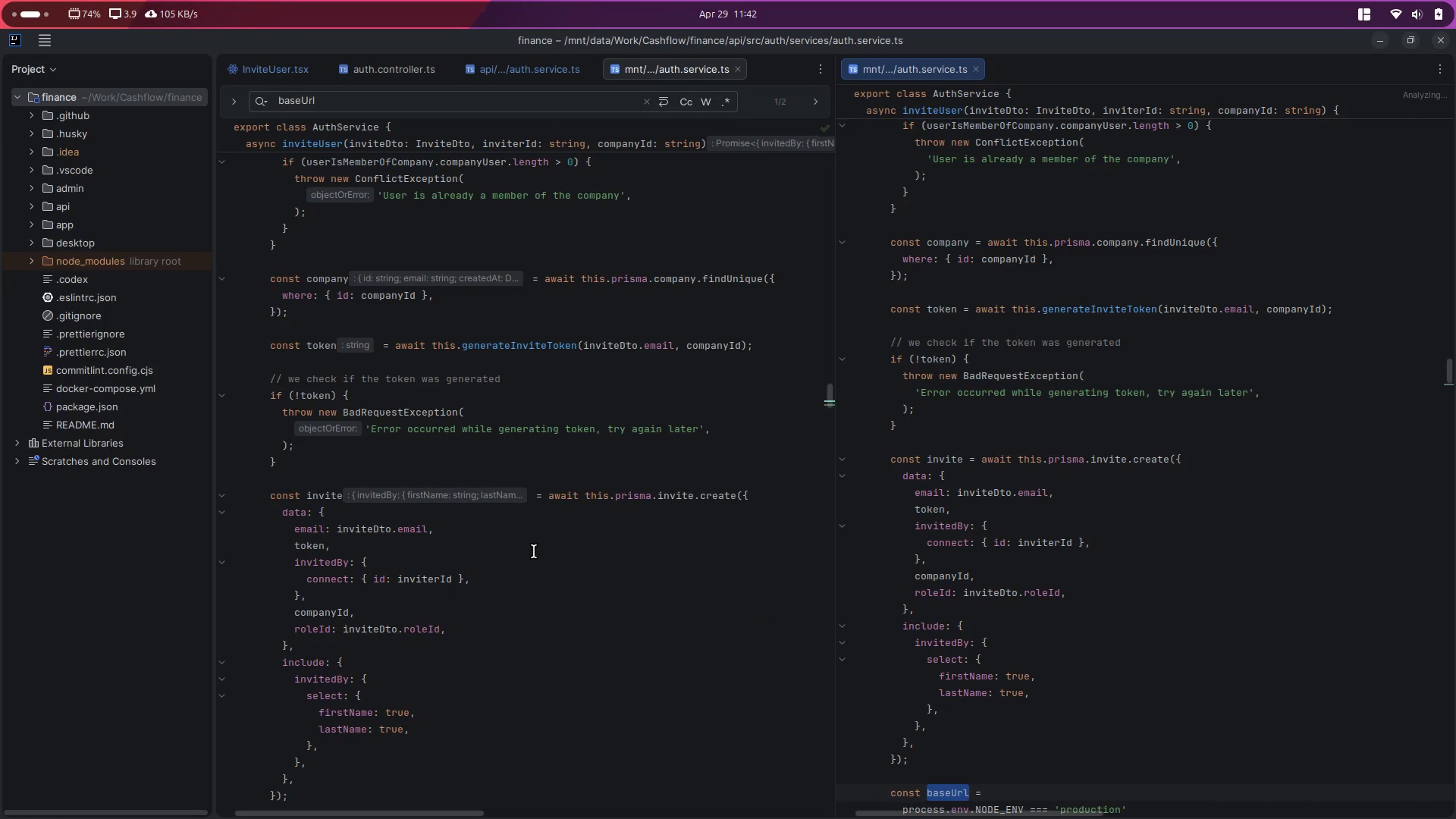 
left_click([566, 541])
 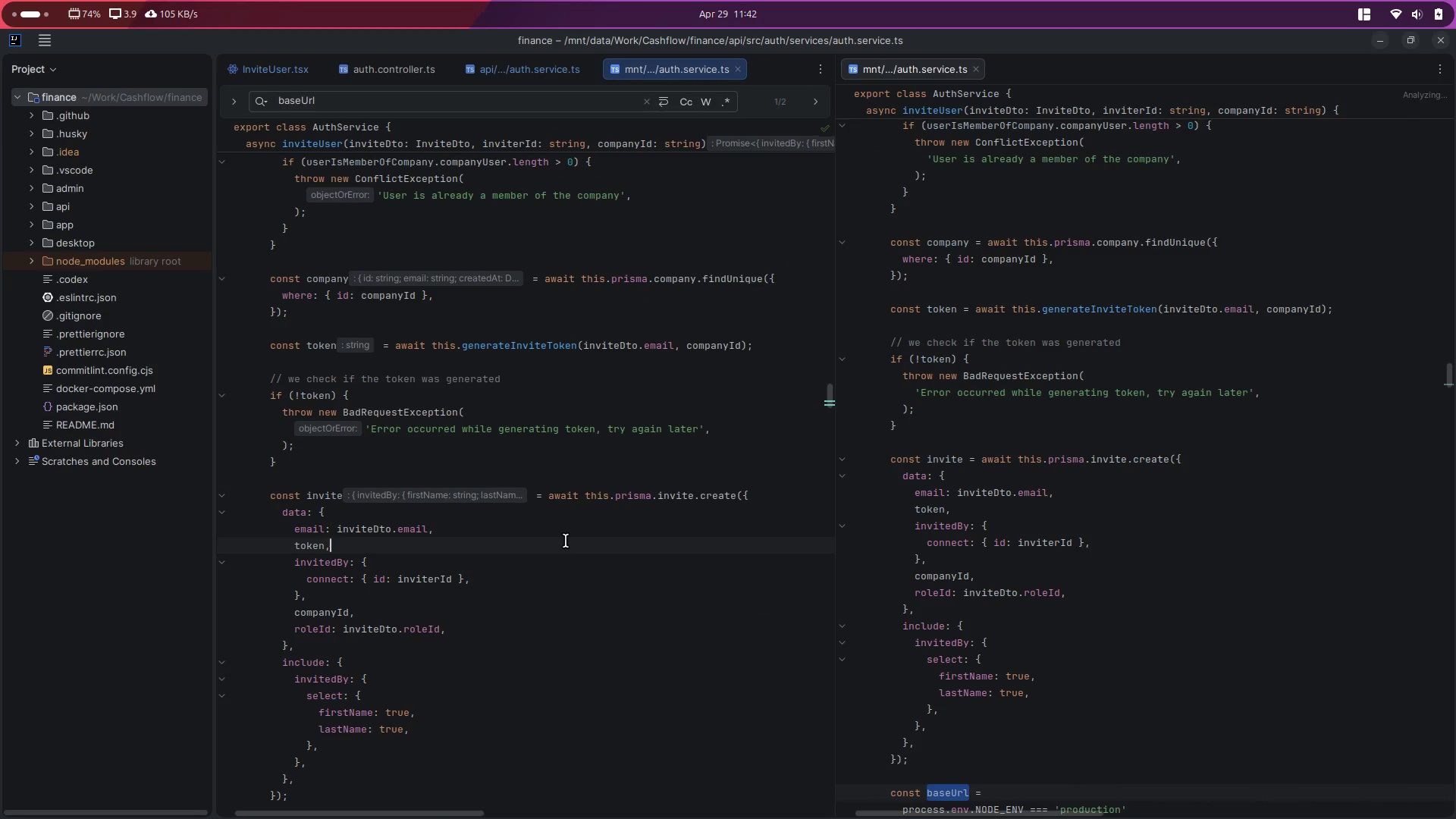 
key(Control+Z)
 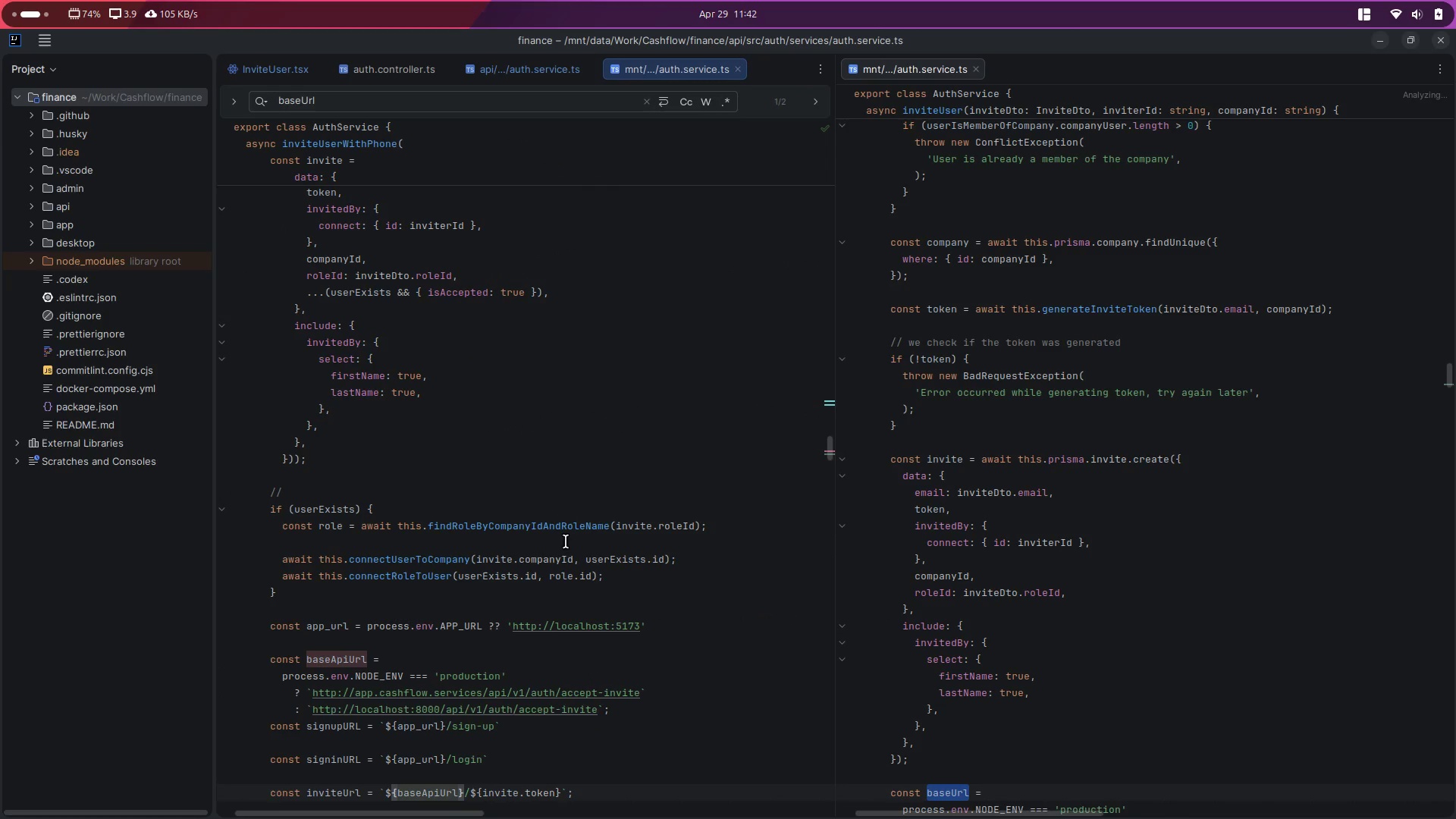 
scroll: coordinate [489, 621], scroll_direction: down, amount: 5.0
 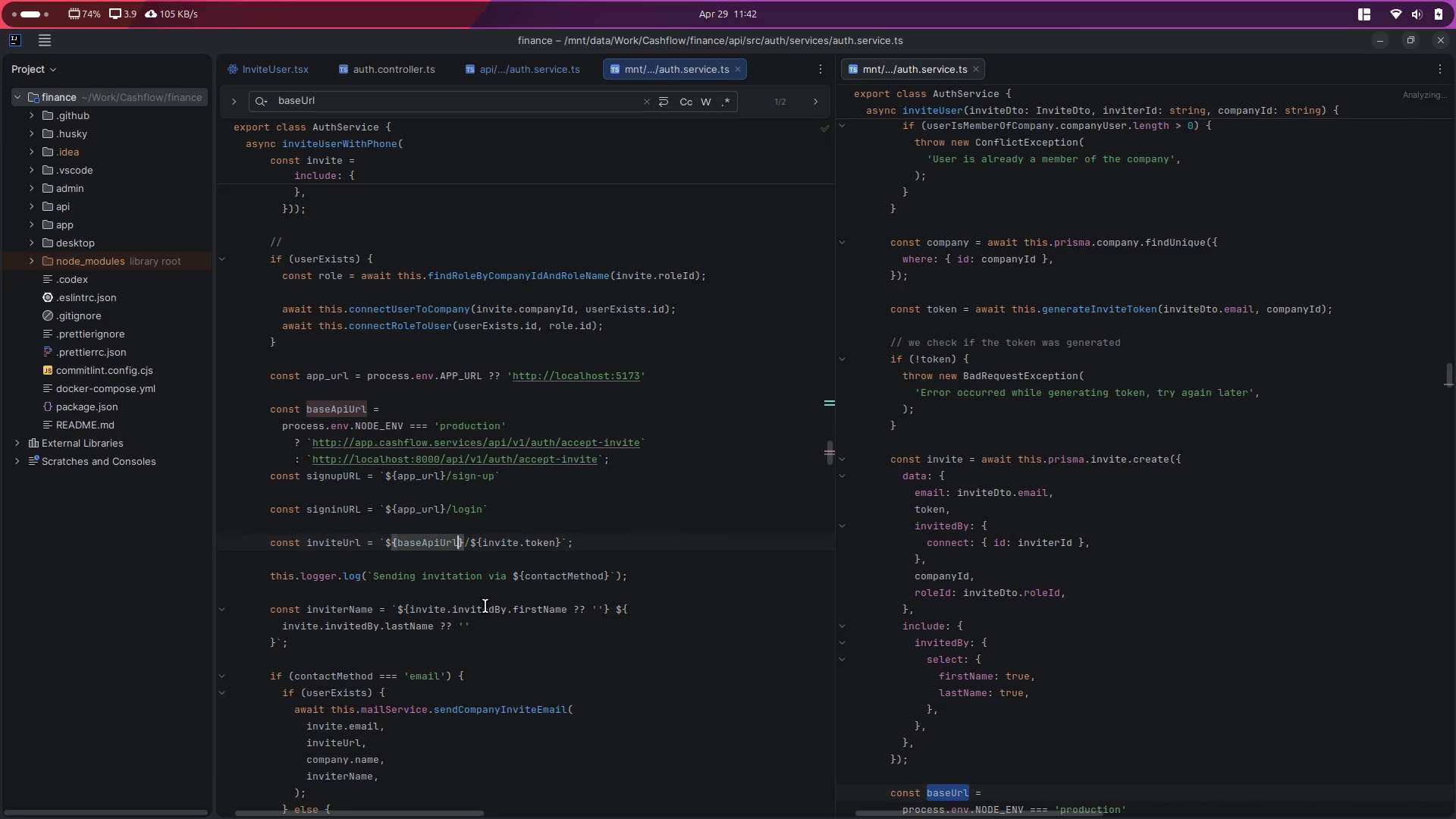 
scroll: coordinate [482, 606], scroll_direction: up, amount: 3.0
 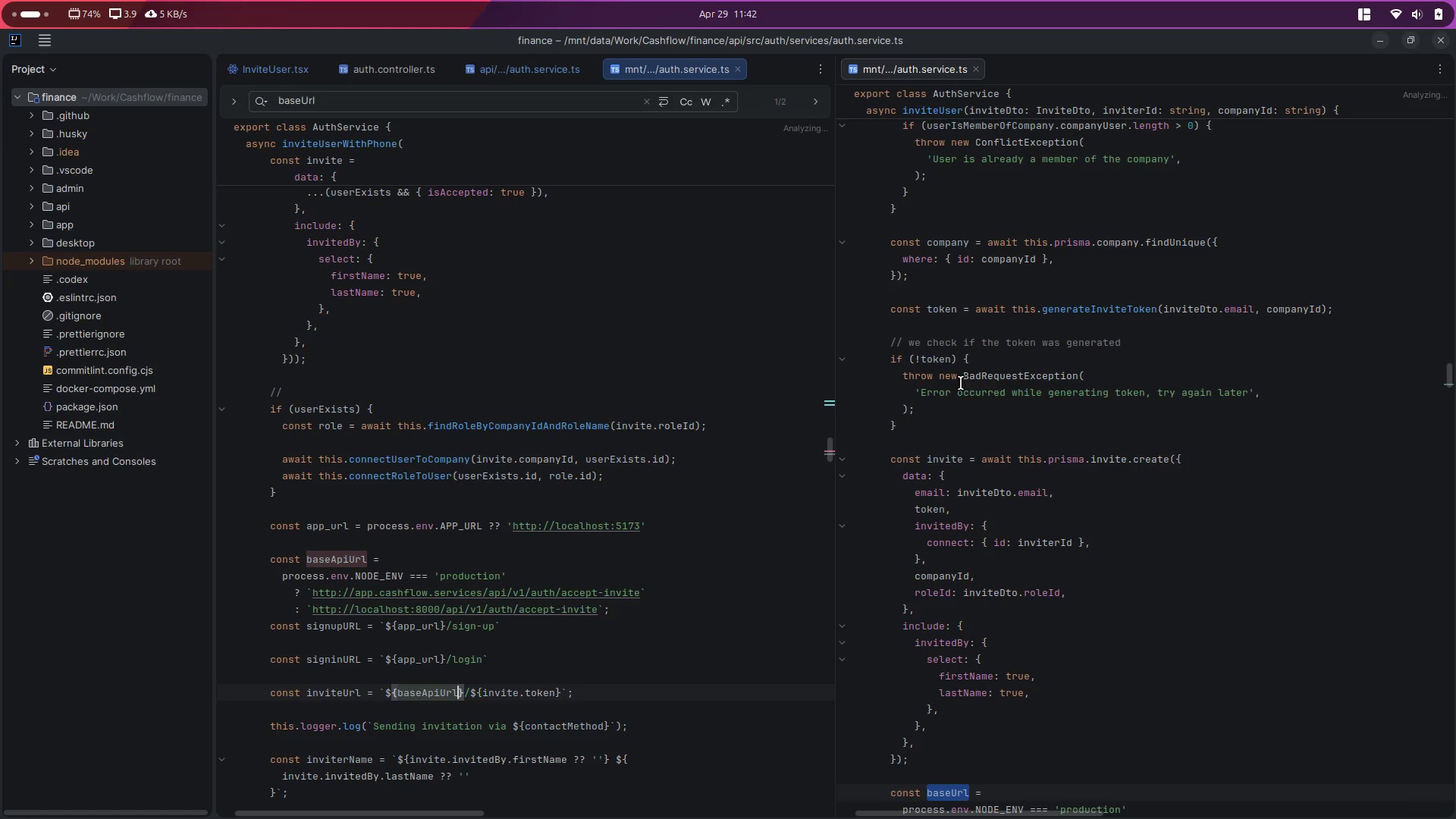 
scroll: coordinate [472, 635], scroll_direction: down, amount: 4.0
 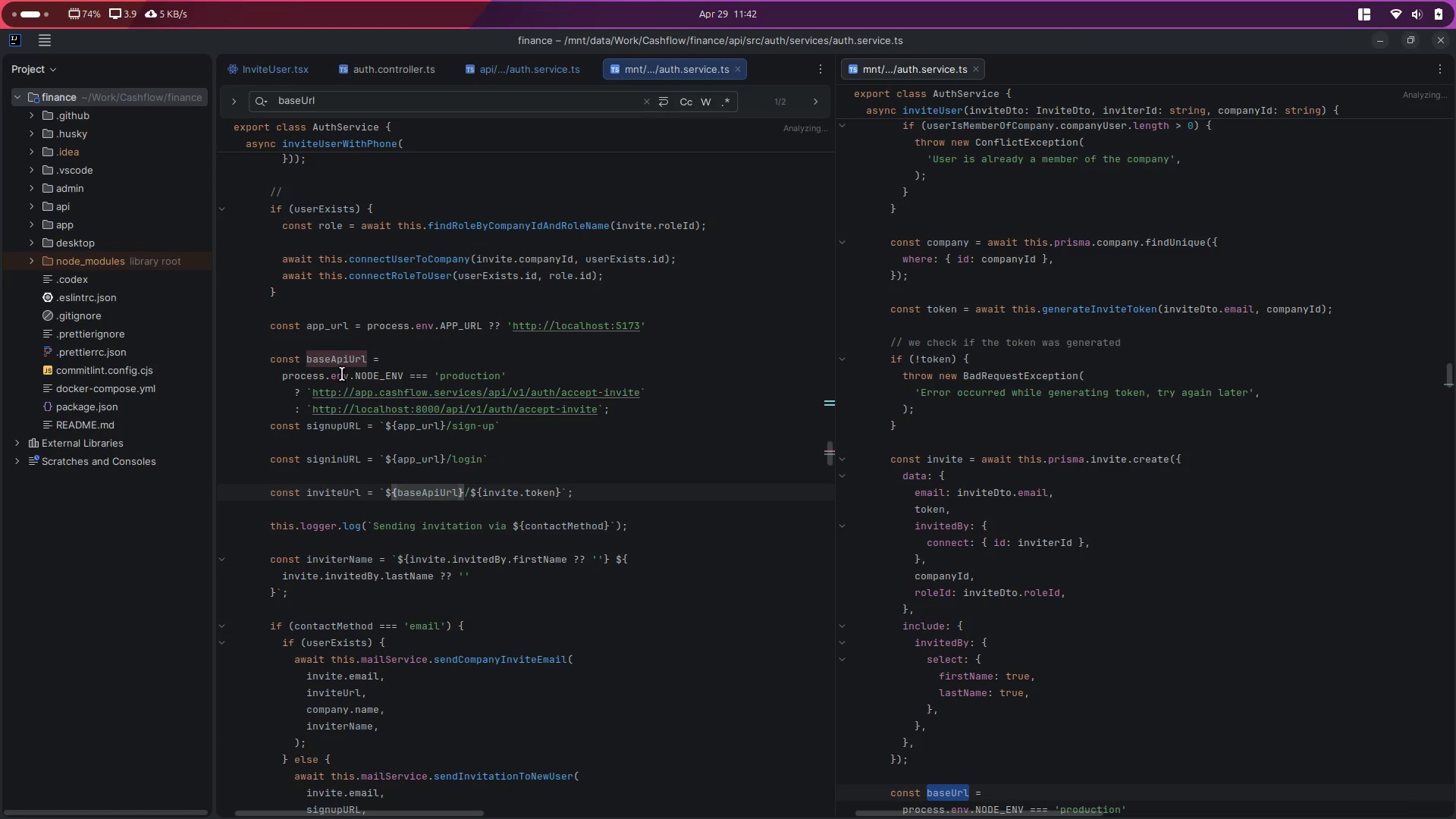 
double_click([335, 365])
 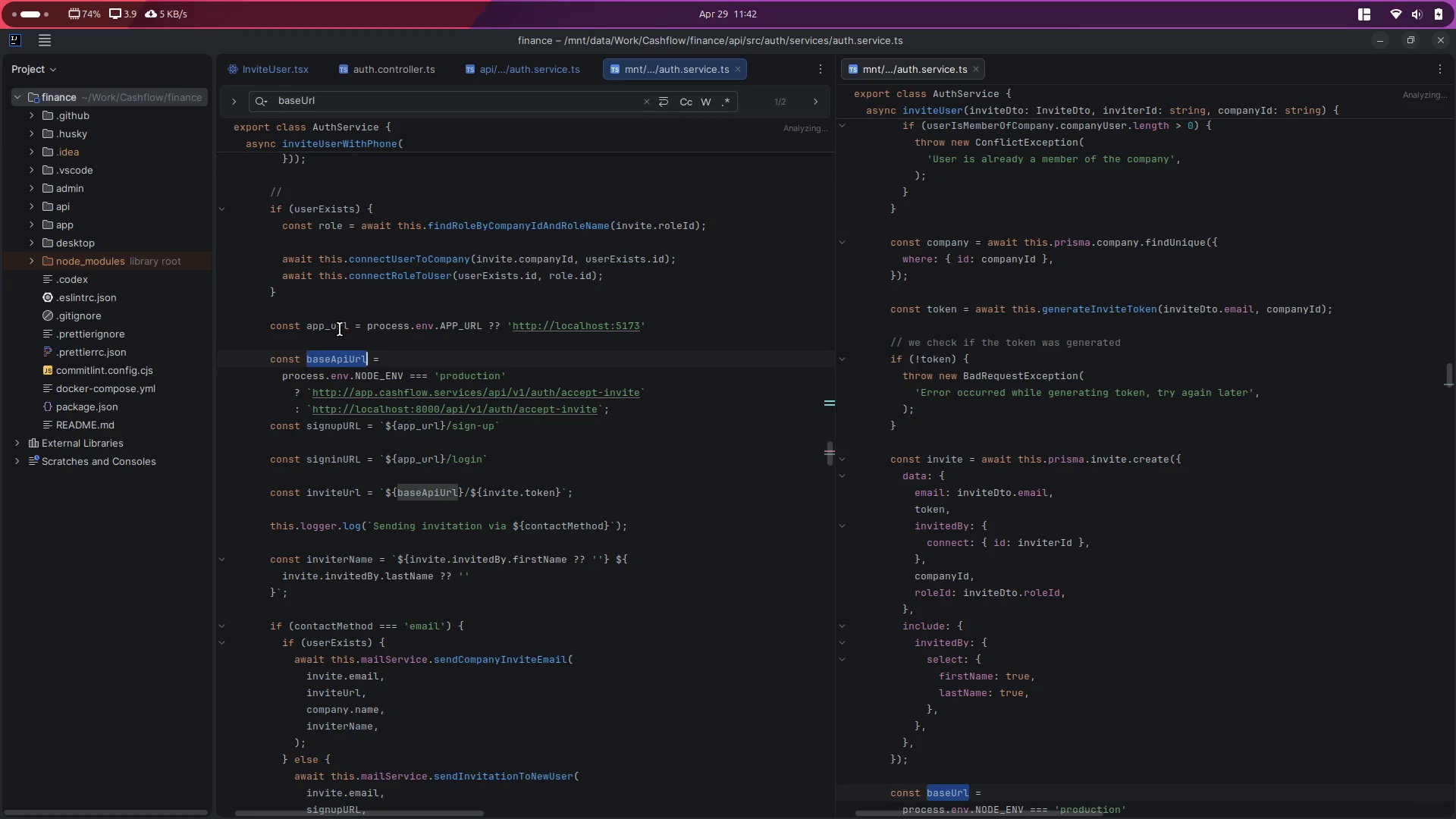 
double_click([340, 329])
 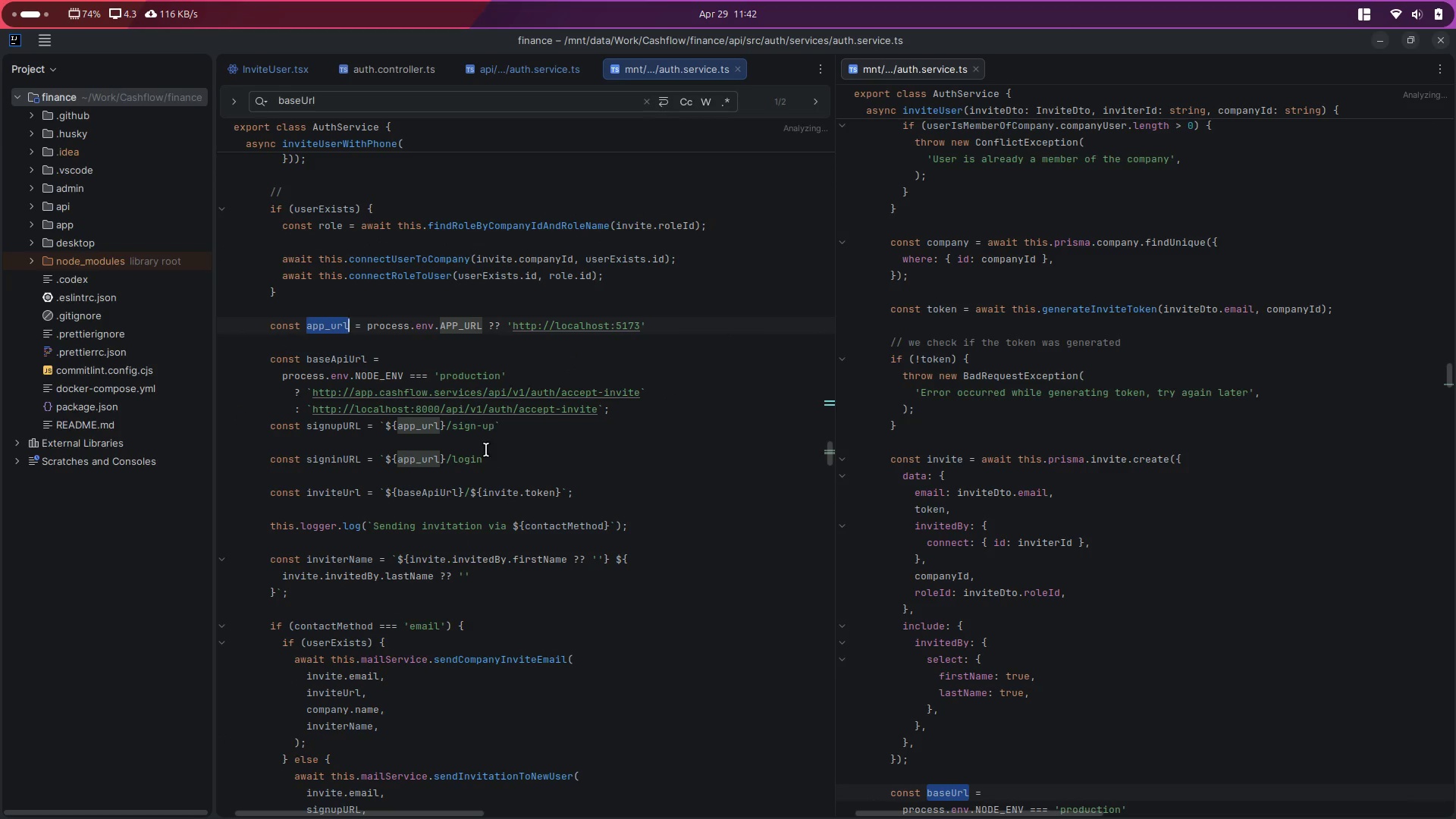 
left_click([342, 437])
 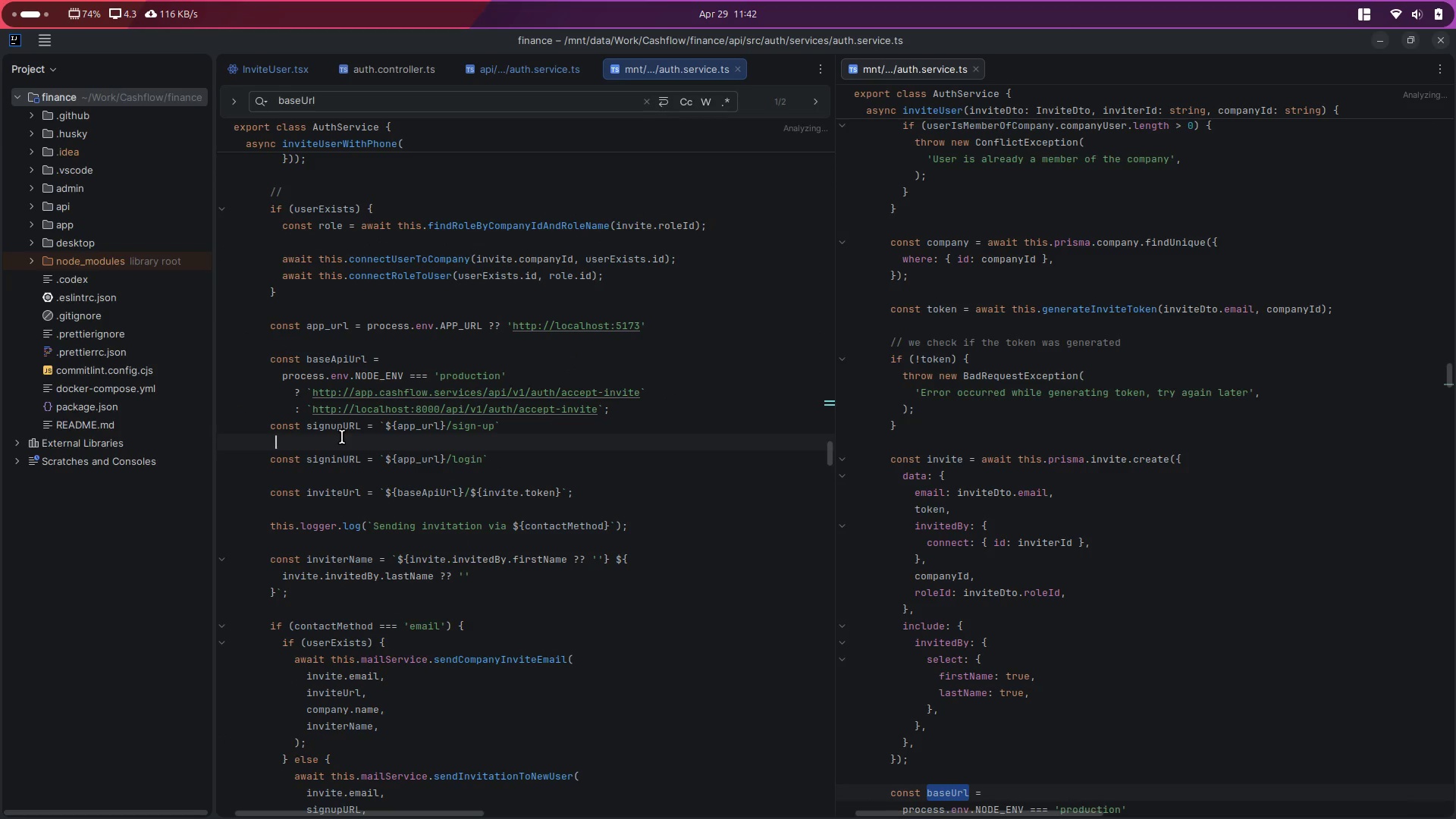 
hold_key(key=ControlLeft, duration=0.68)
 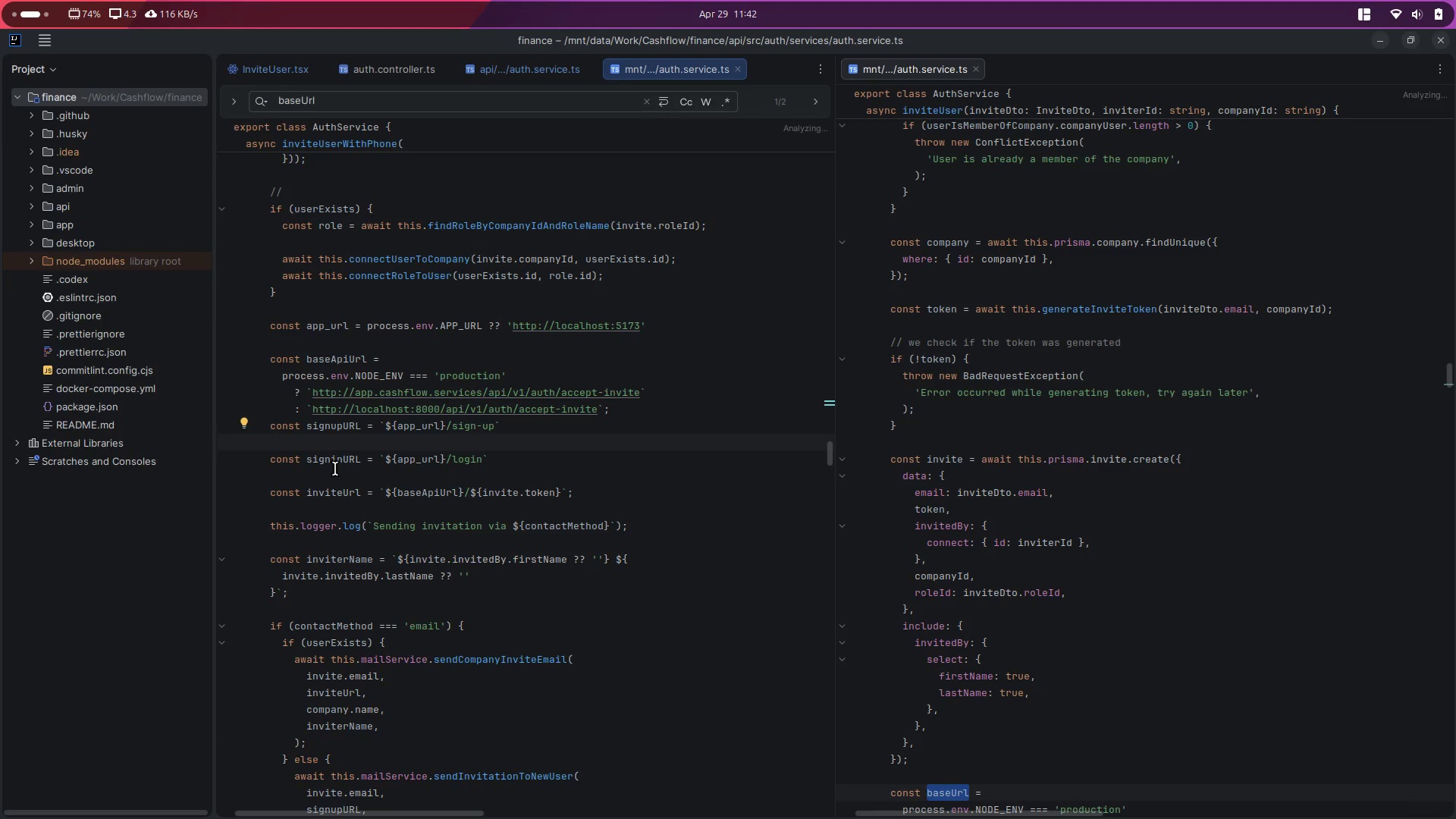 
key(Control+X)
 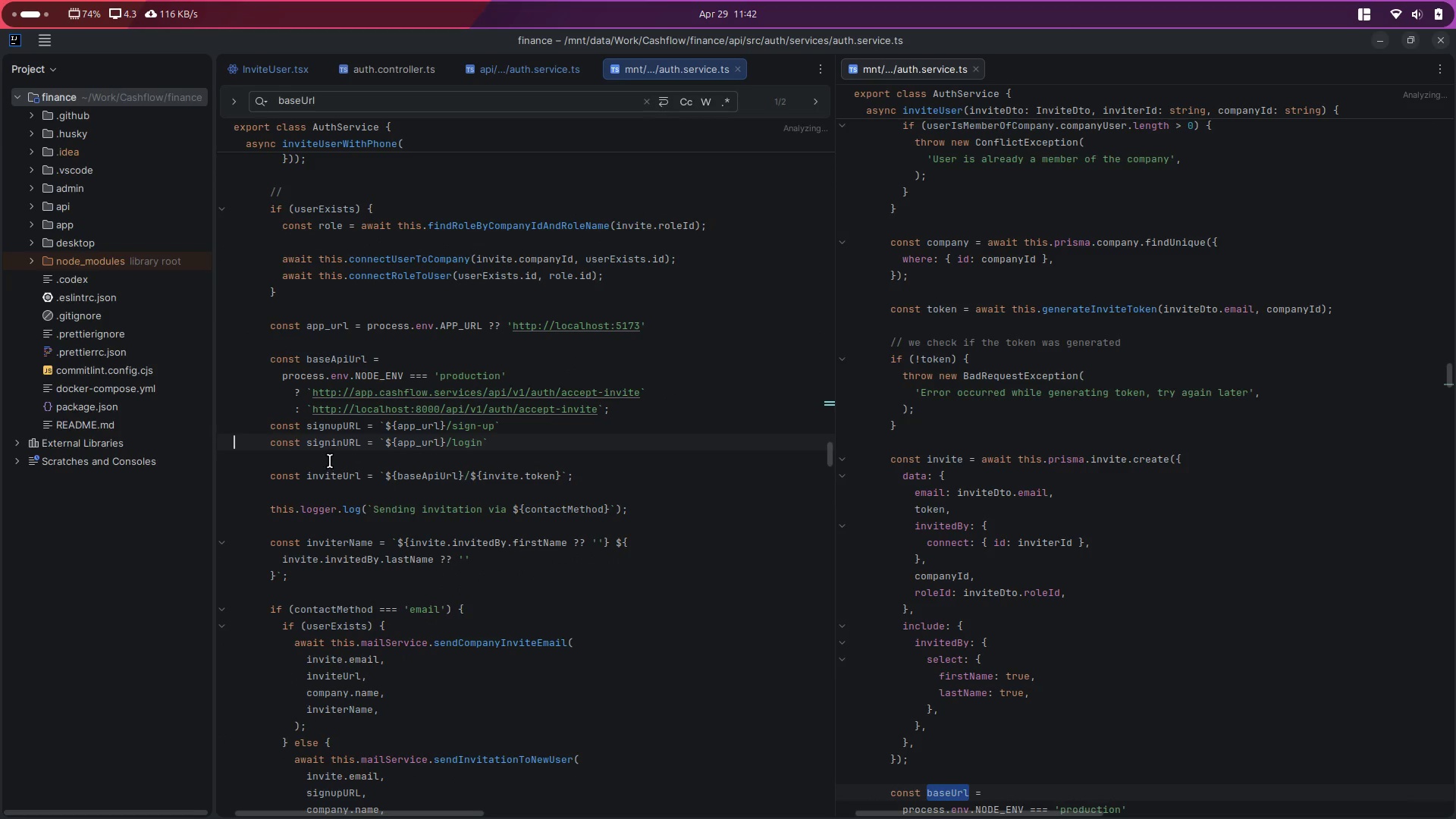 
key(Control+ControlLeft)
 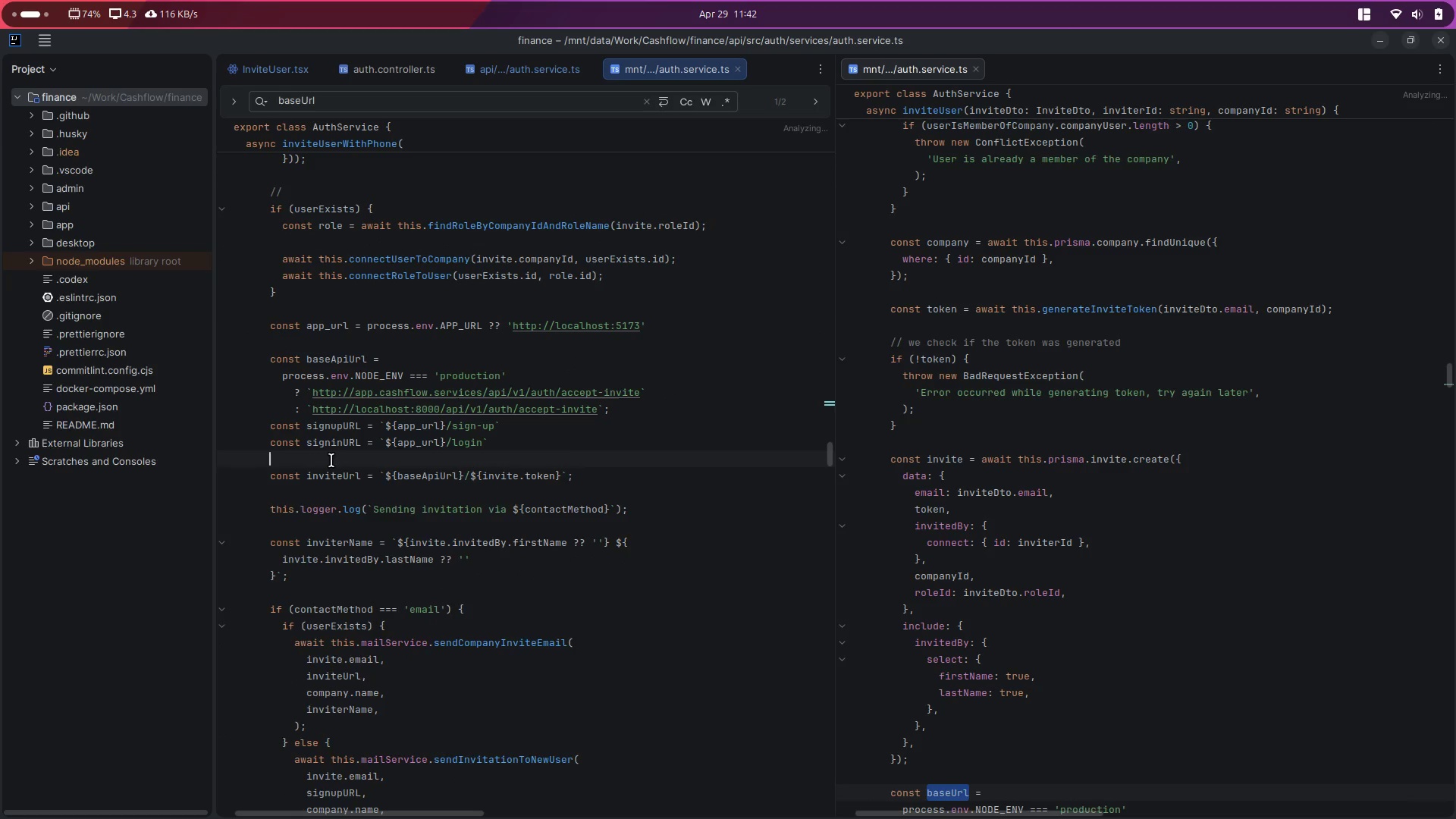 
key(Control+X)
 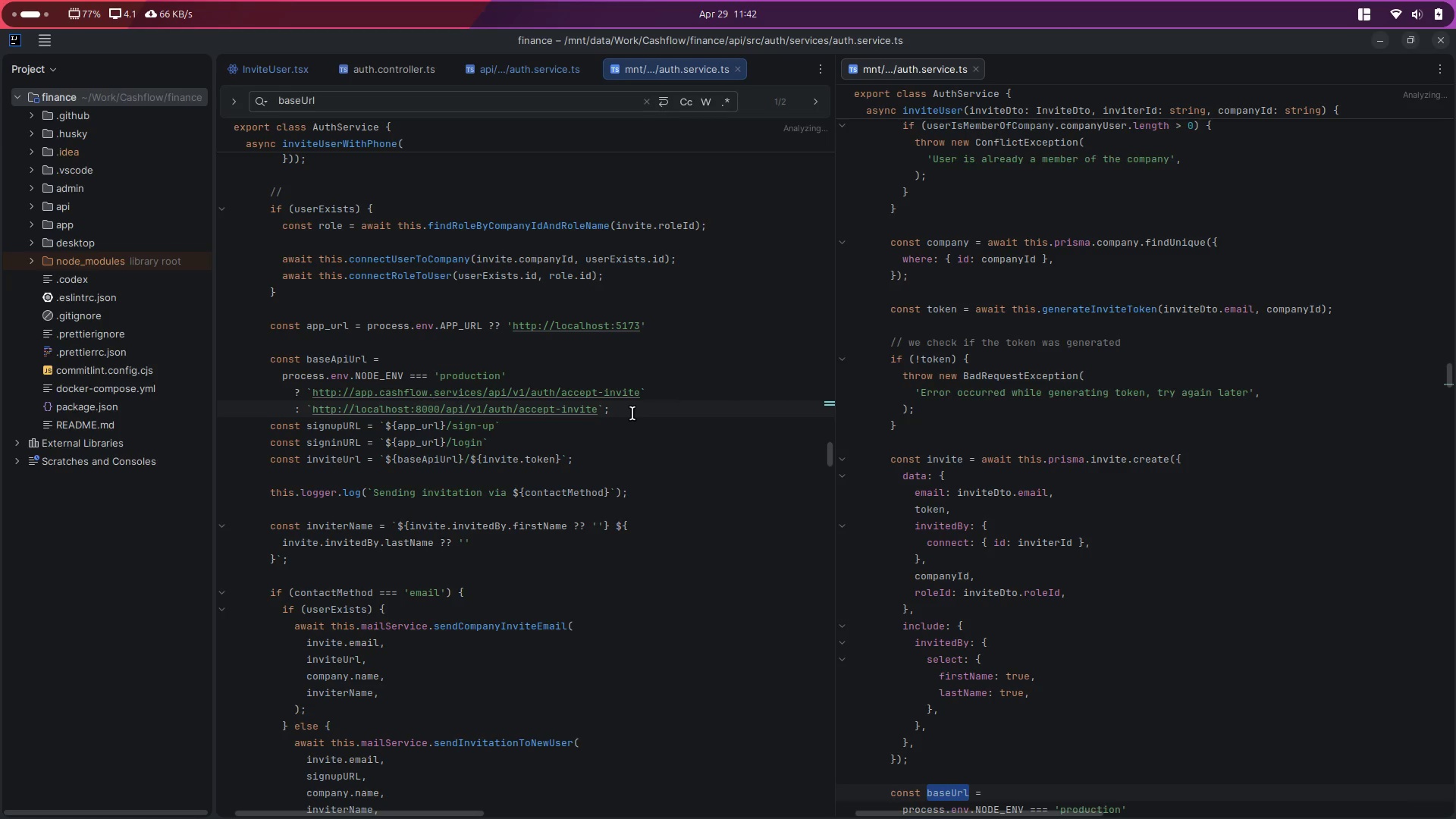 
key(Enter)
 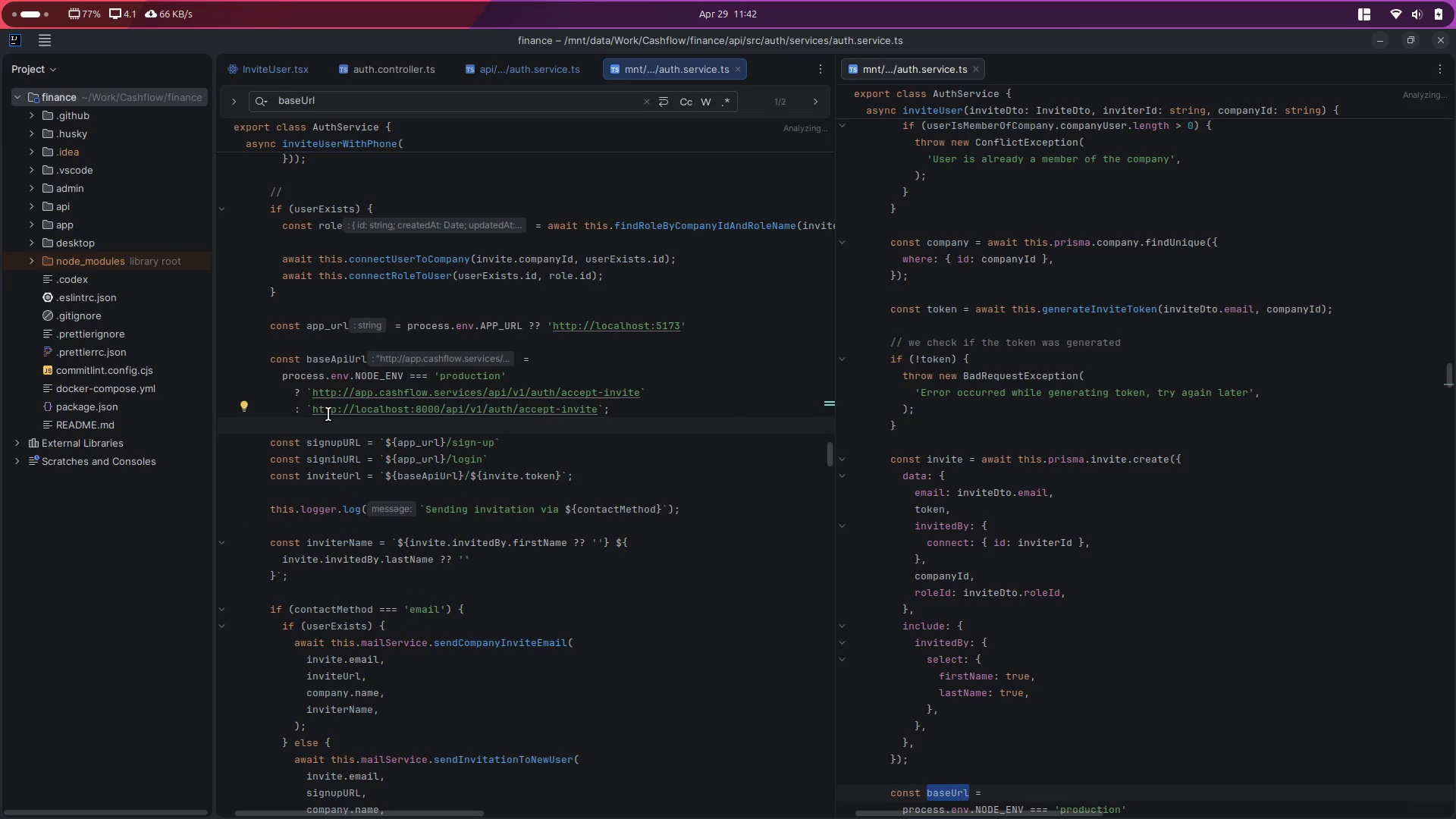 
left_click([312, 413])
 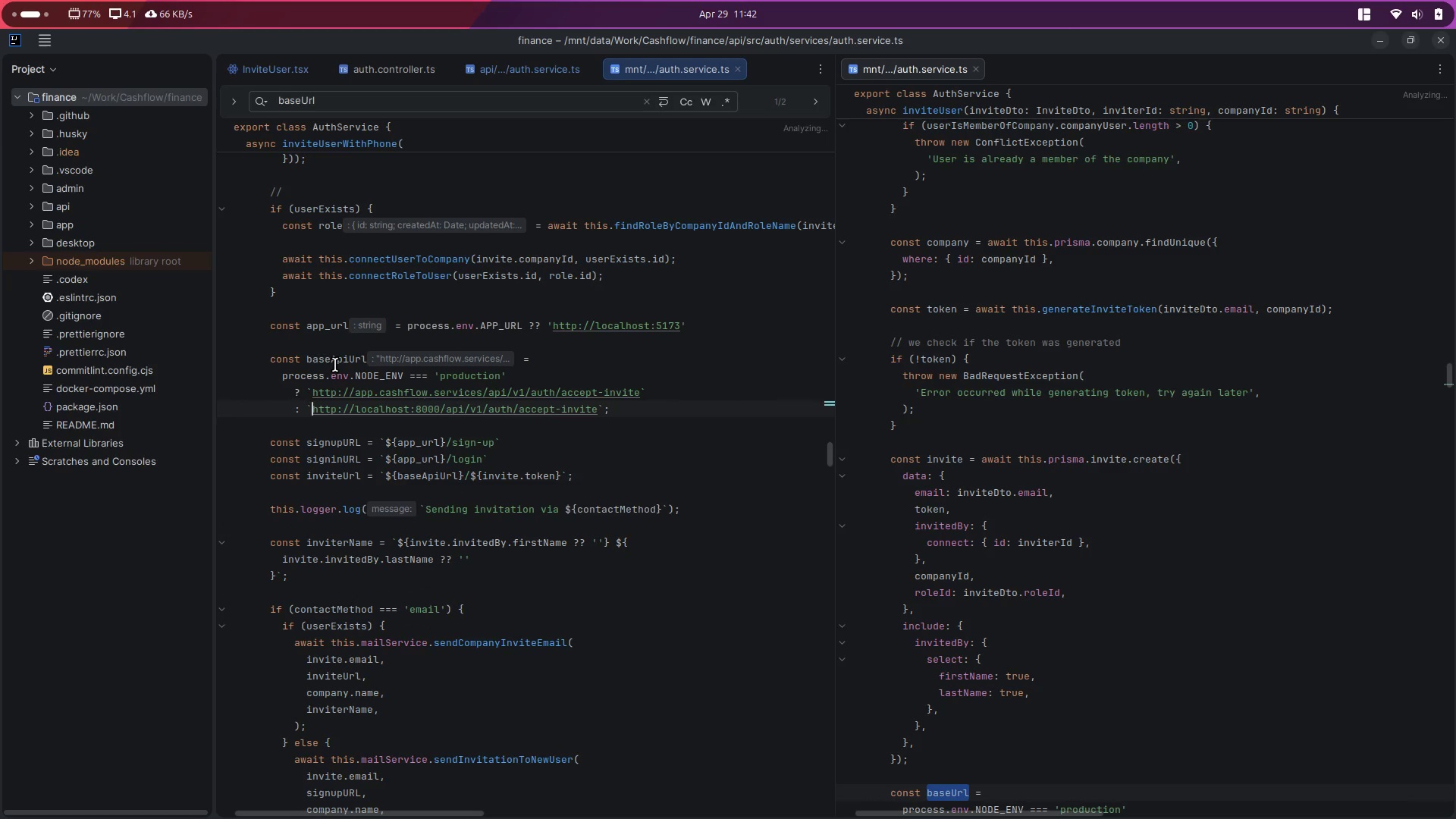 
double_click([335, 365])
 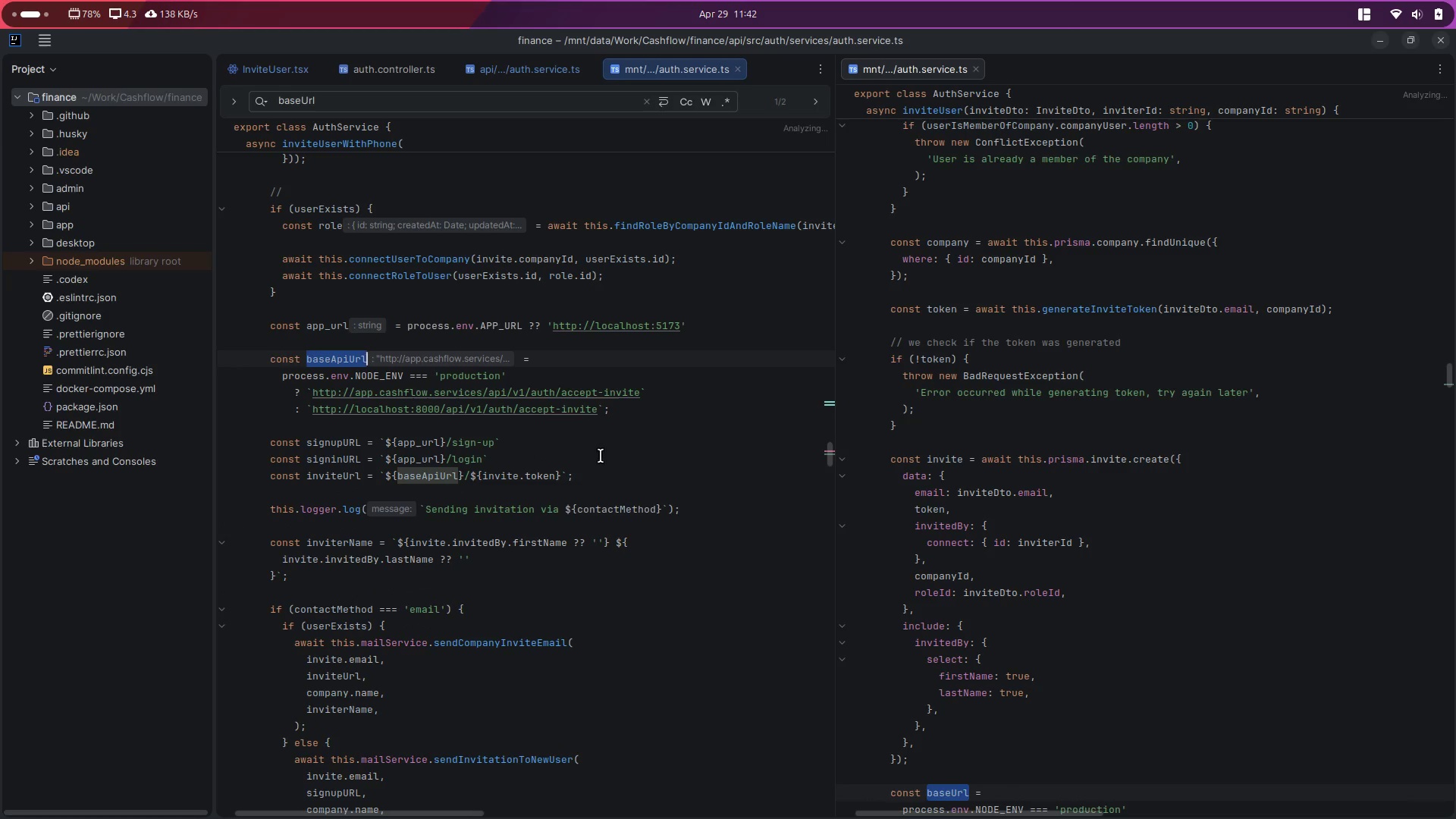 
hold_key(key=C, duration=1.53)
 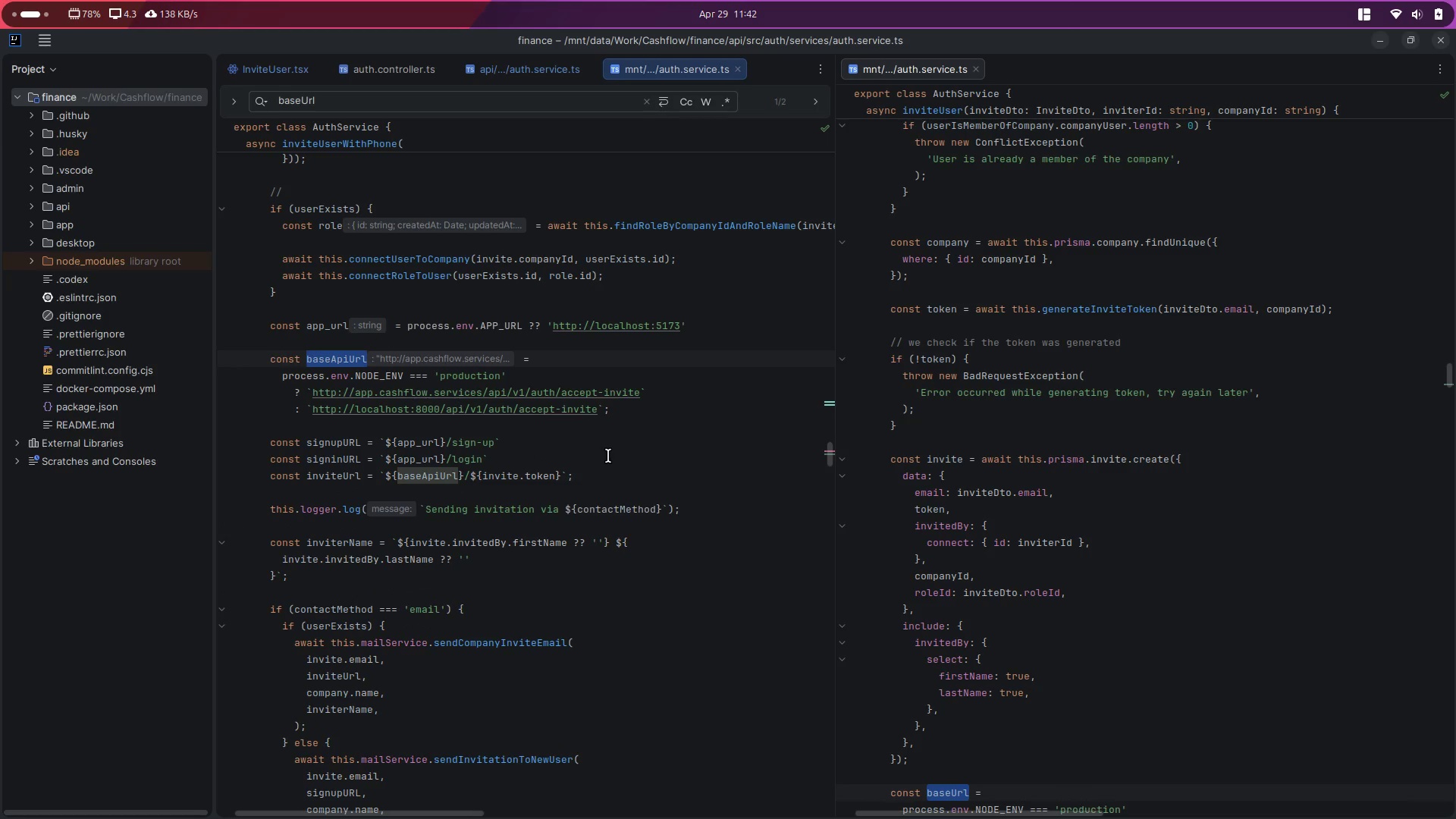 
key(Control+C)
 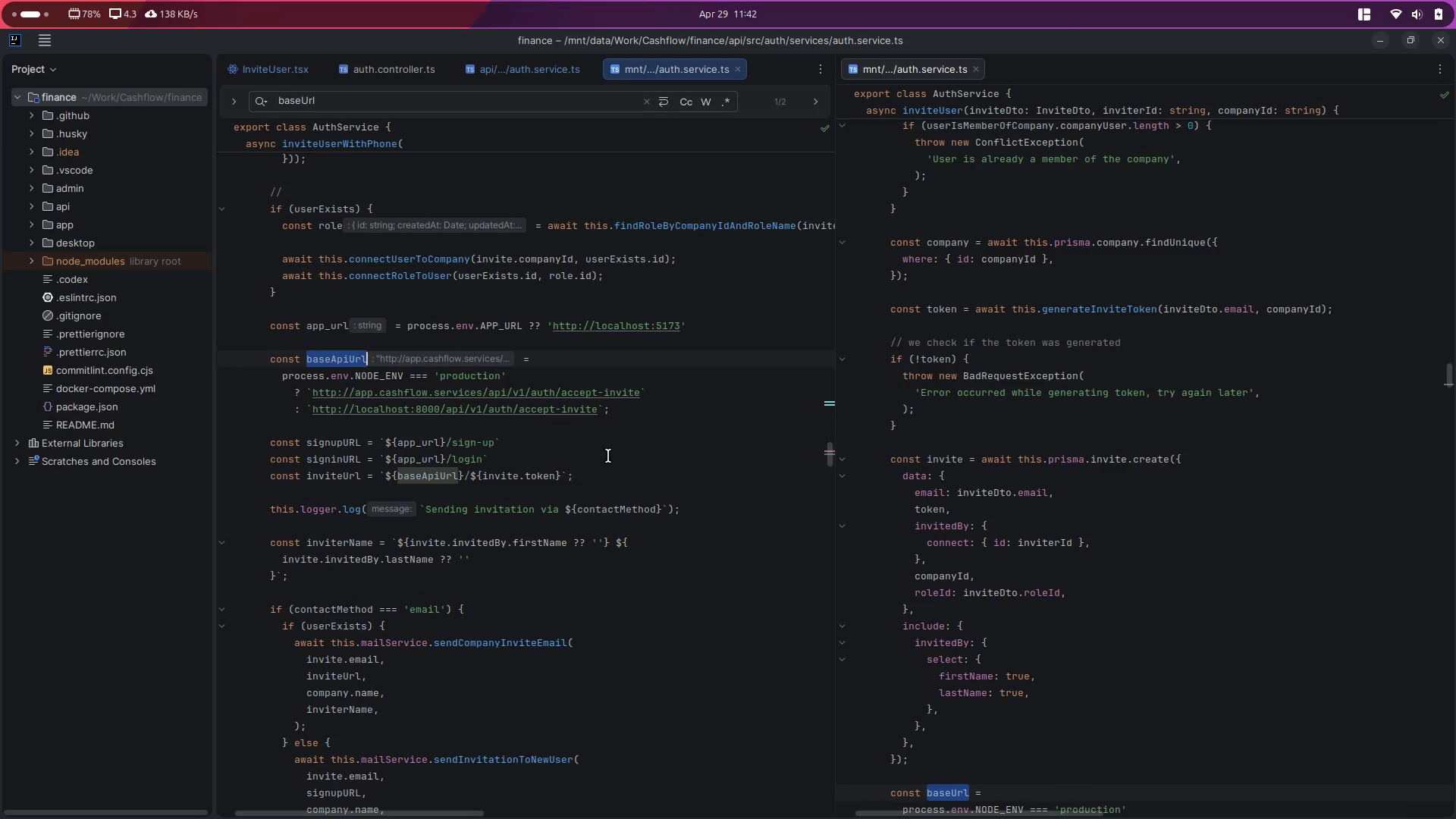 
key(Control+C)
 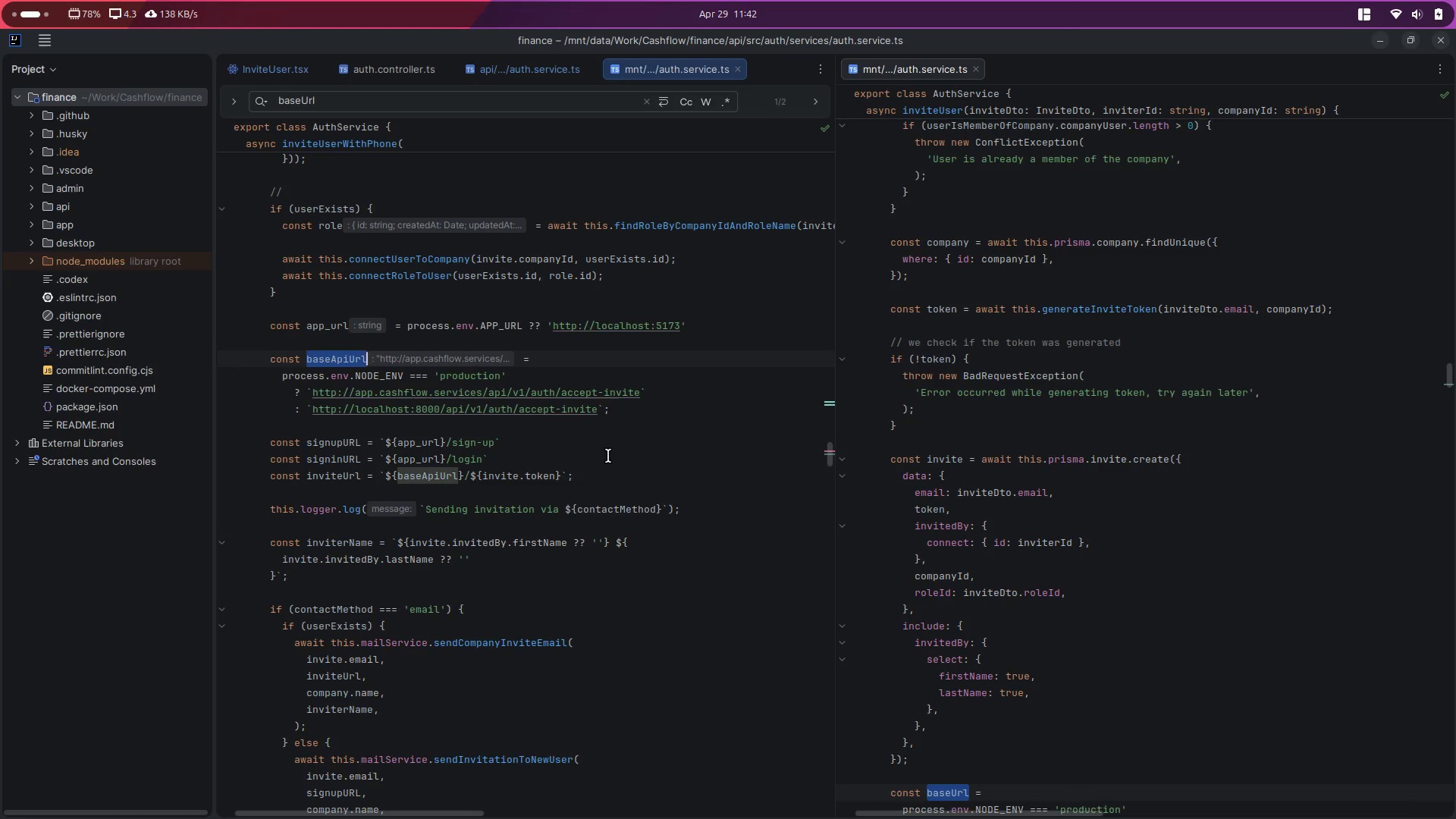 
key(Control+C)
 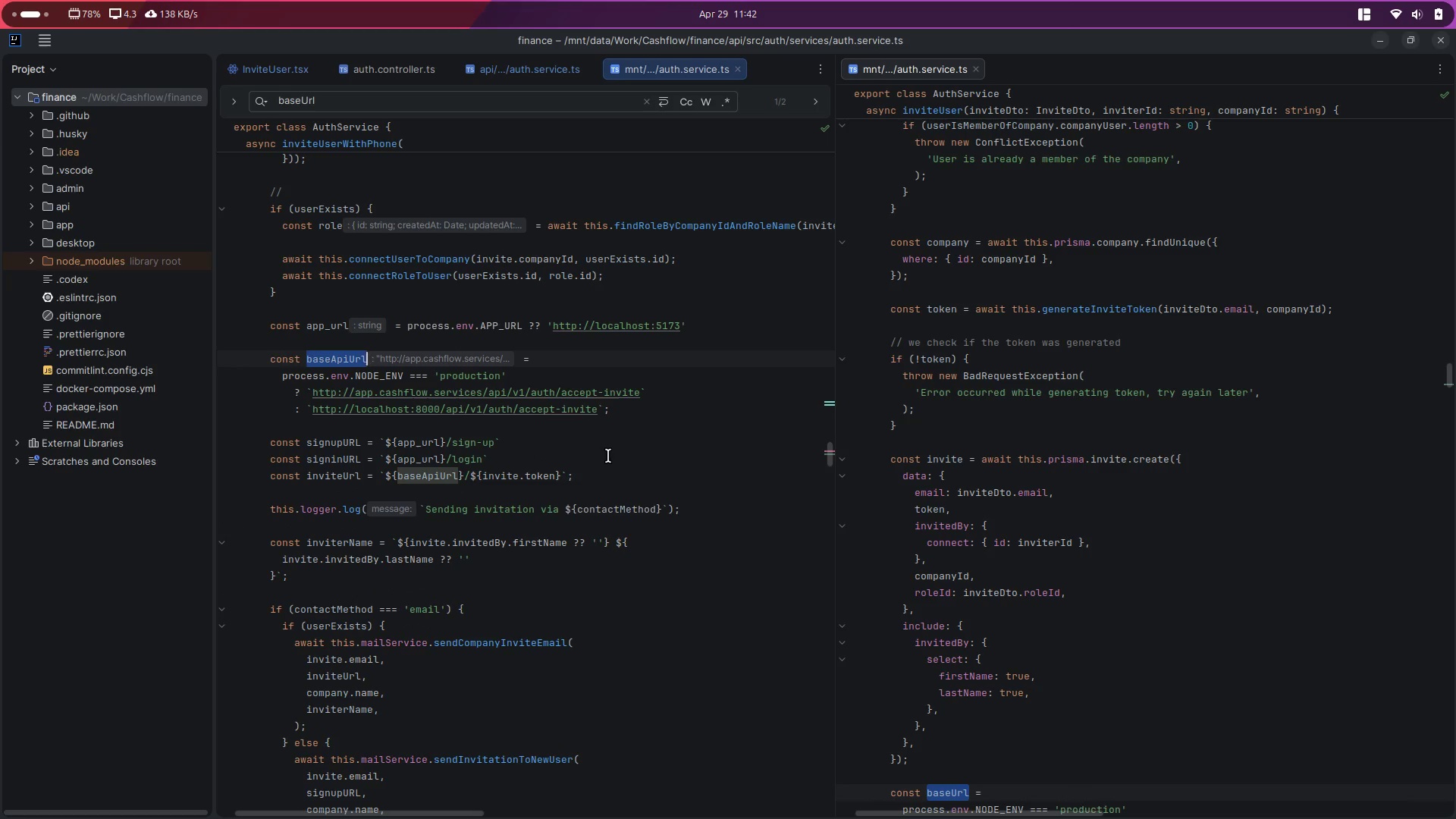 
key(Control+C)
 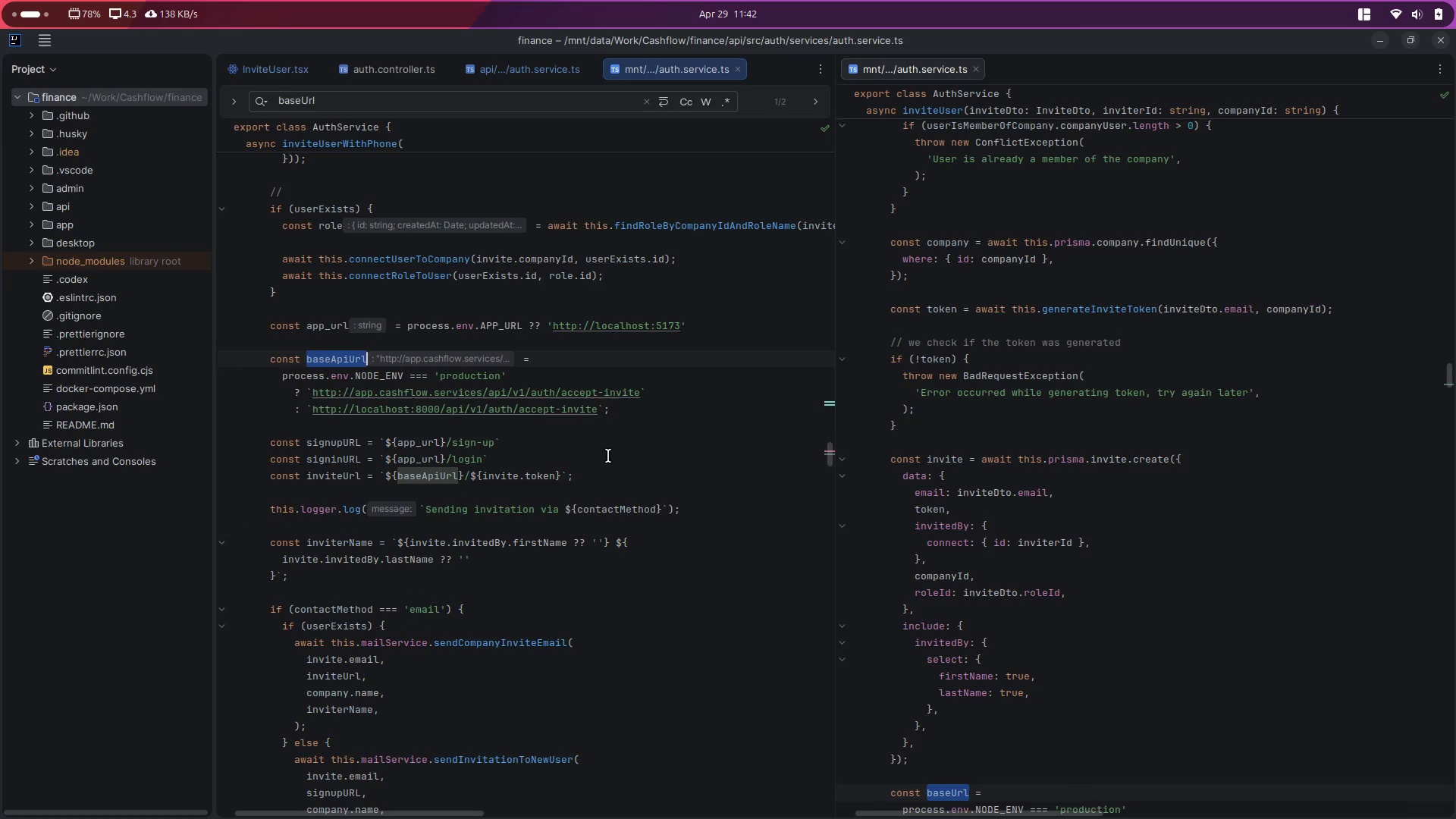 
key(Control+C)
 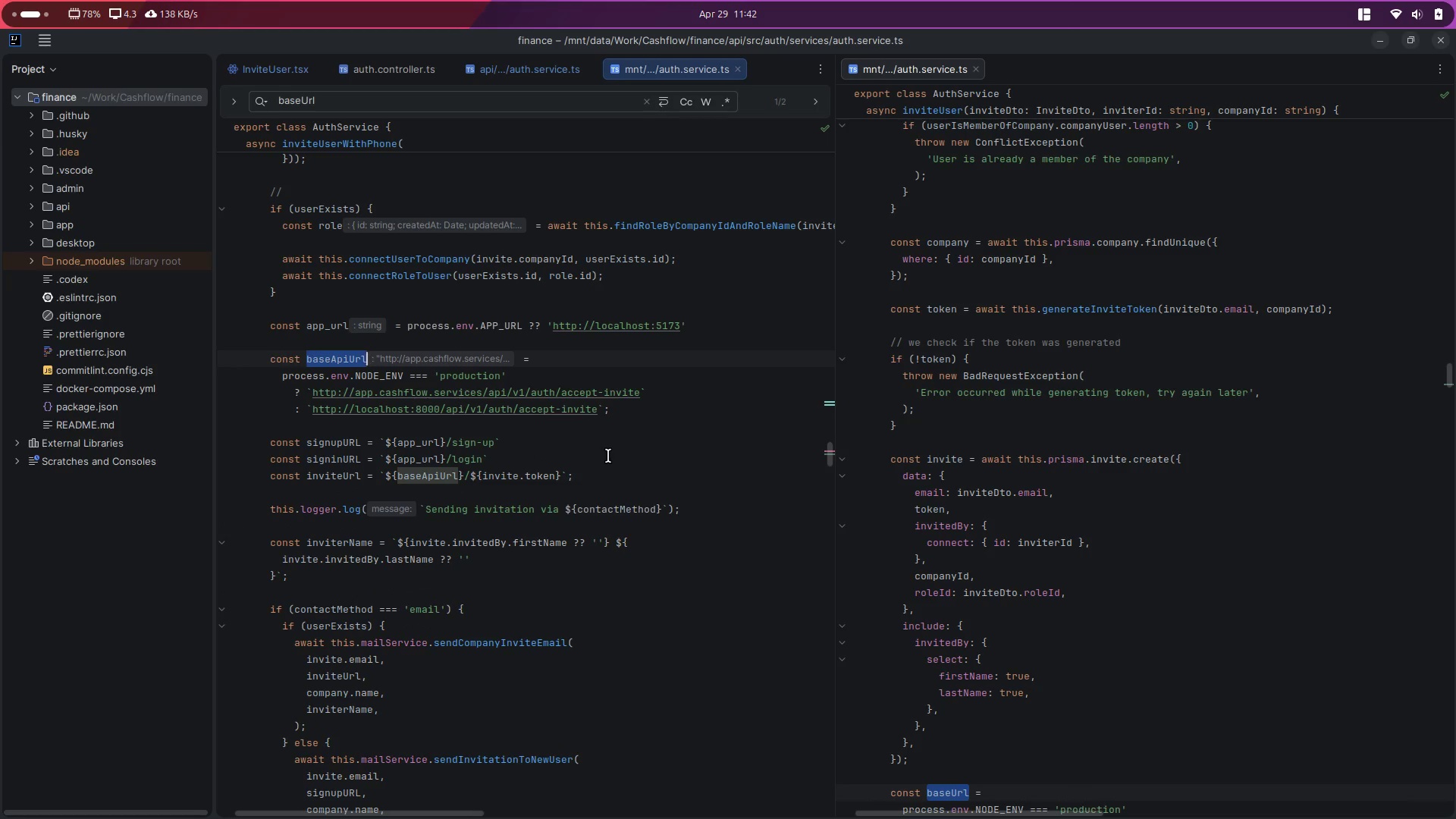 
key(Control+C)
 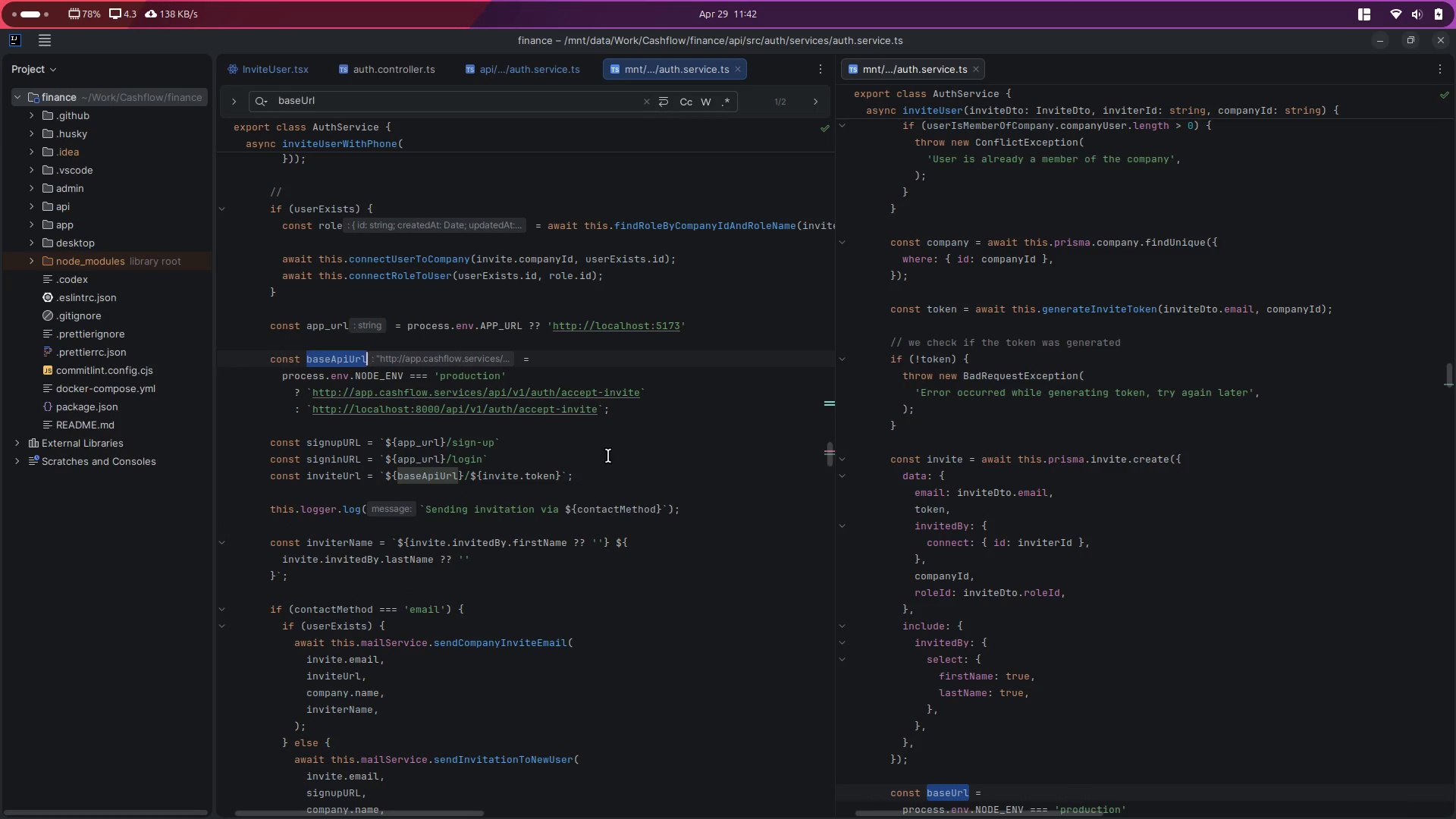 
key(Control+C)
 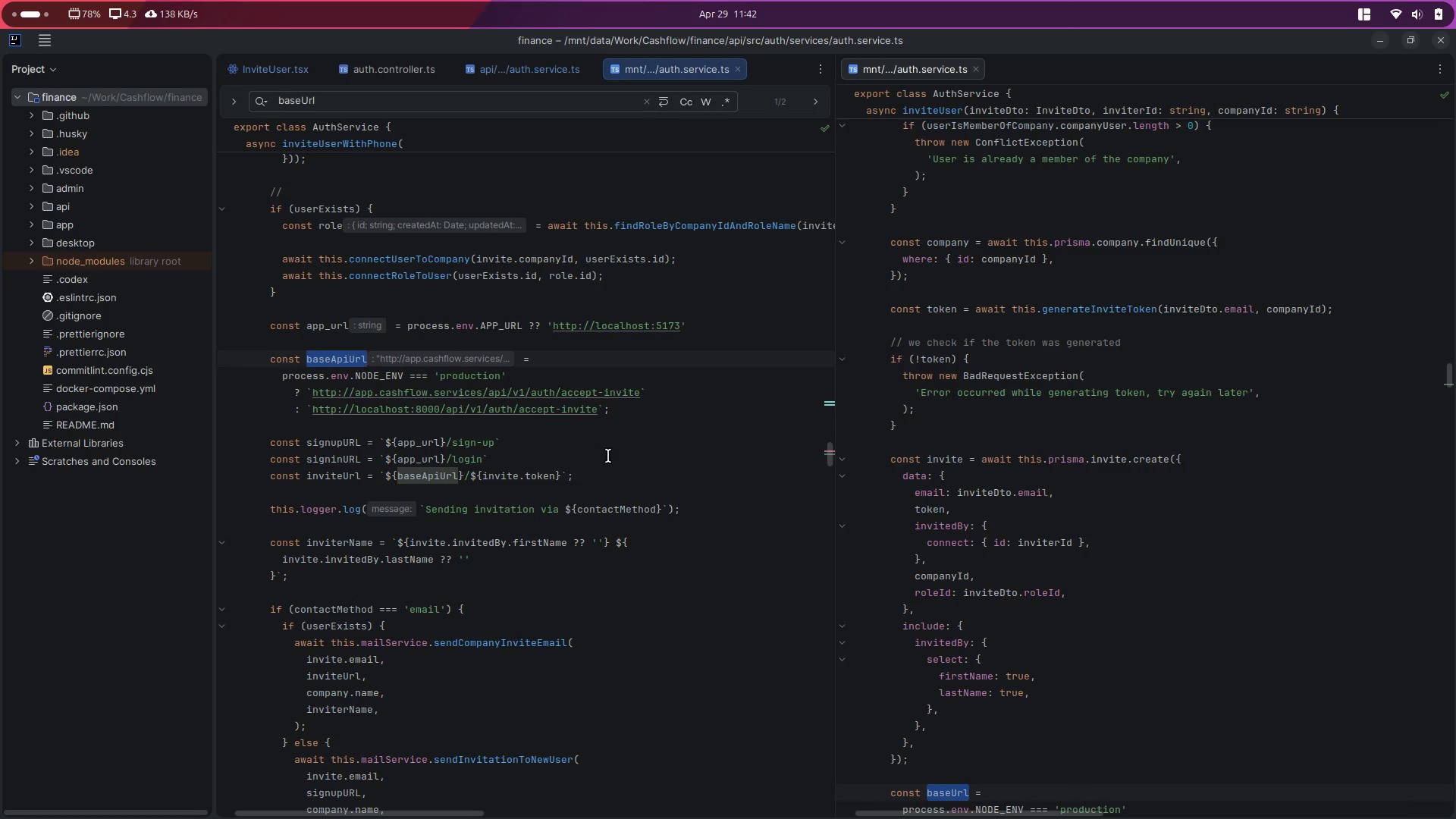 
key(Control+C)
 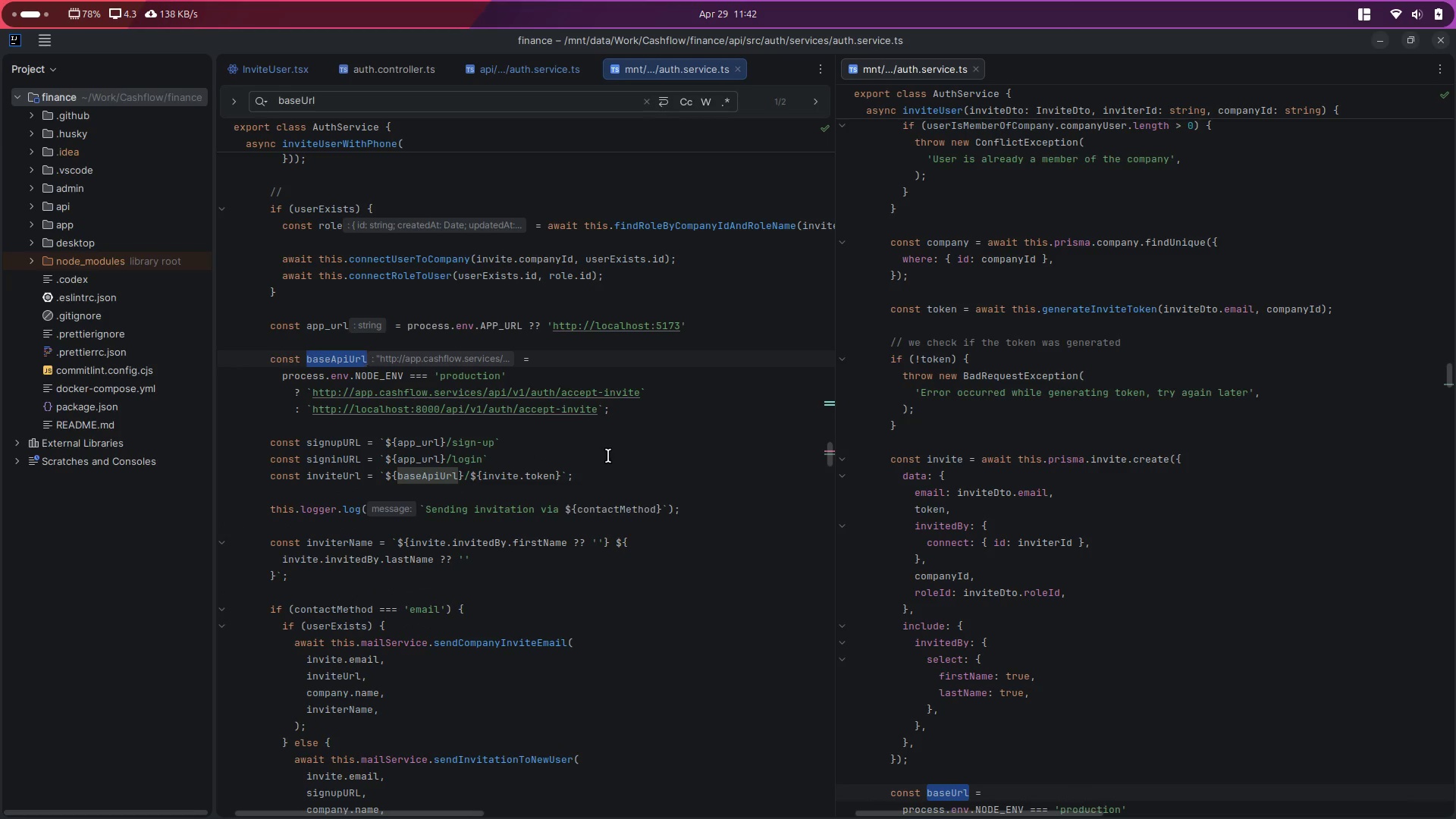 
key(Control+C)
 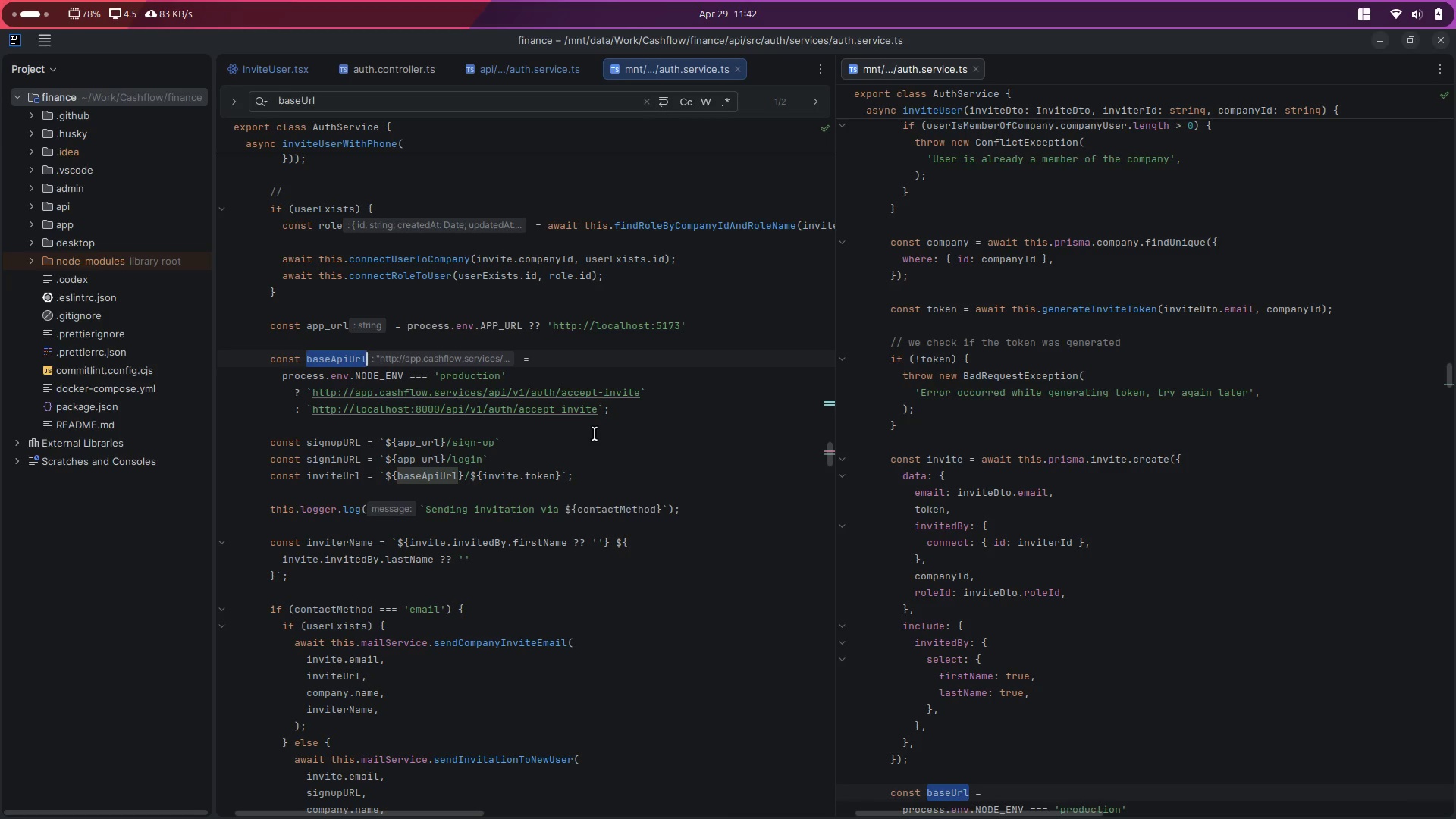 
left_click([1119, 252])
 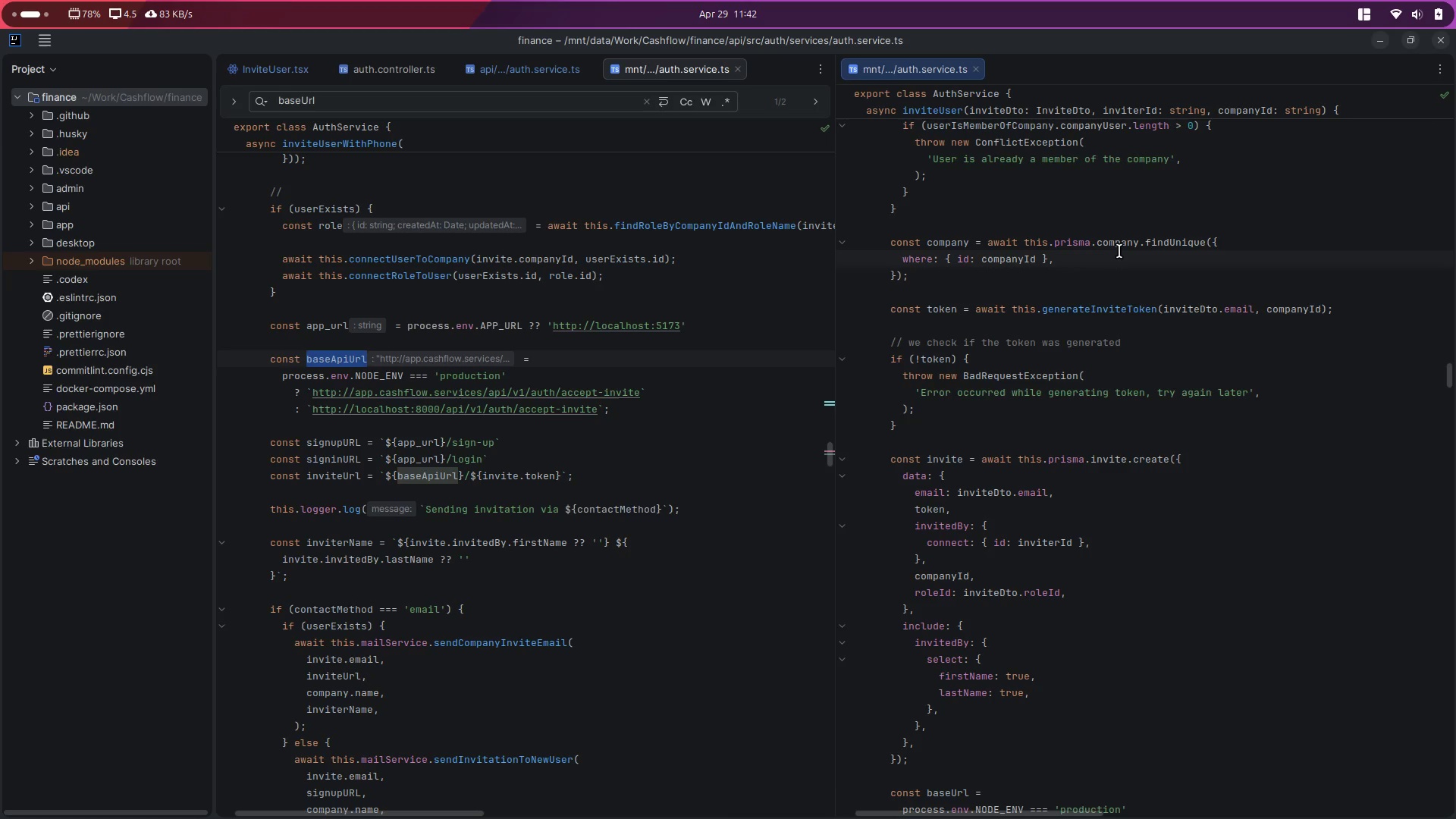 
key(Control+ControlLeft)
 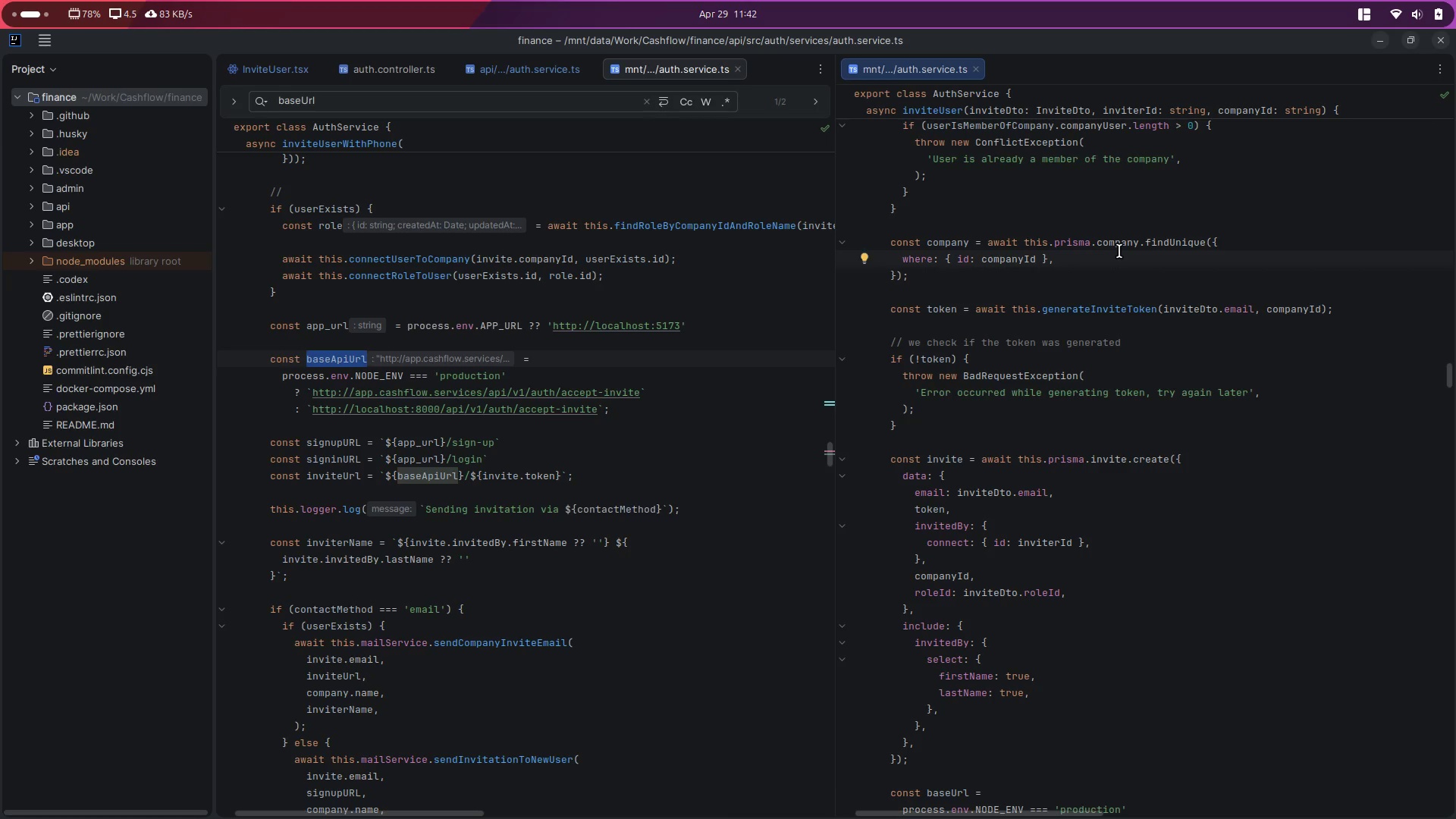 
key(Control+P)
 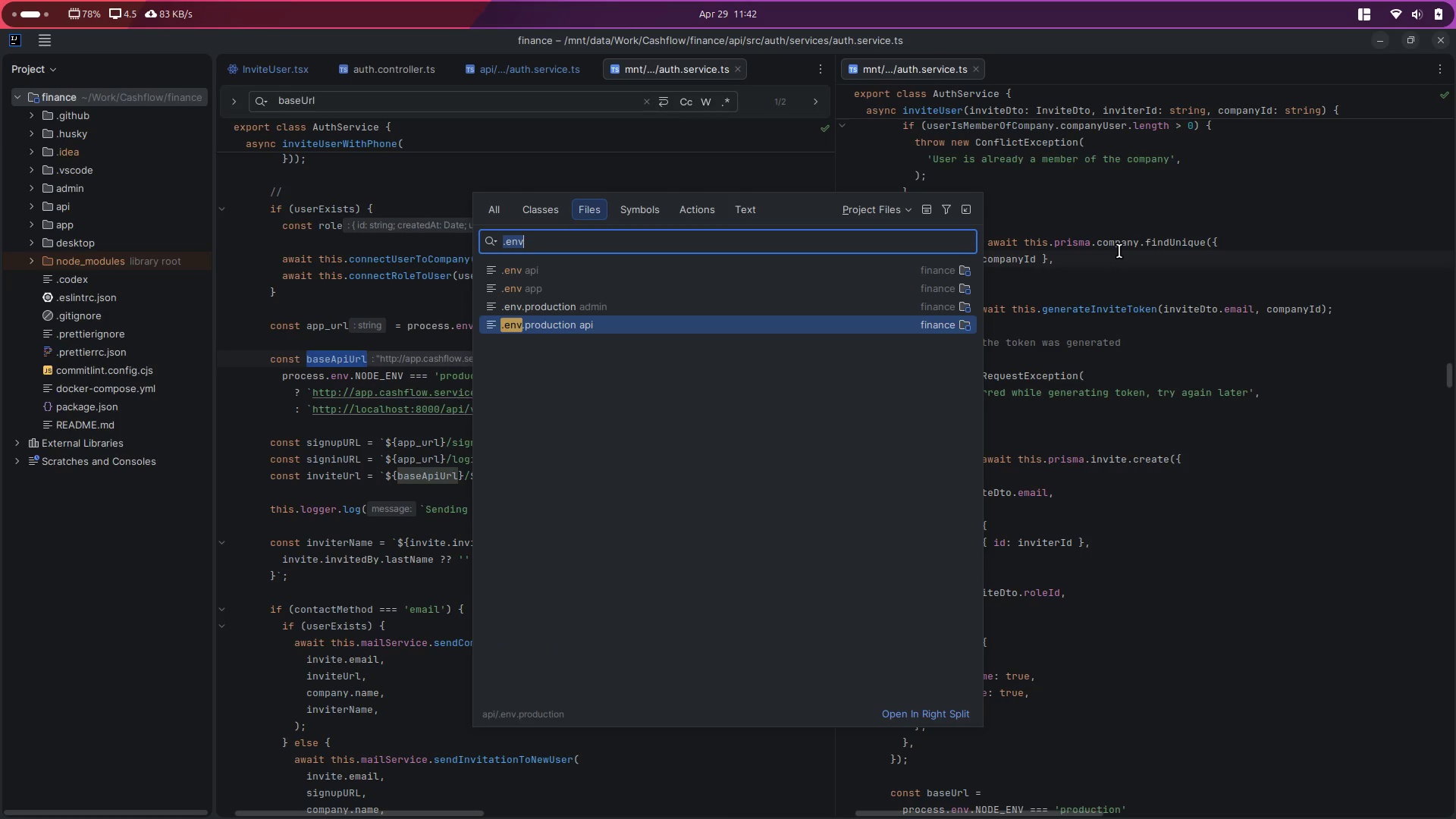 
type(.env)
 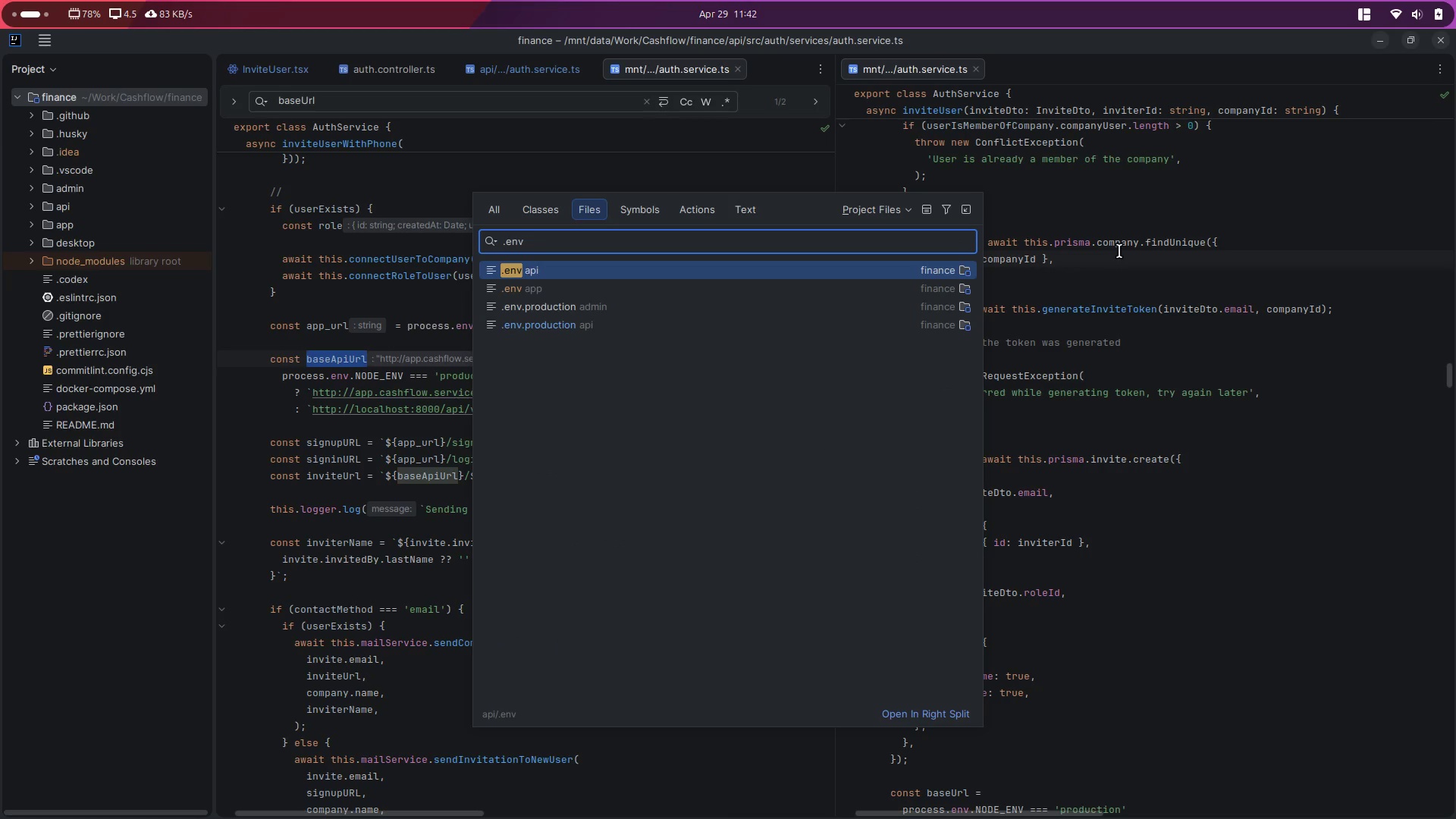 
key(ArrowDown)
 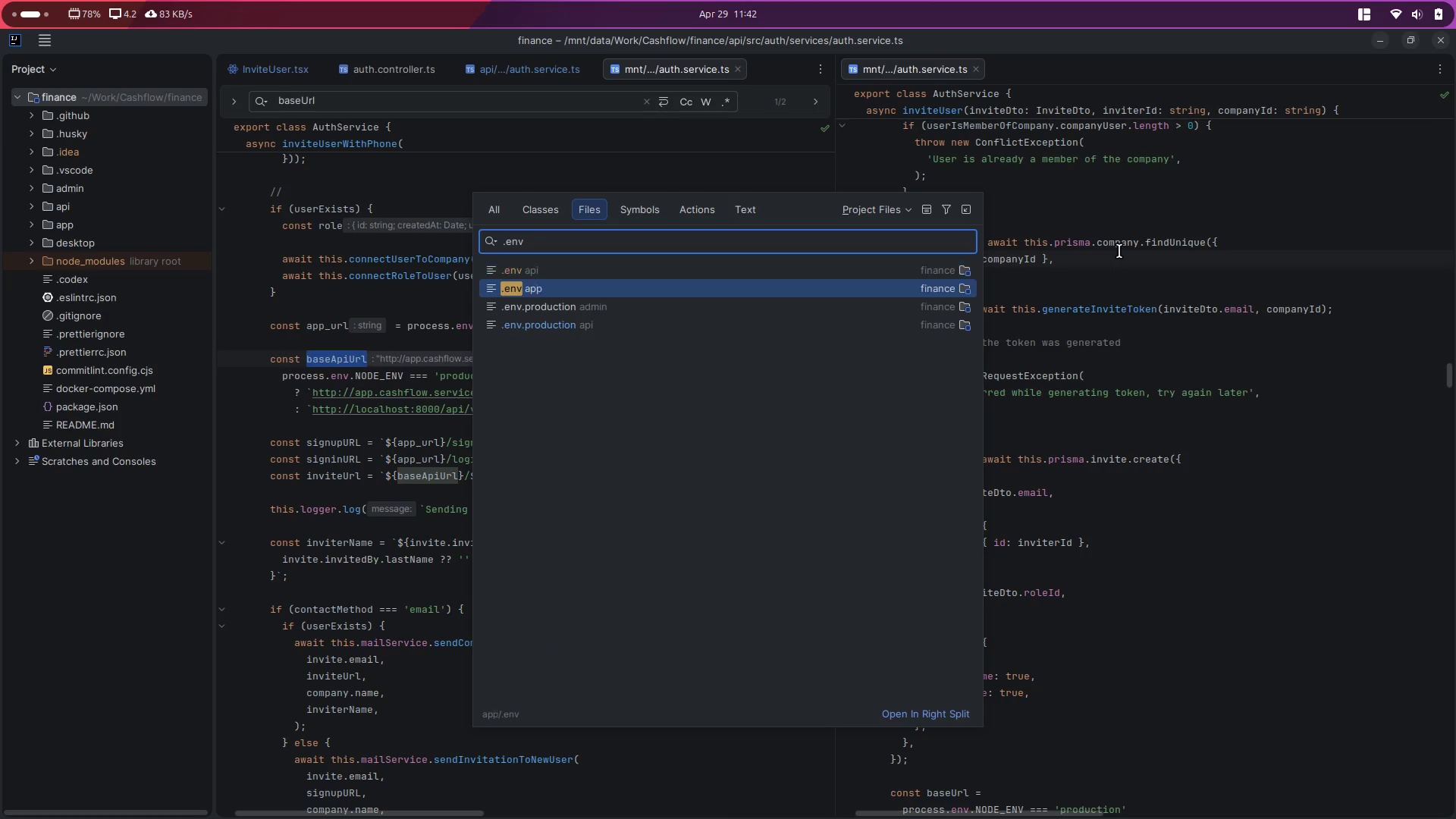 
key(ArrowDown)
 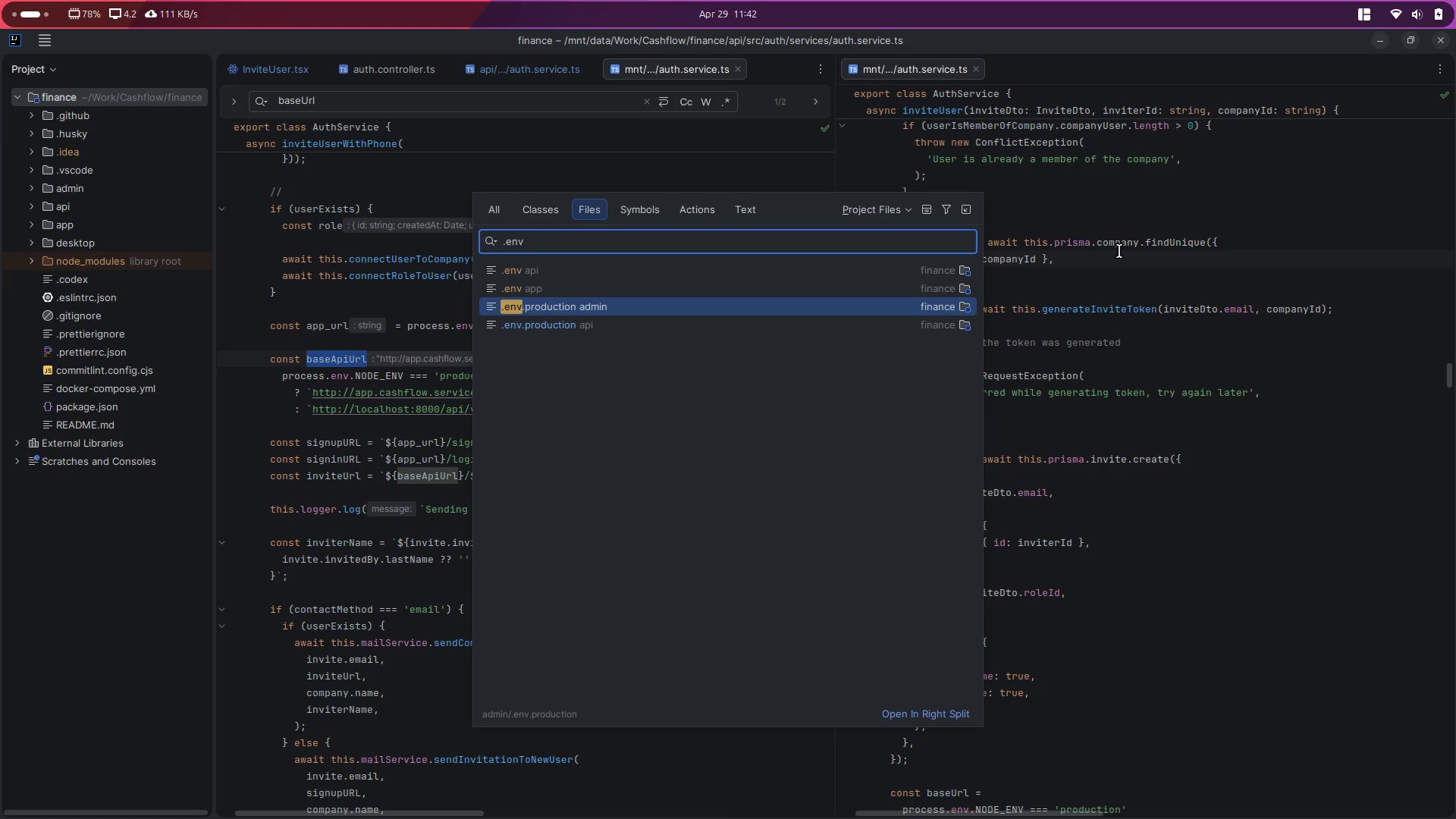 
key(ArrowDown)
 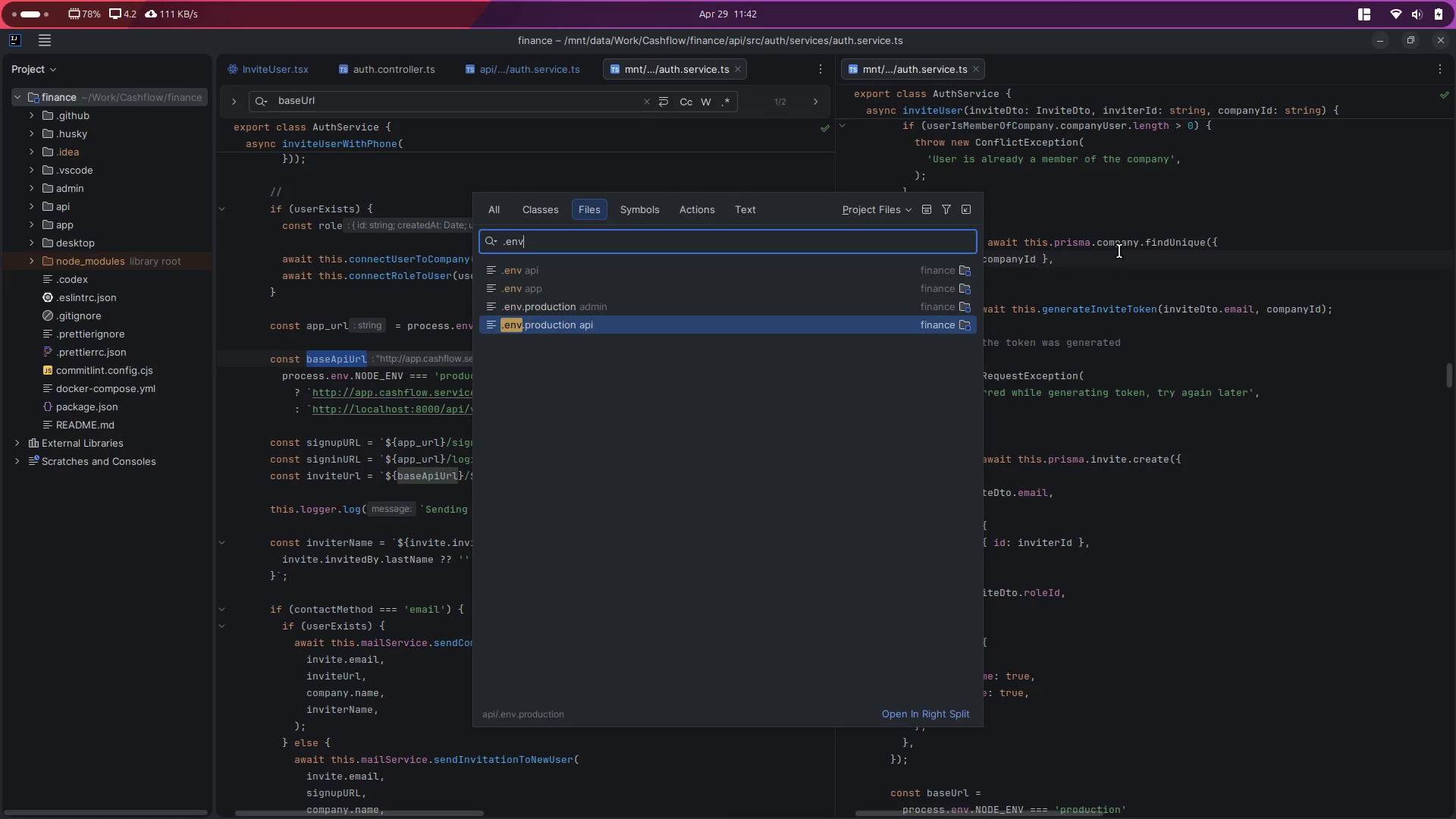 
key(Enter)
 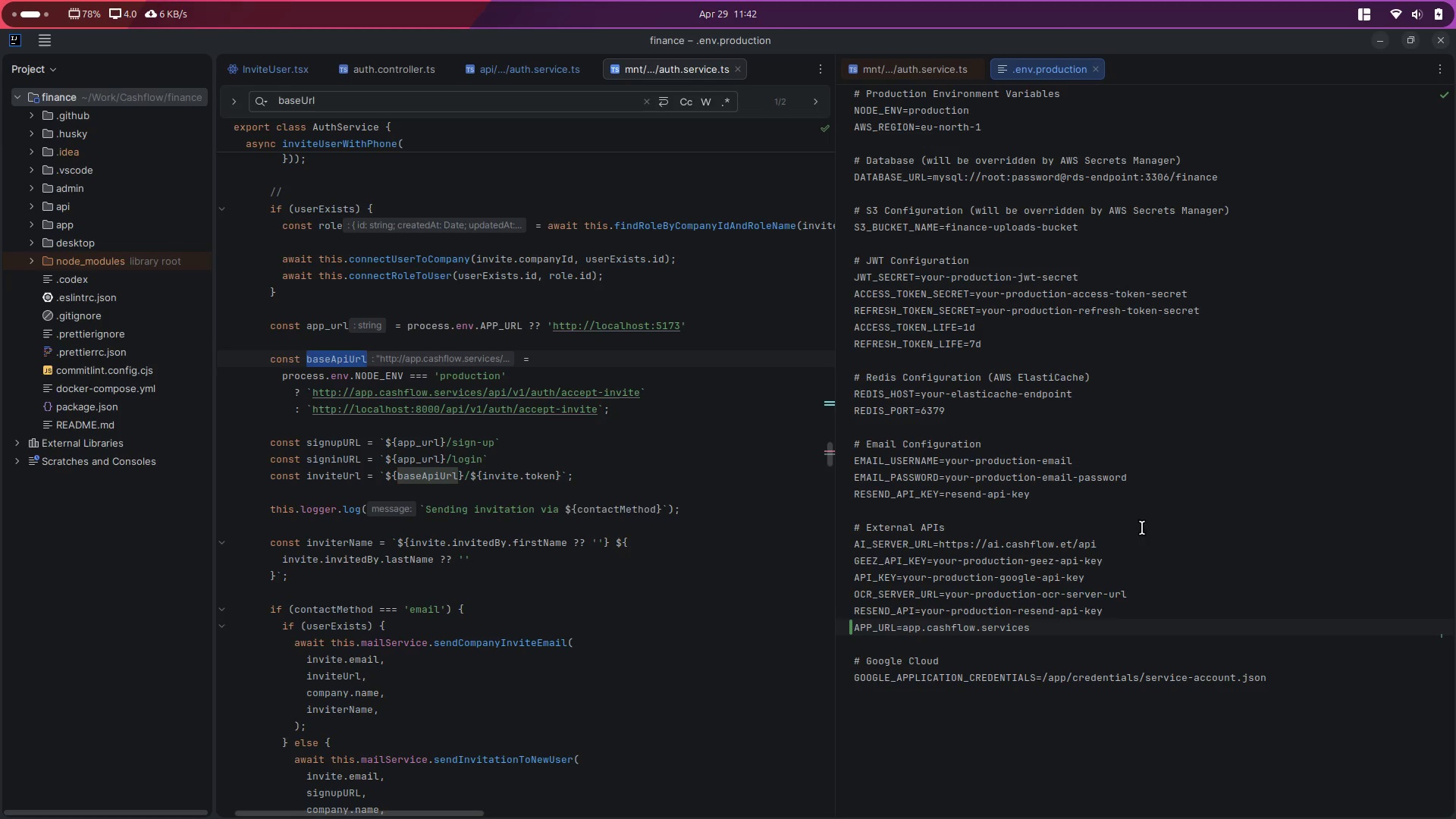 
wait(5.66)
 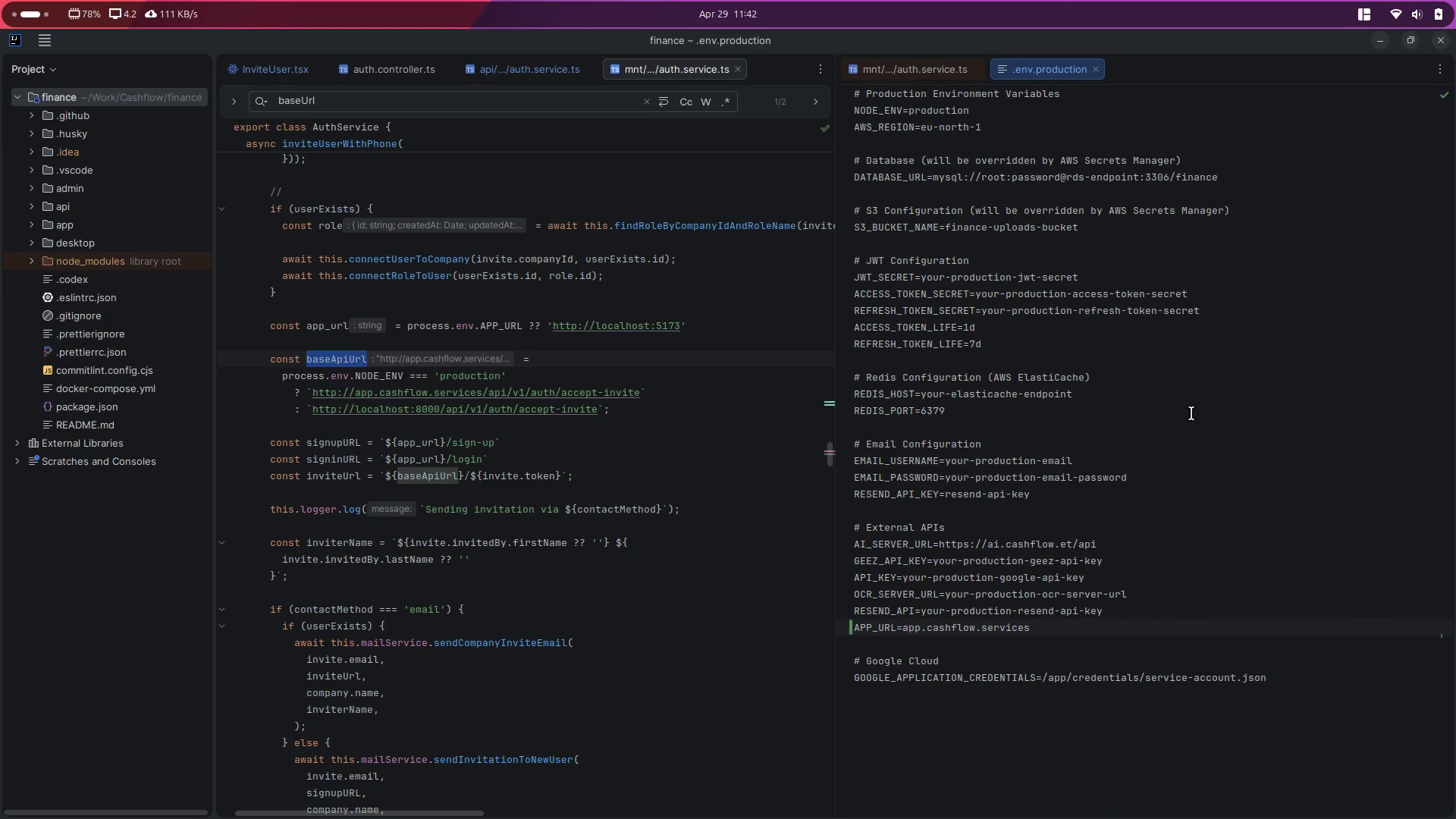 
left_click([869, 625])
 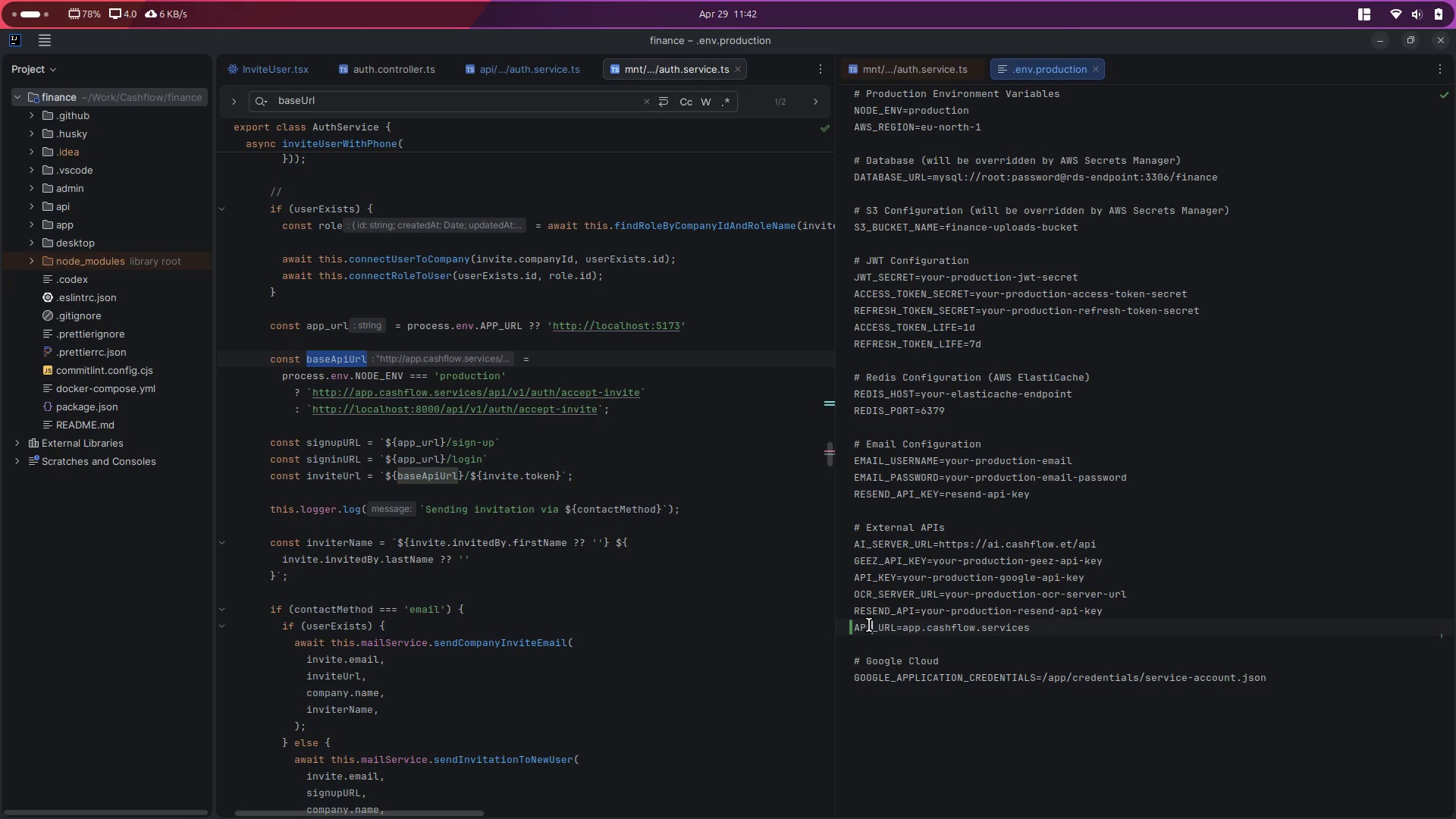 
right_click([869, 625])
 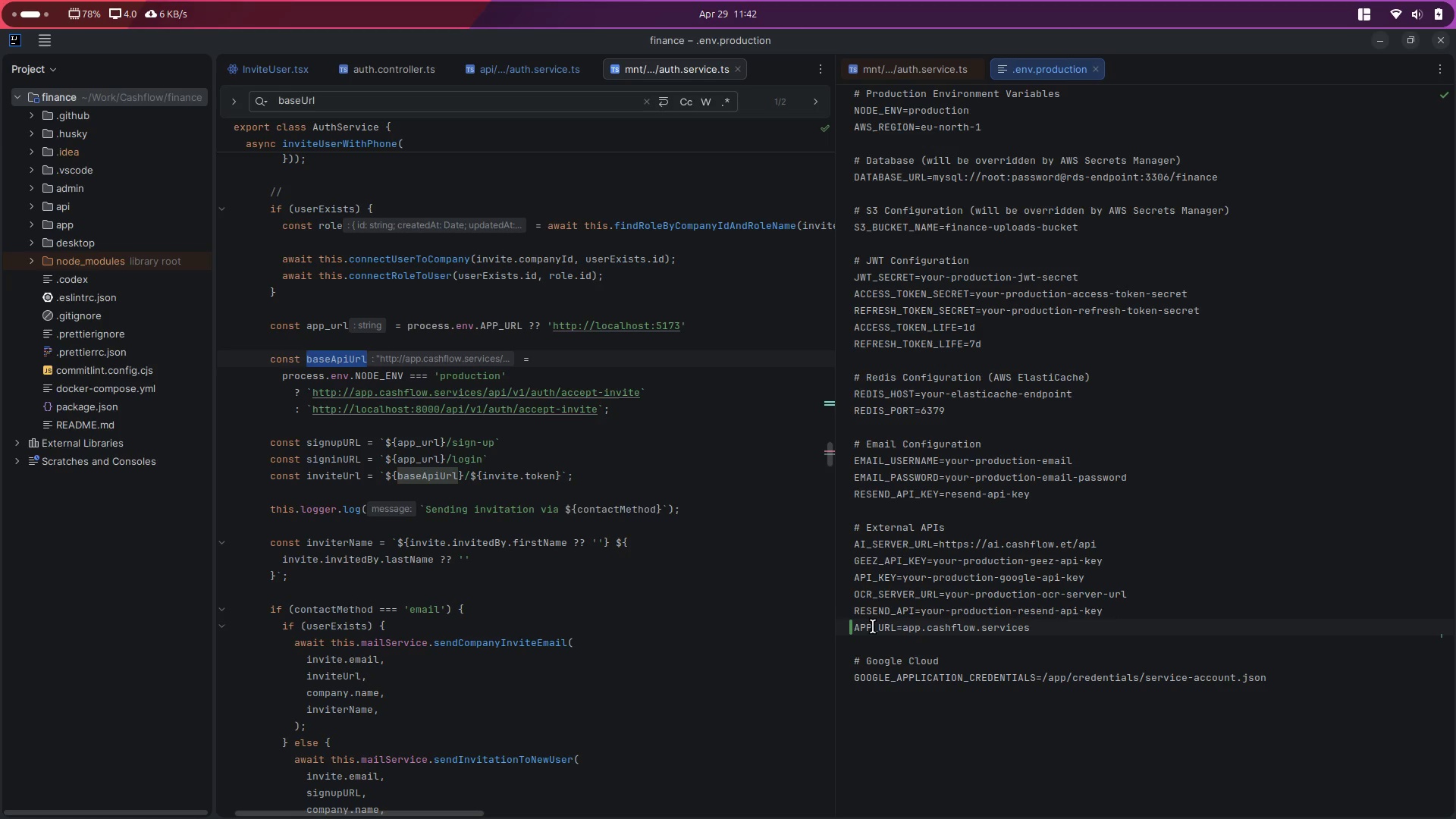 
left_click([869, 625])
 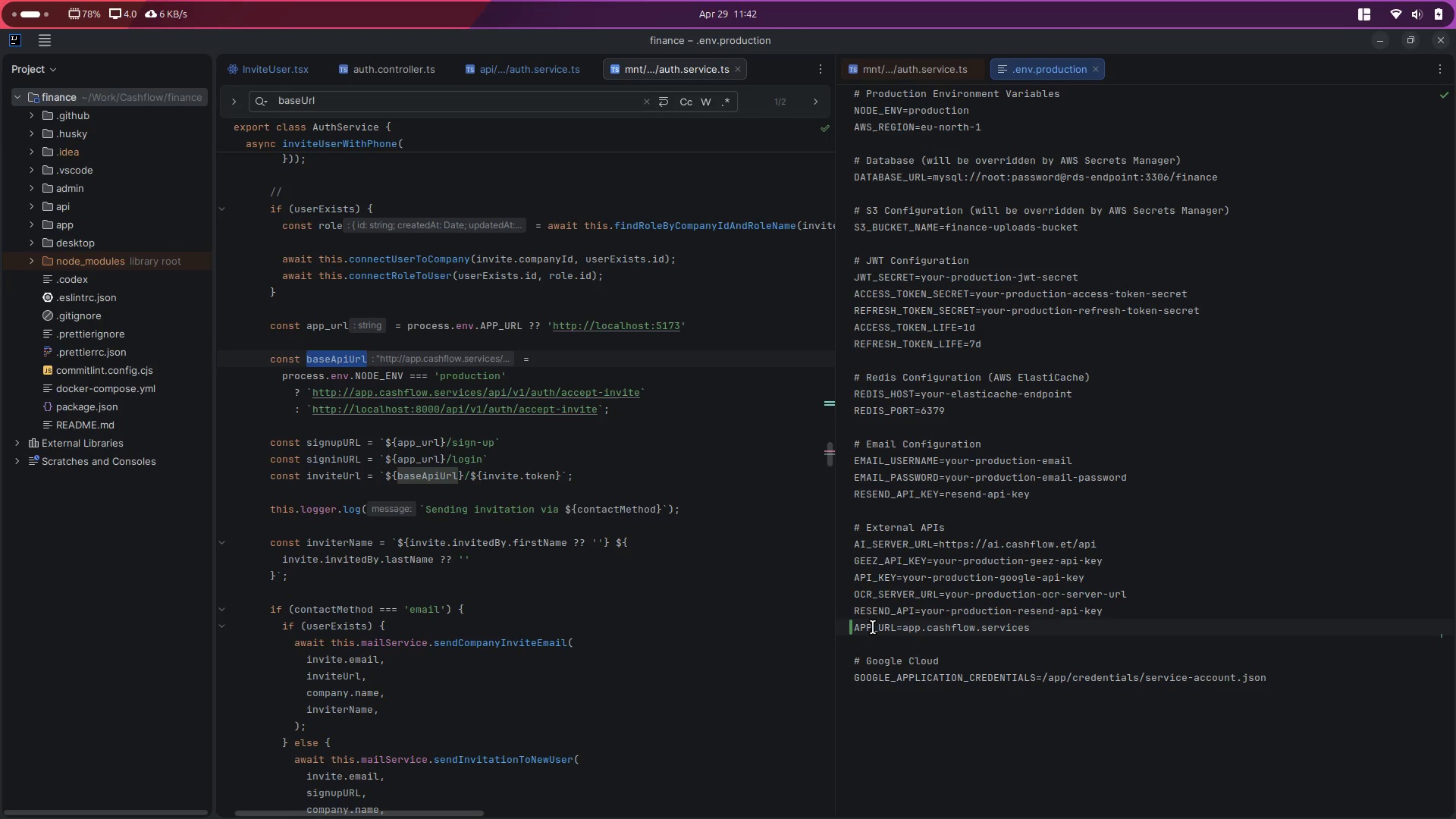 
double_click([873, 627])
 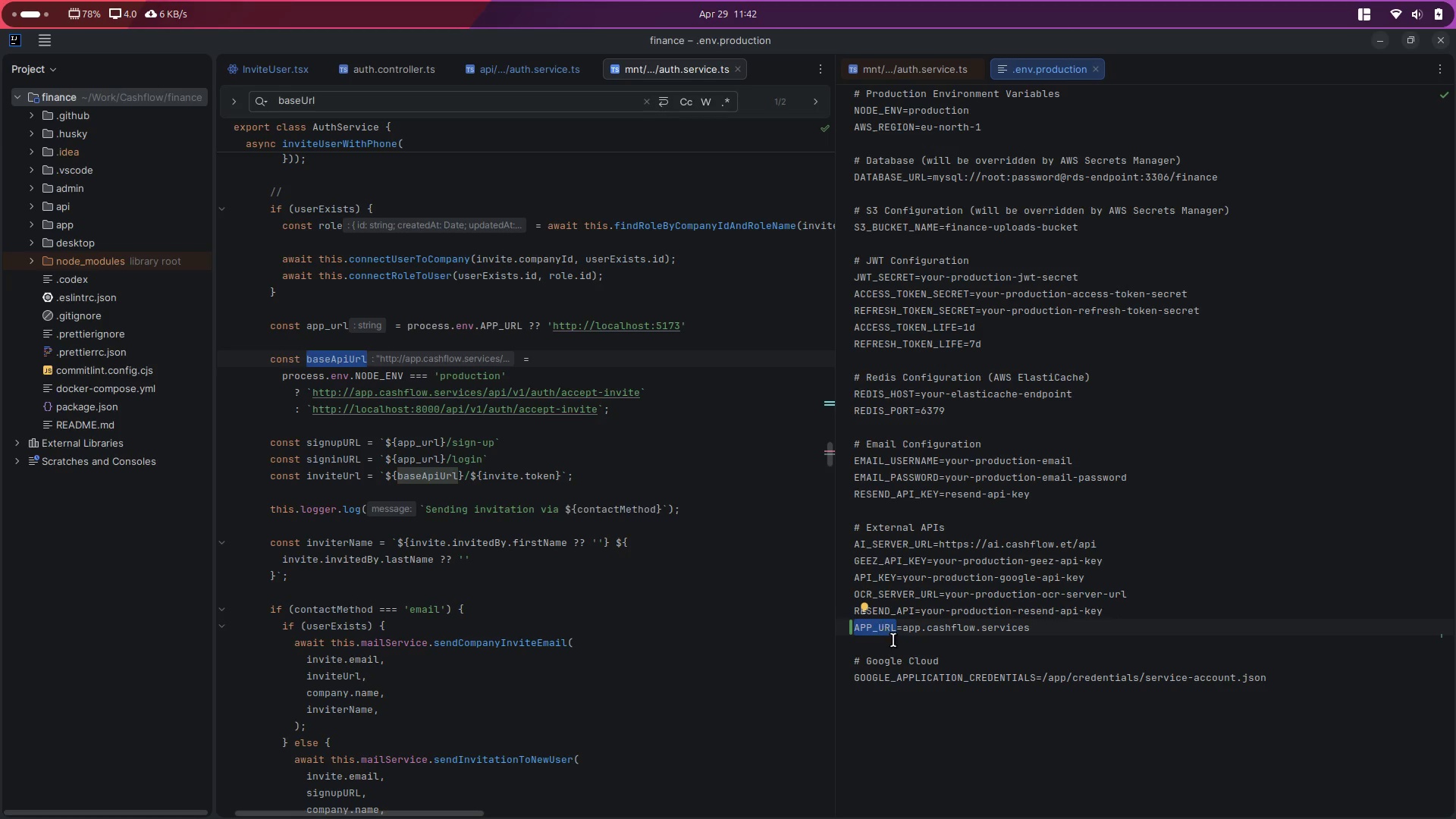 
left_click_drag(start_coordinate=[912, 646], to_coordinate=[843, 545])
 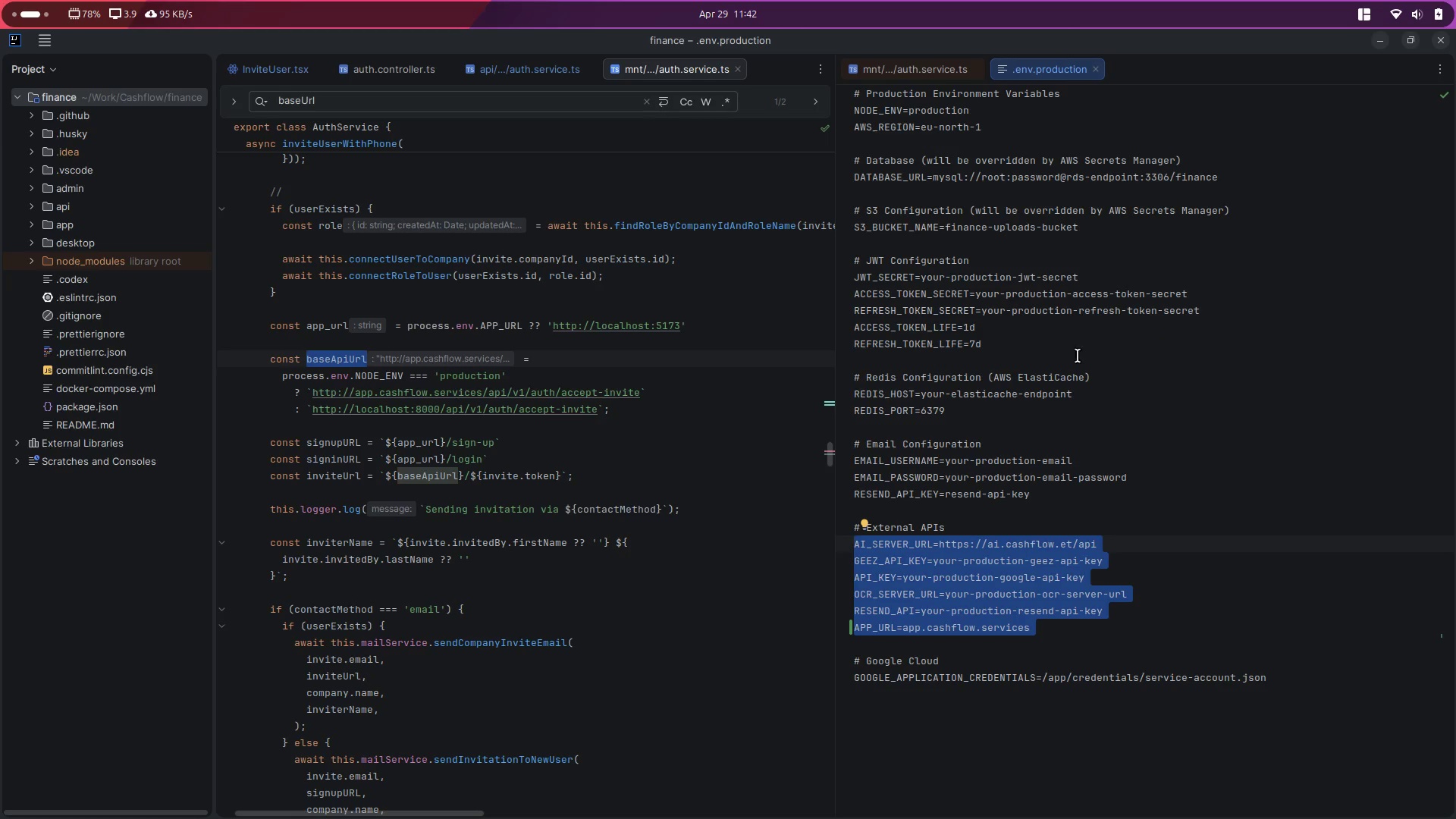 
wait(6.67)
 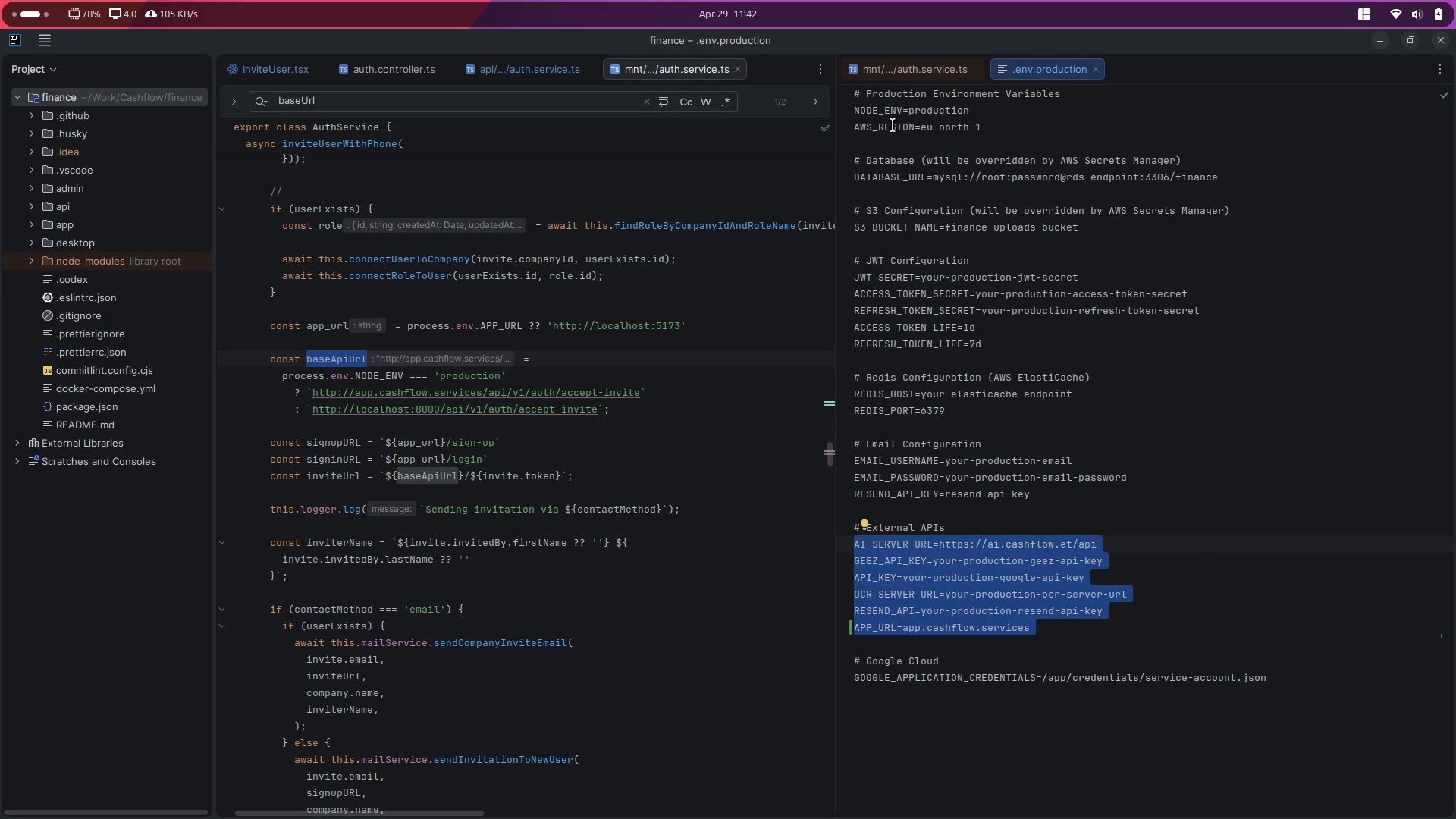 
left_click([341, 444])
 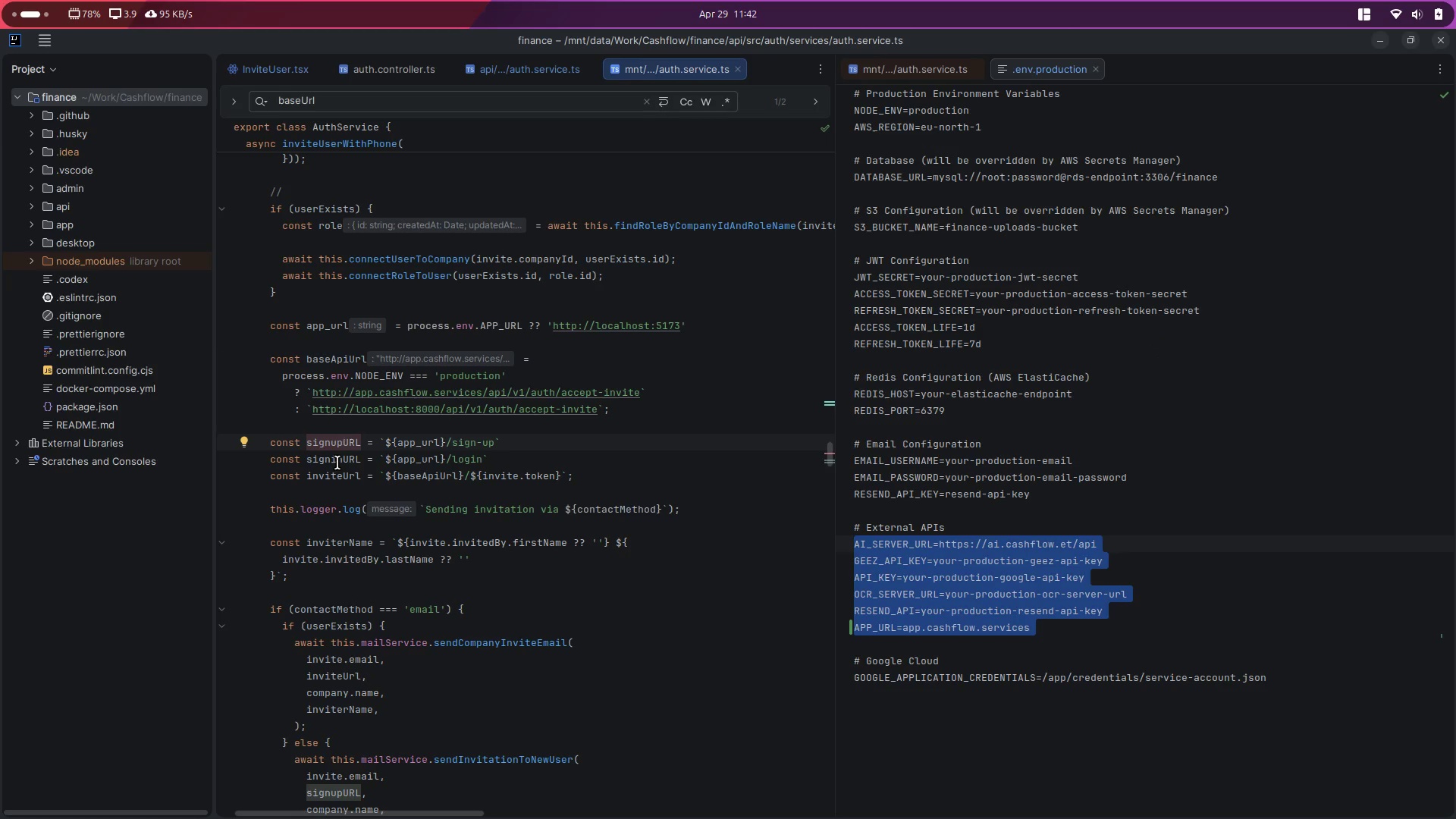 
double_click([337, 463])
 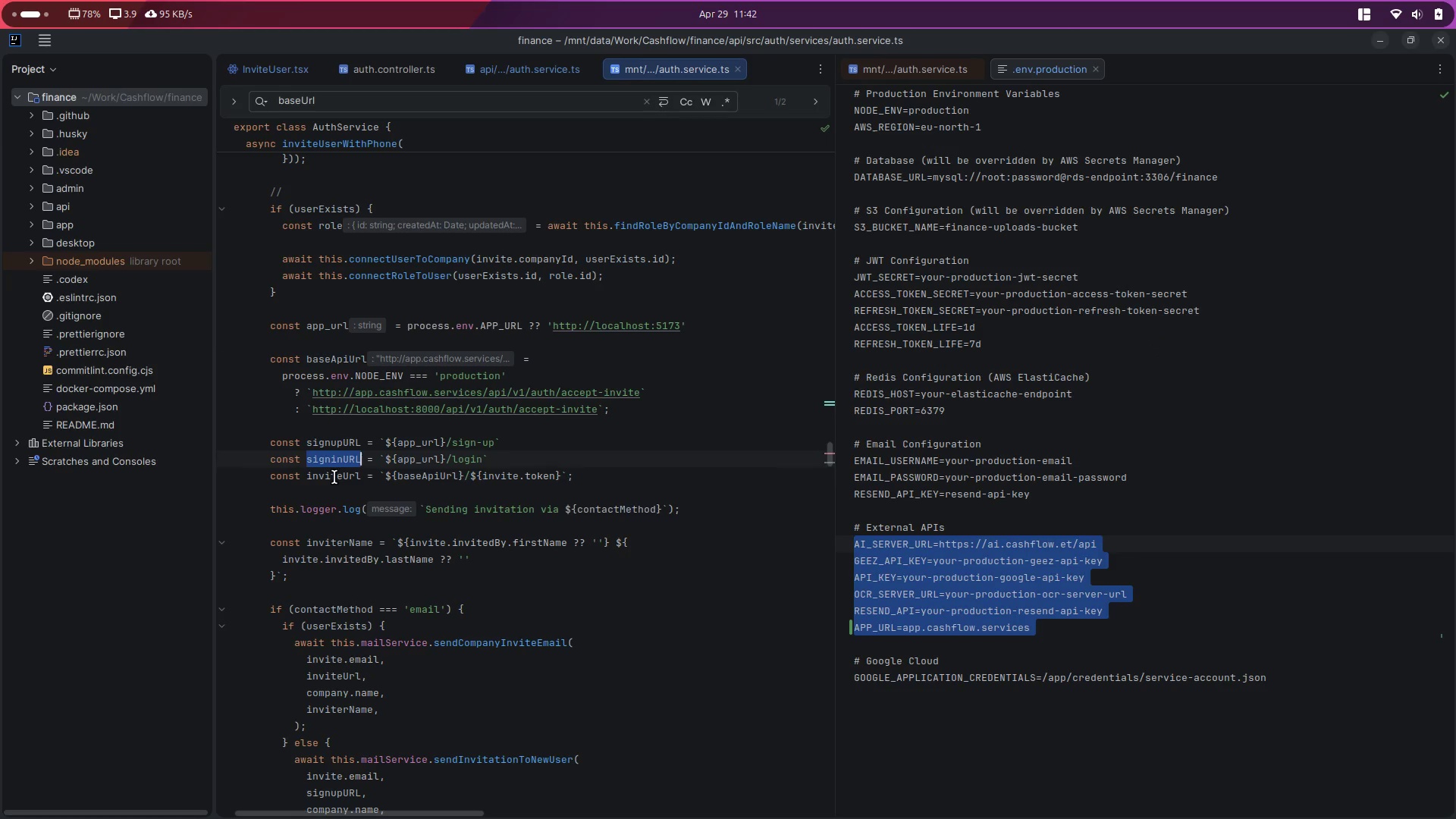 
double_click([334, 477])
 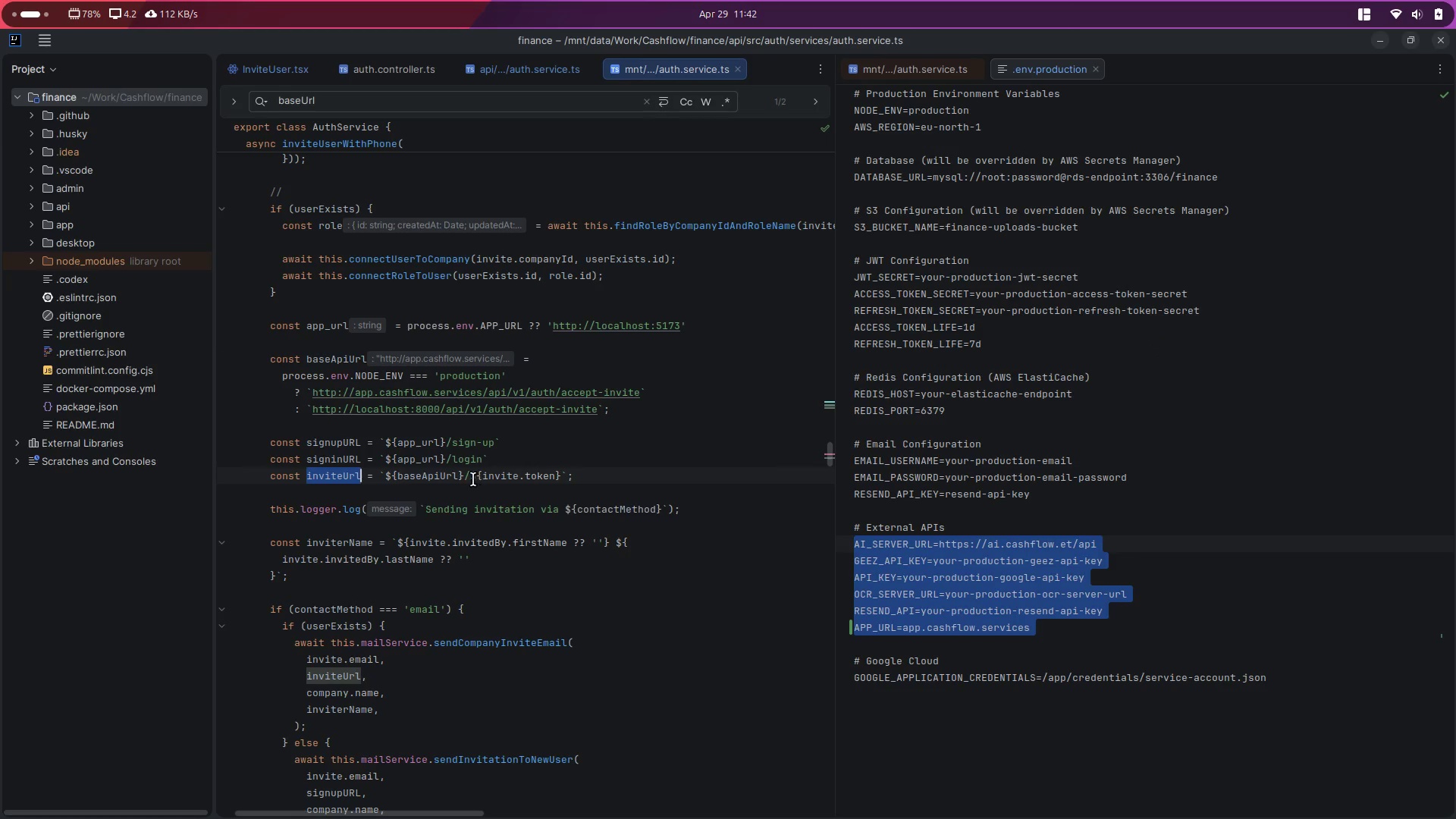 
left_click([472, 479])
 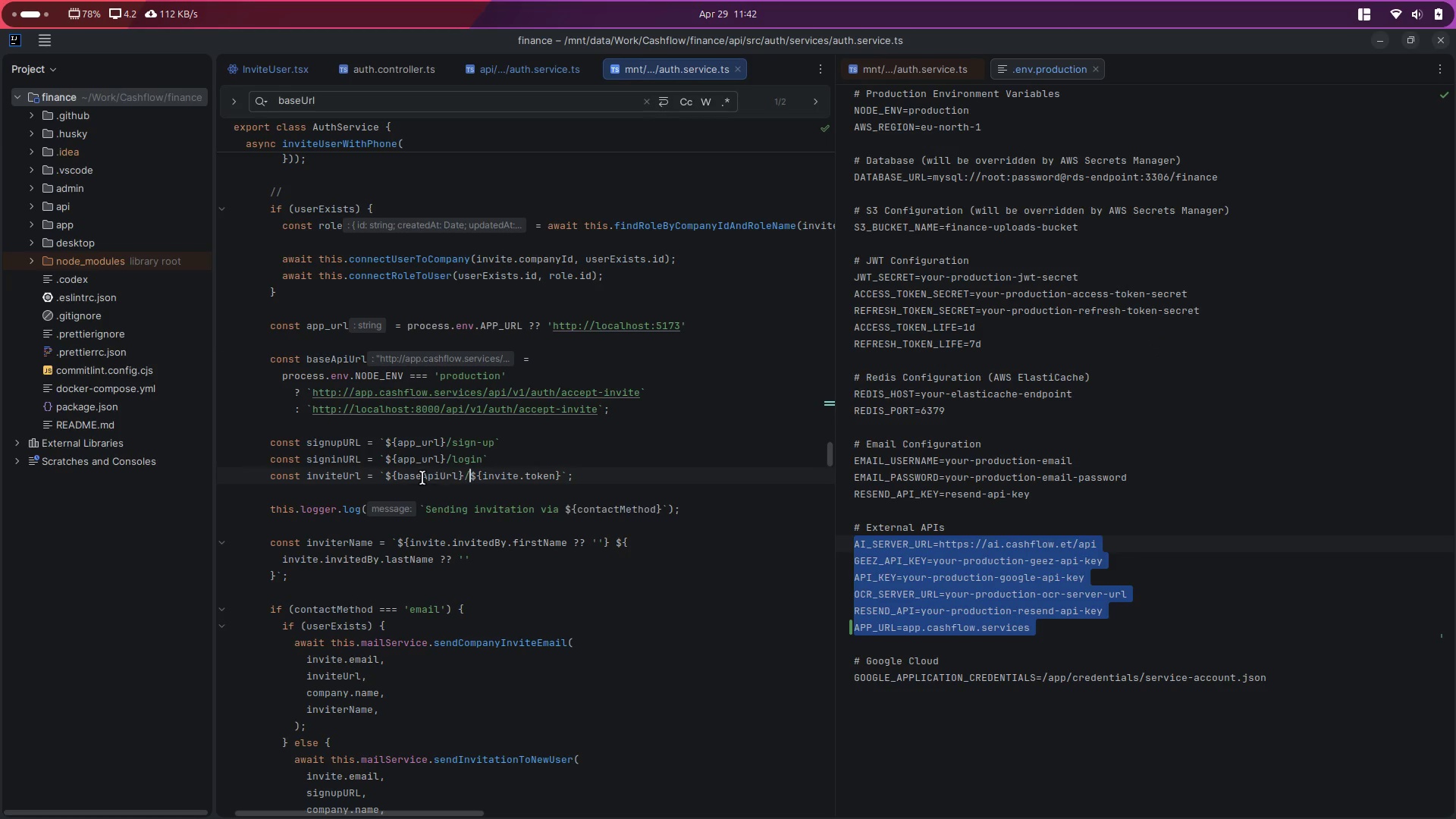 
double_click([421, 478])
 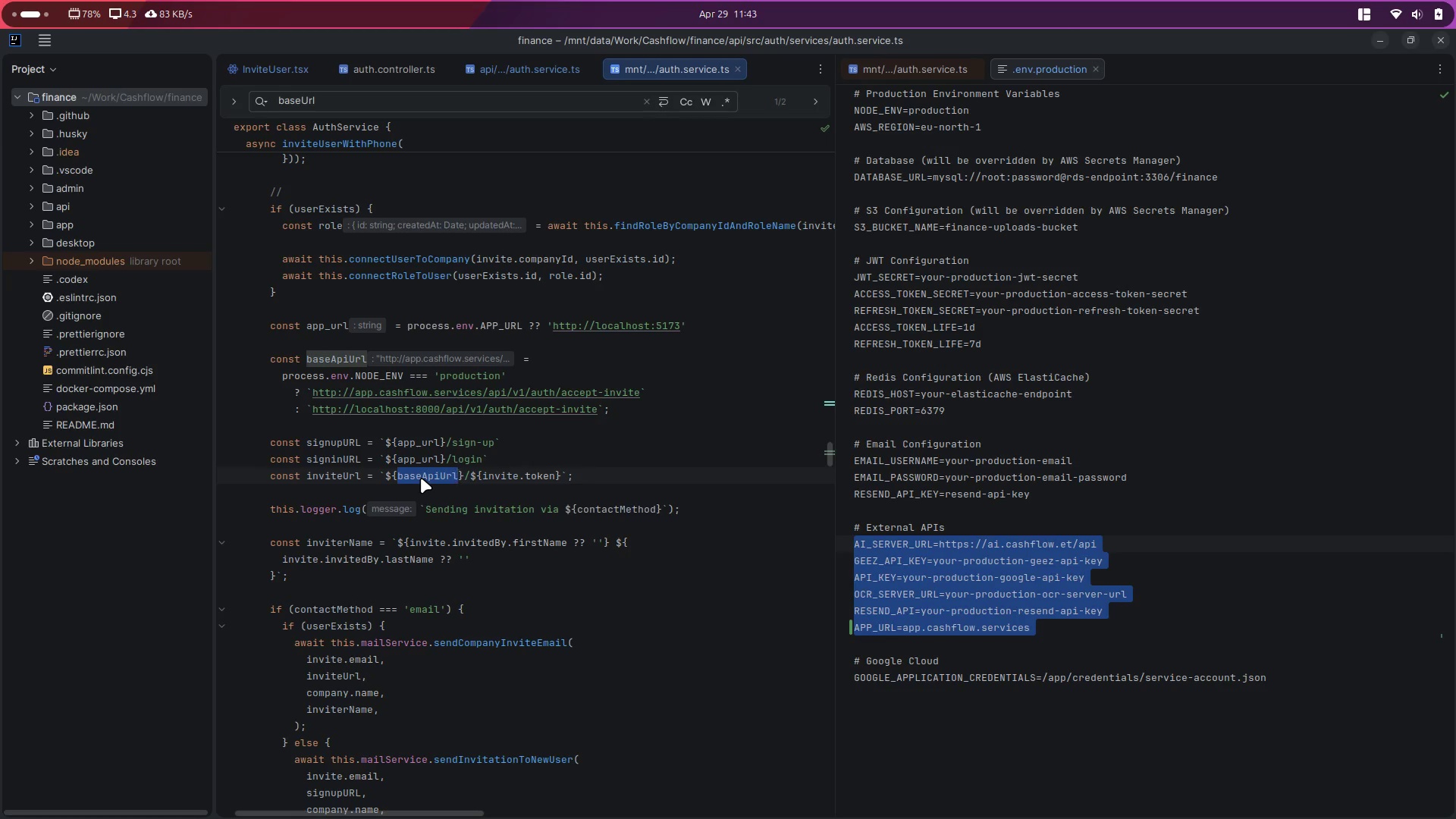 
double_click([357, 475])
 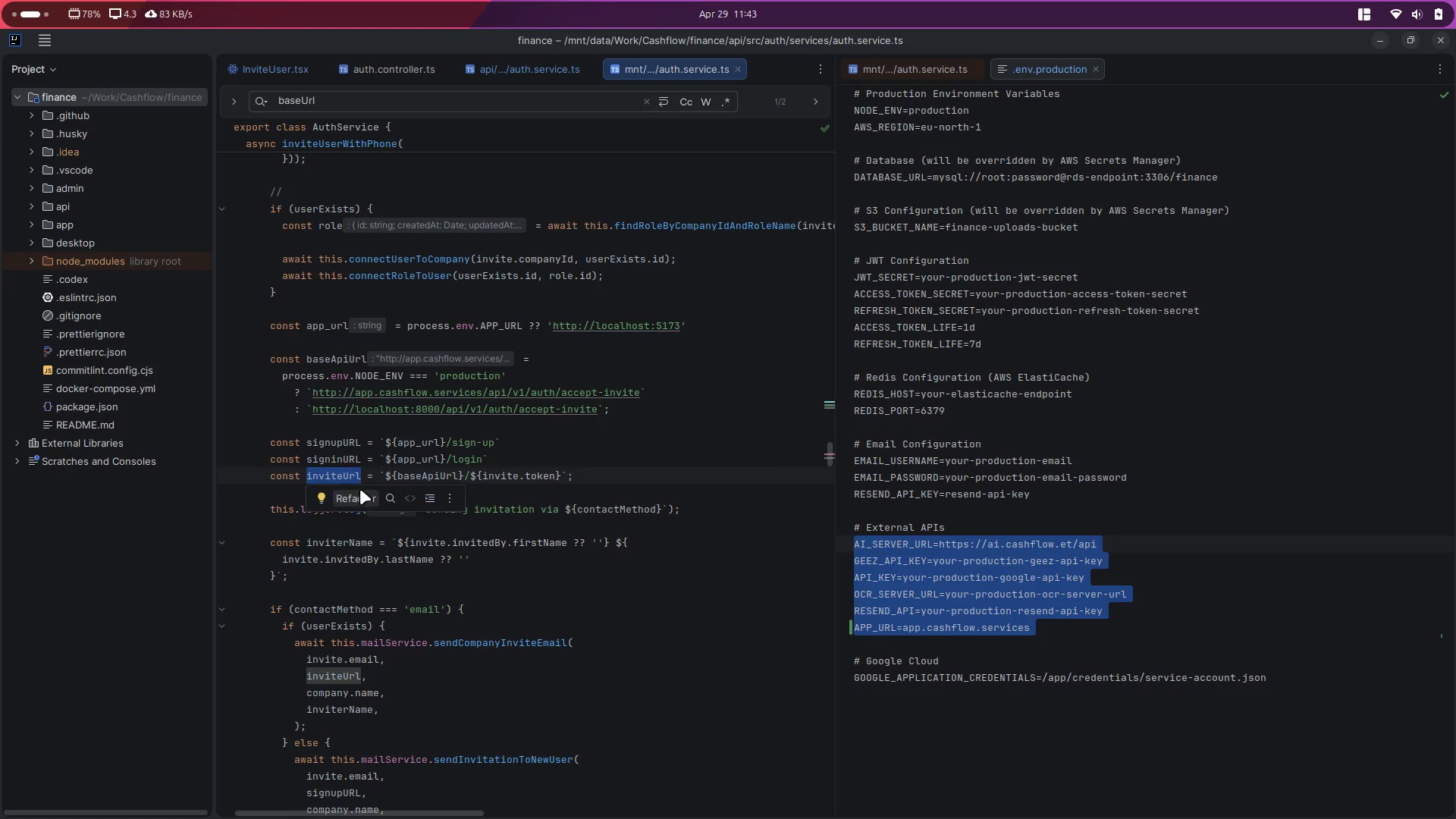 
key(Control+Z)
 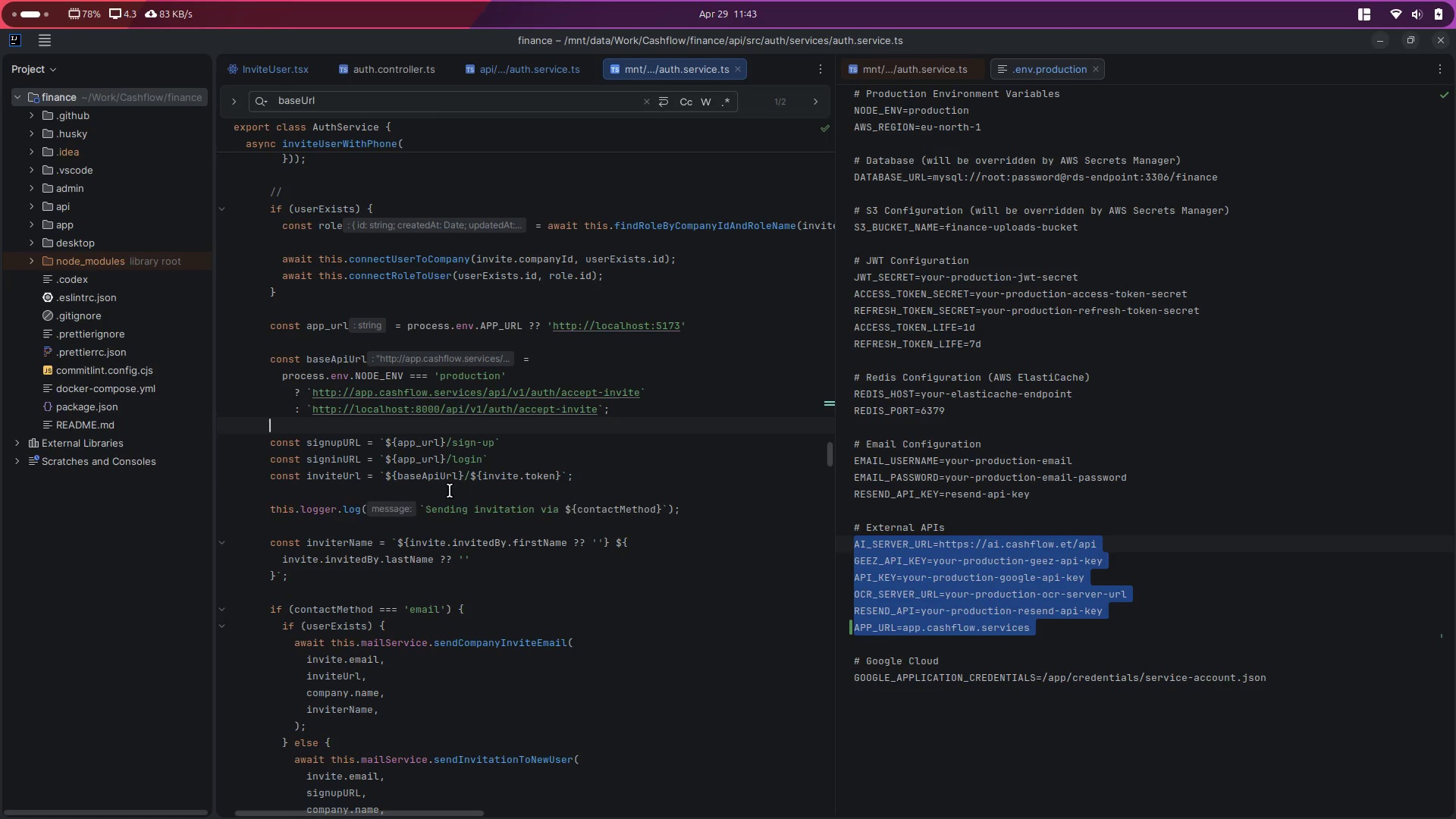 
key(Control+Z)
 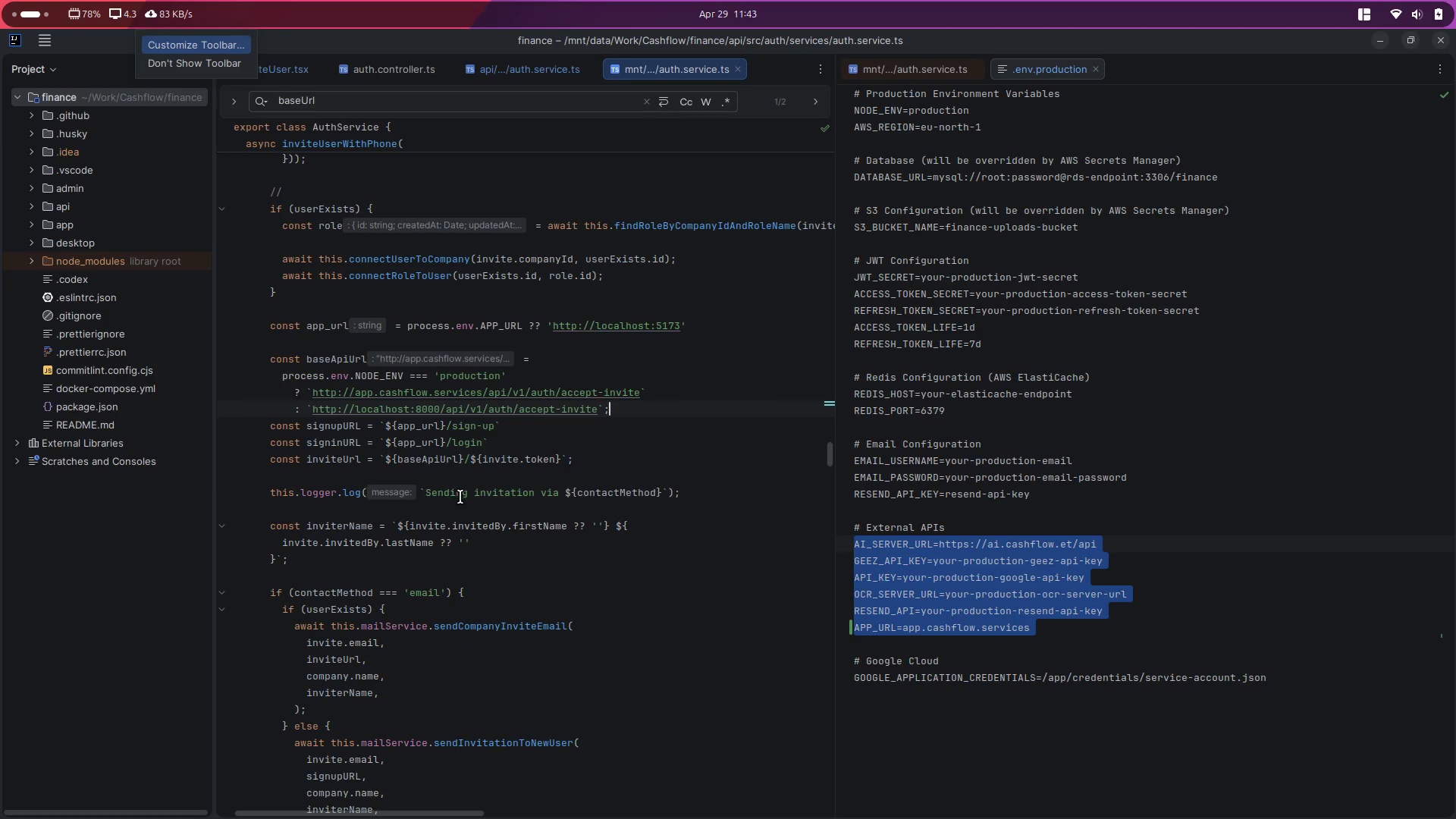 
key(Control+Z)
 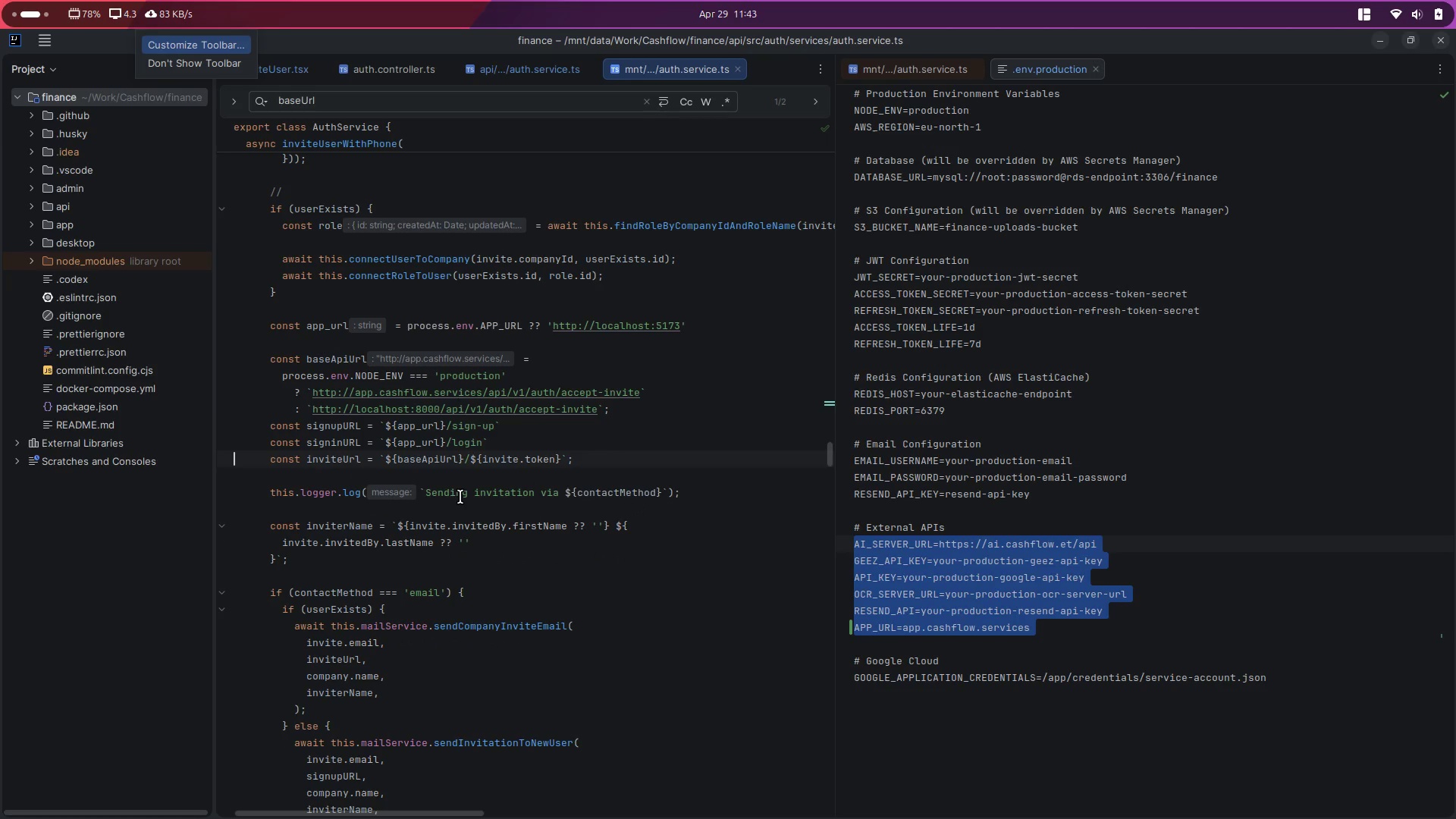 
key(Control+Z)
 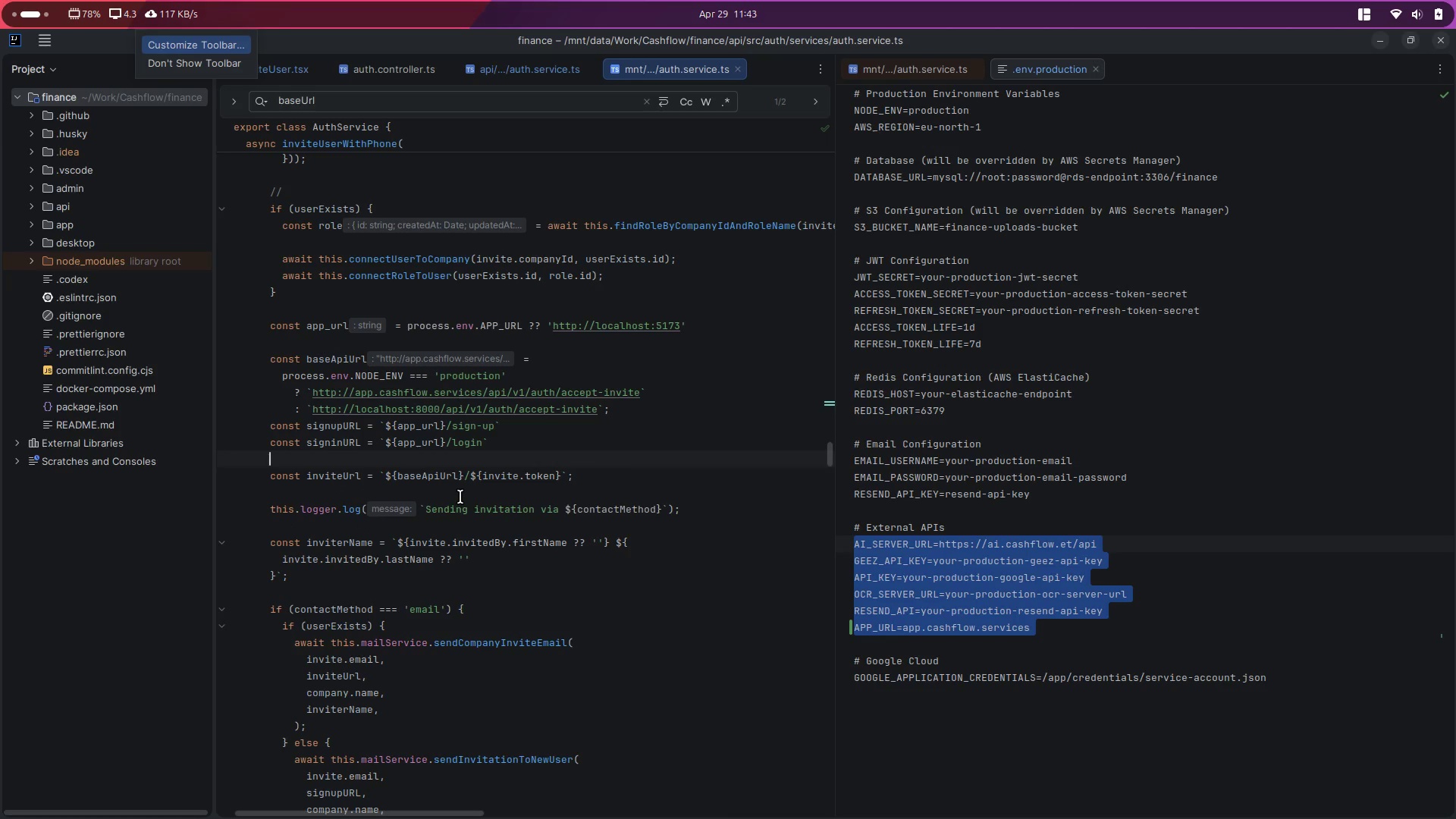 
key(Control+Z)
 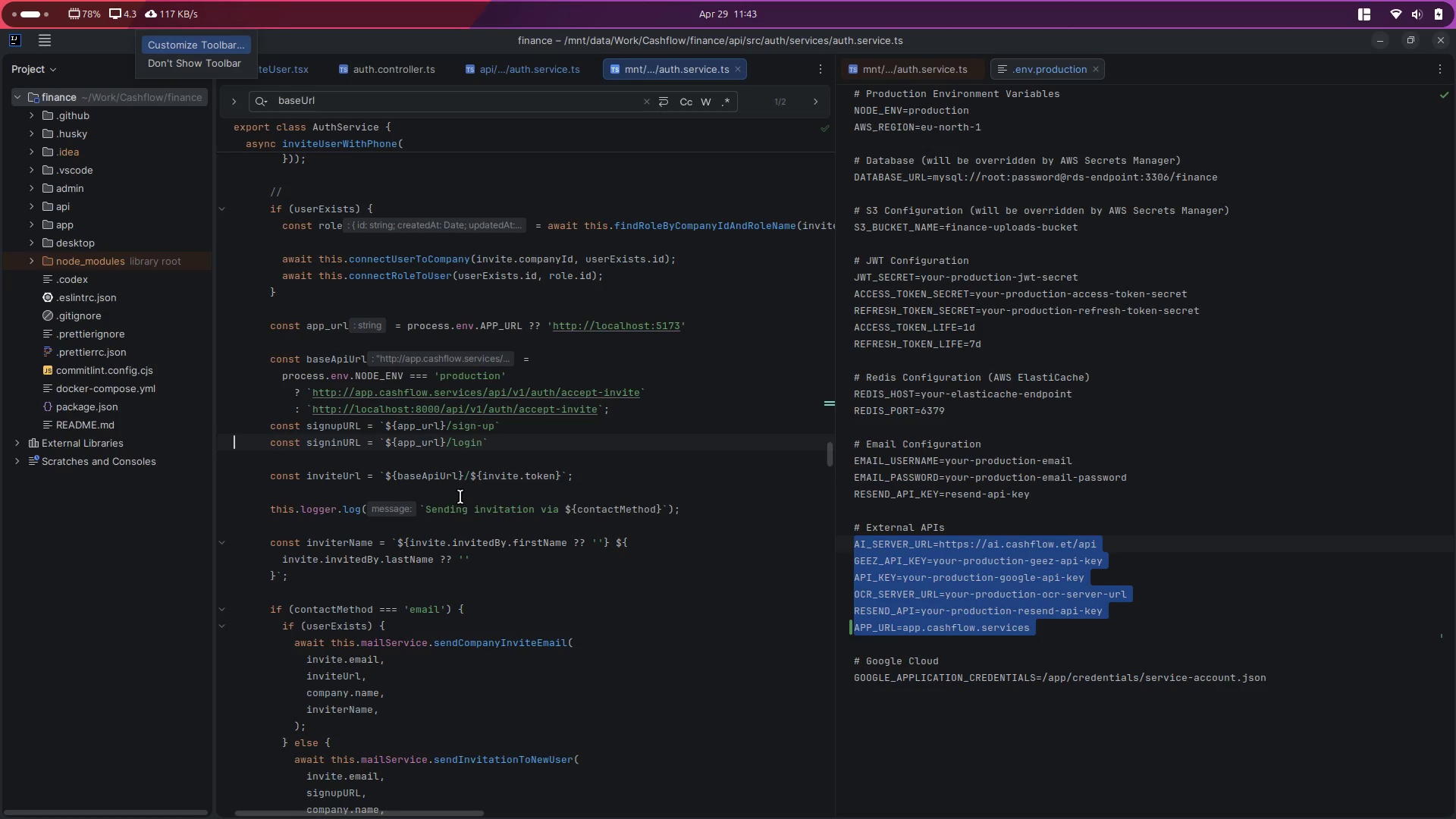 
key(Control+Z)
 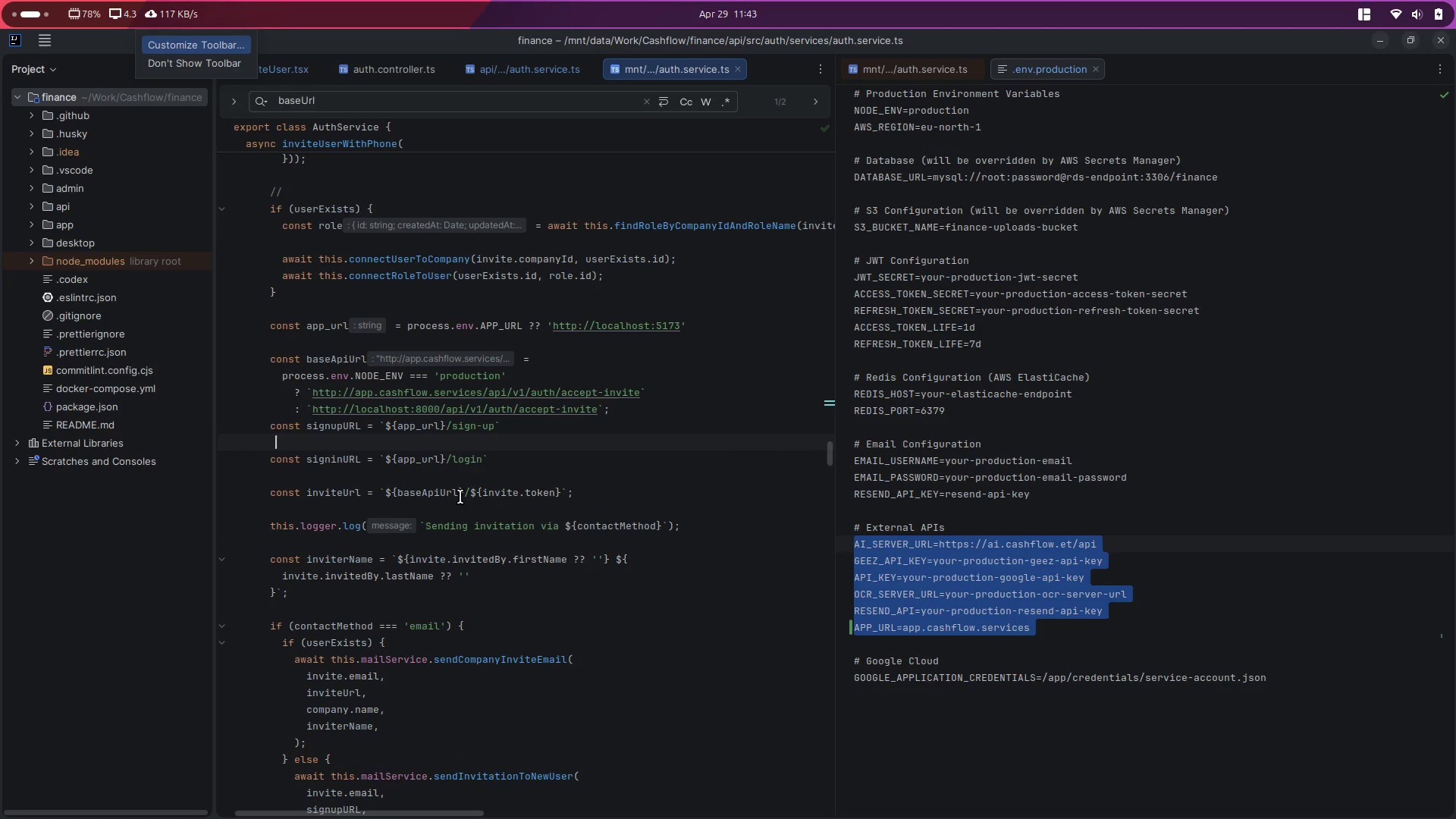 
key(Control+Z)
 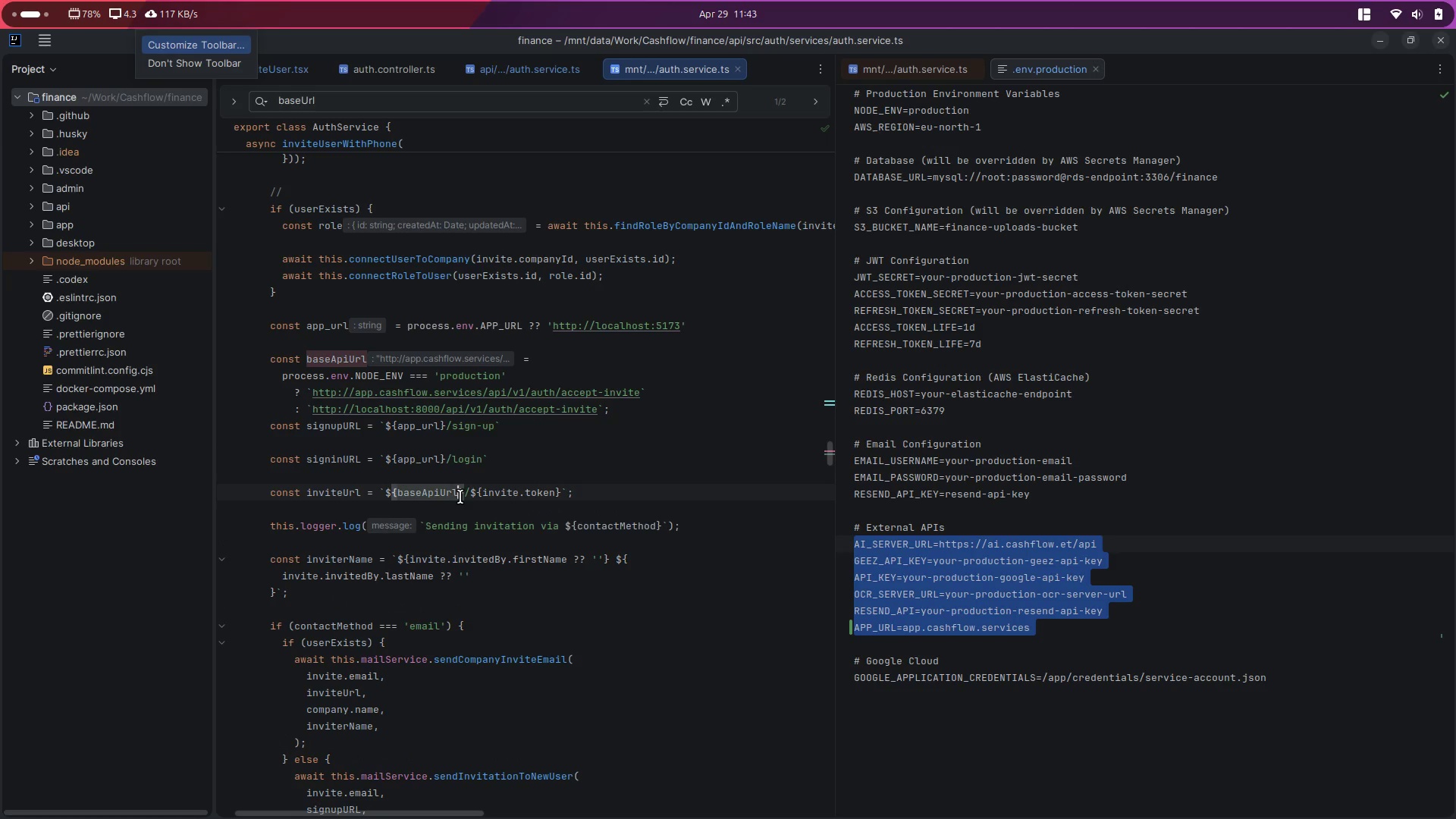 
key(Control+Z)
 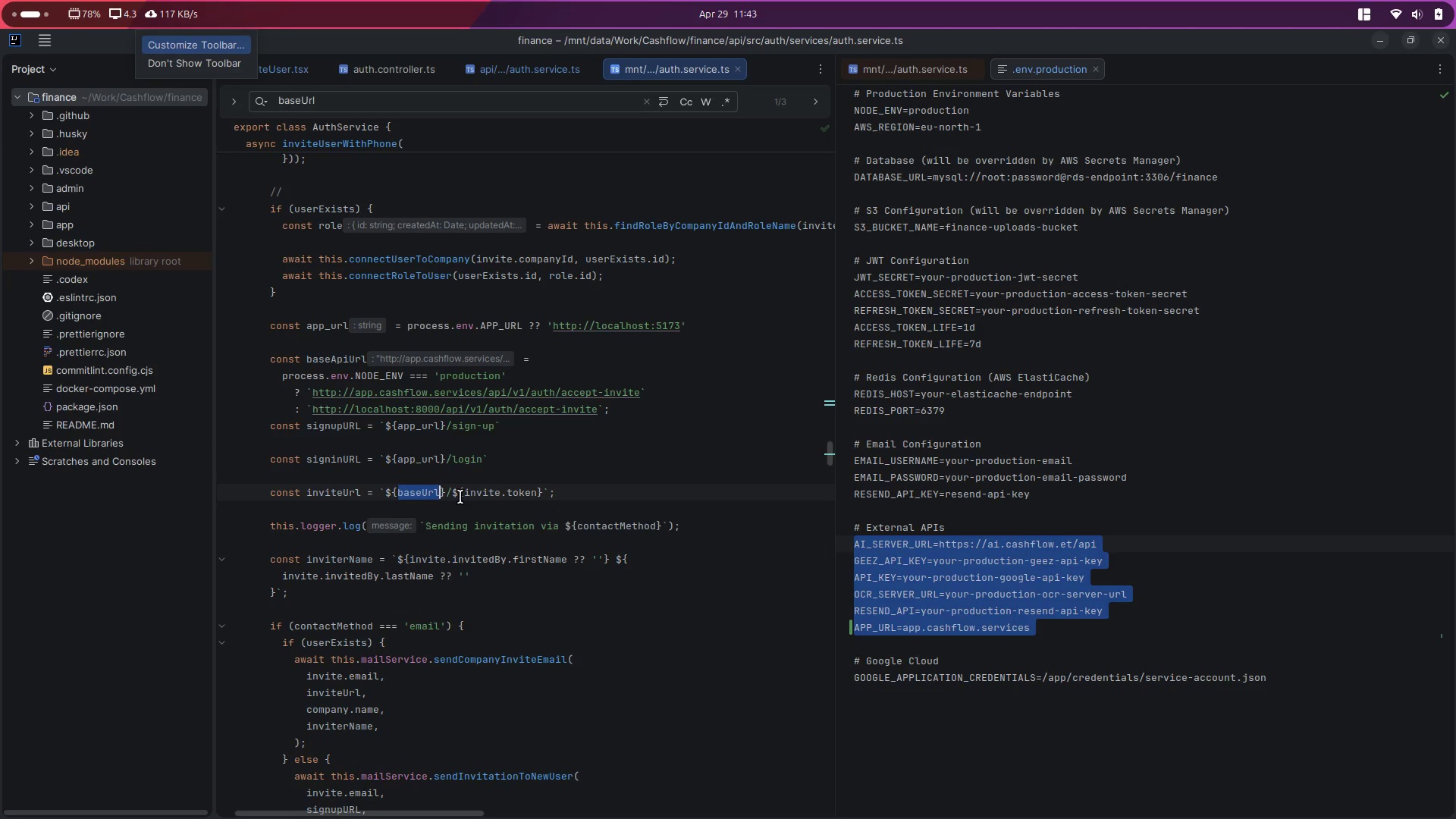 
key(Control+Z)
 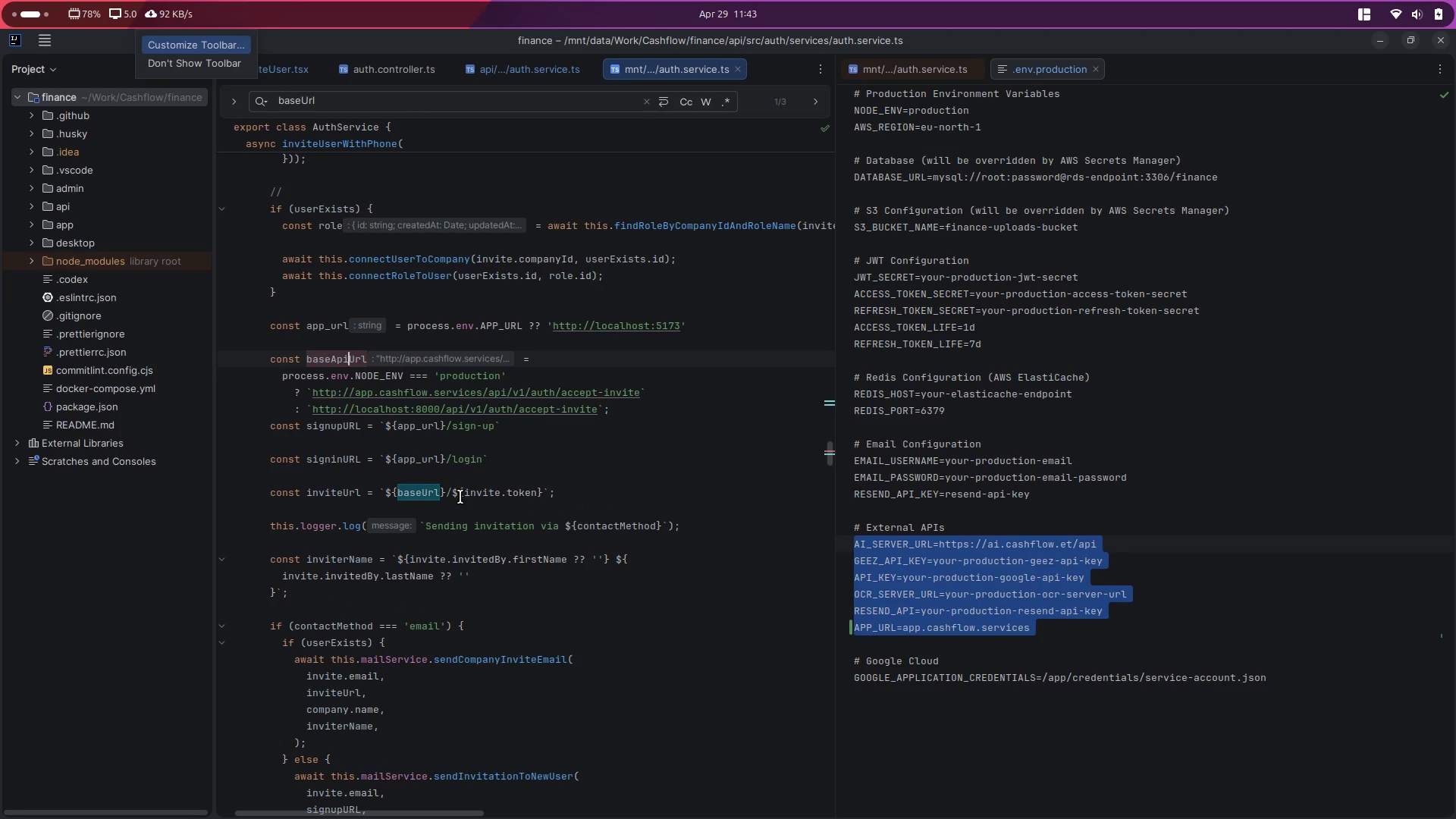 
key(Control+Y)
 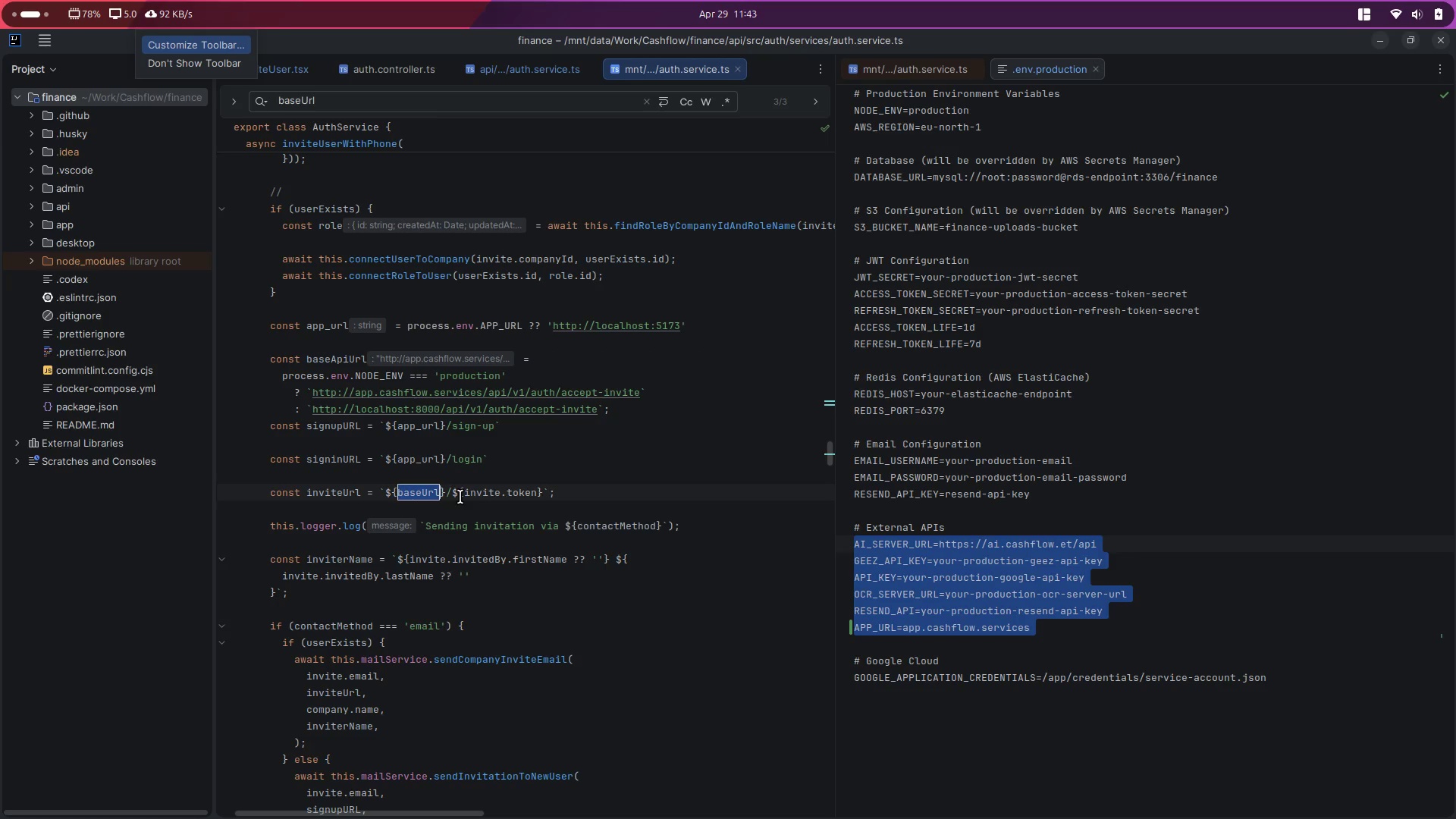 
key(Control+Y)
 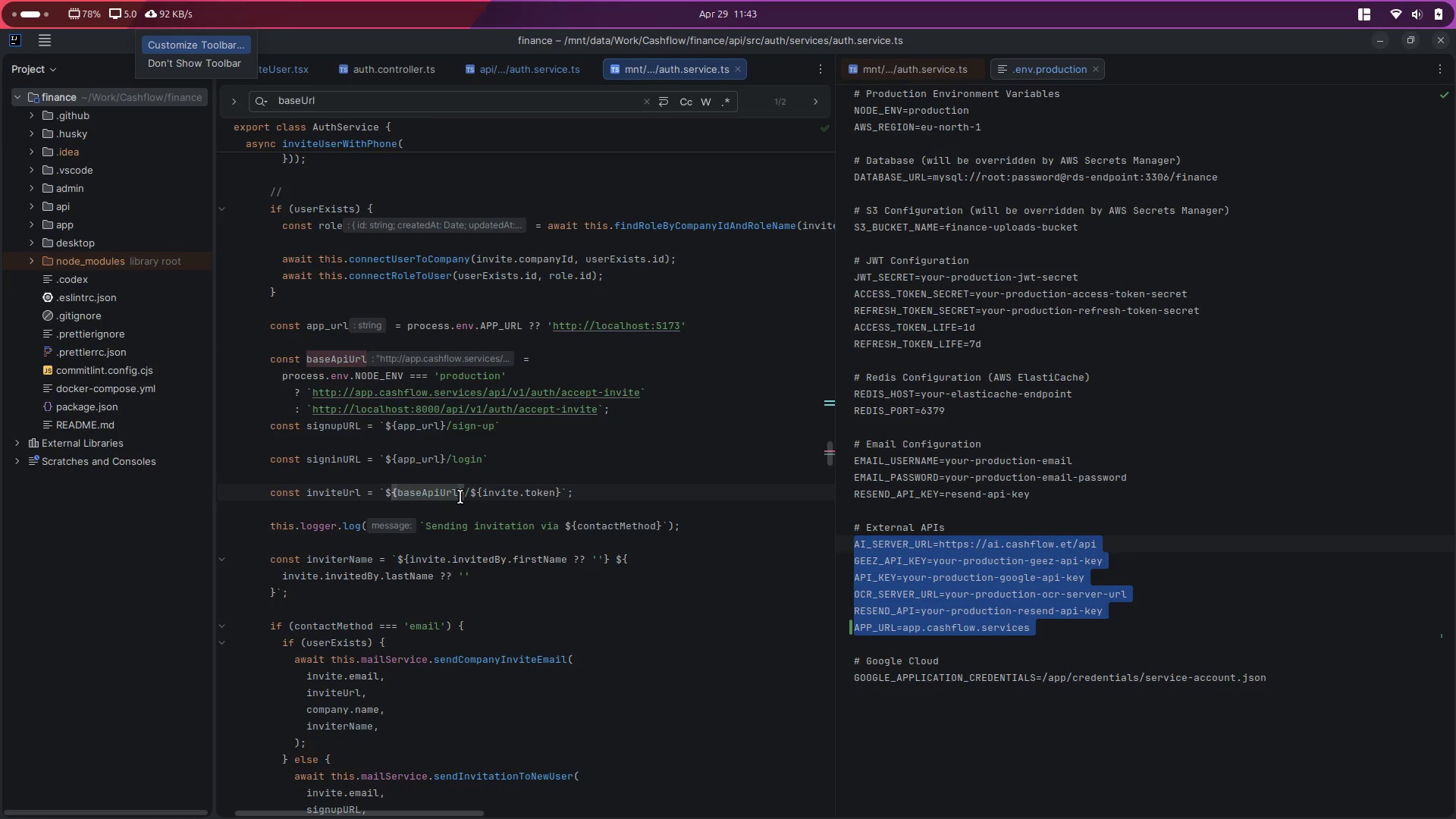 
key(Control+Y)
 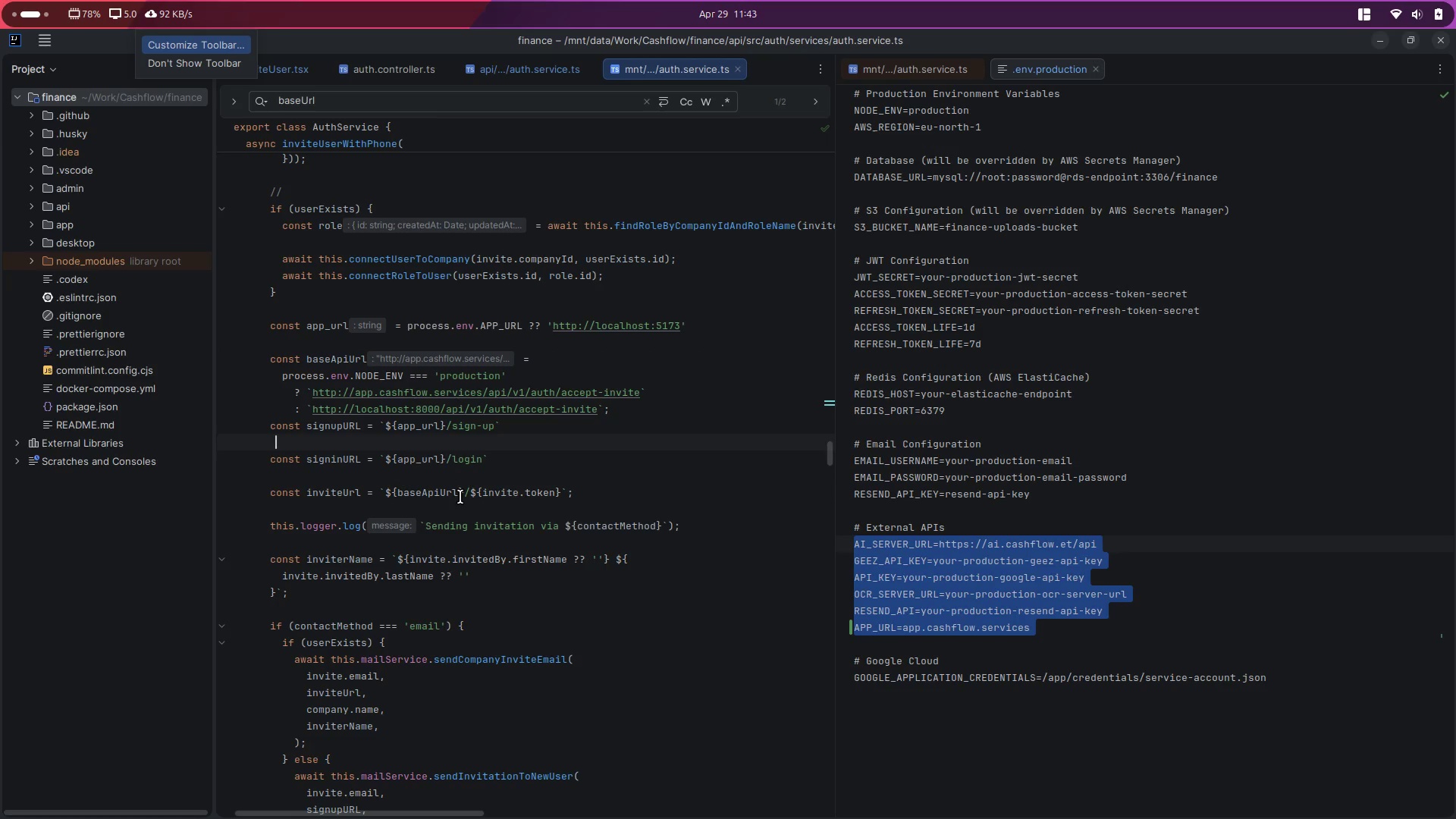 
key(Control+Y)
 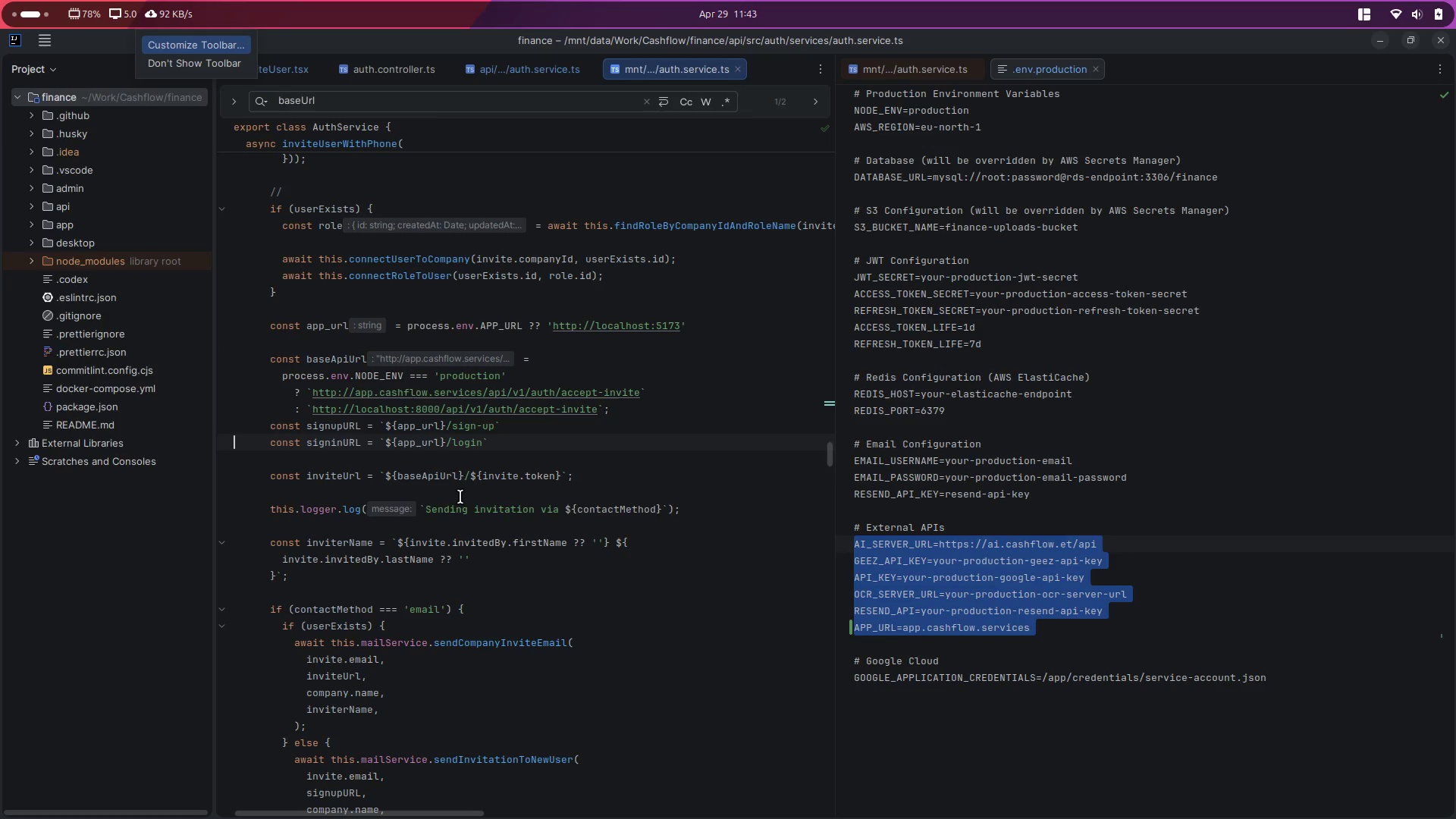 
key(Control+Y)
 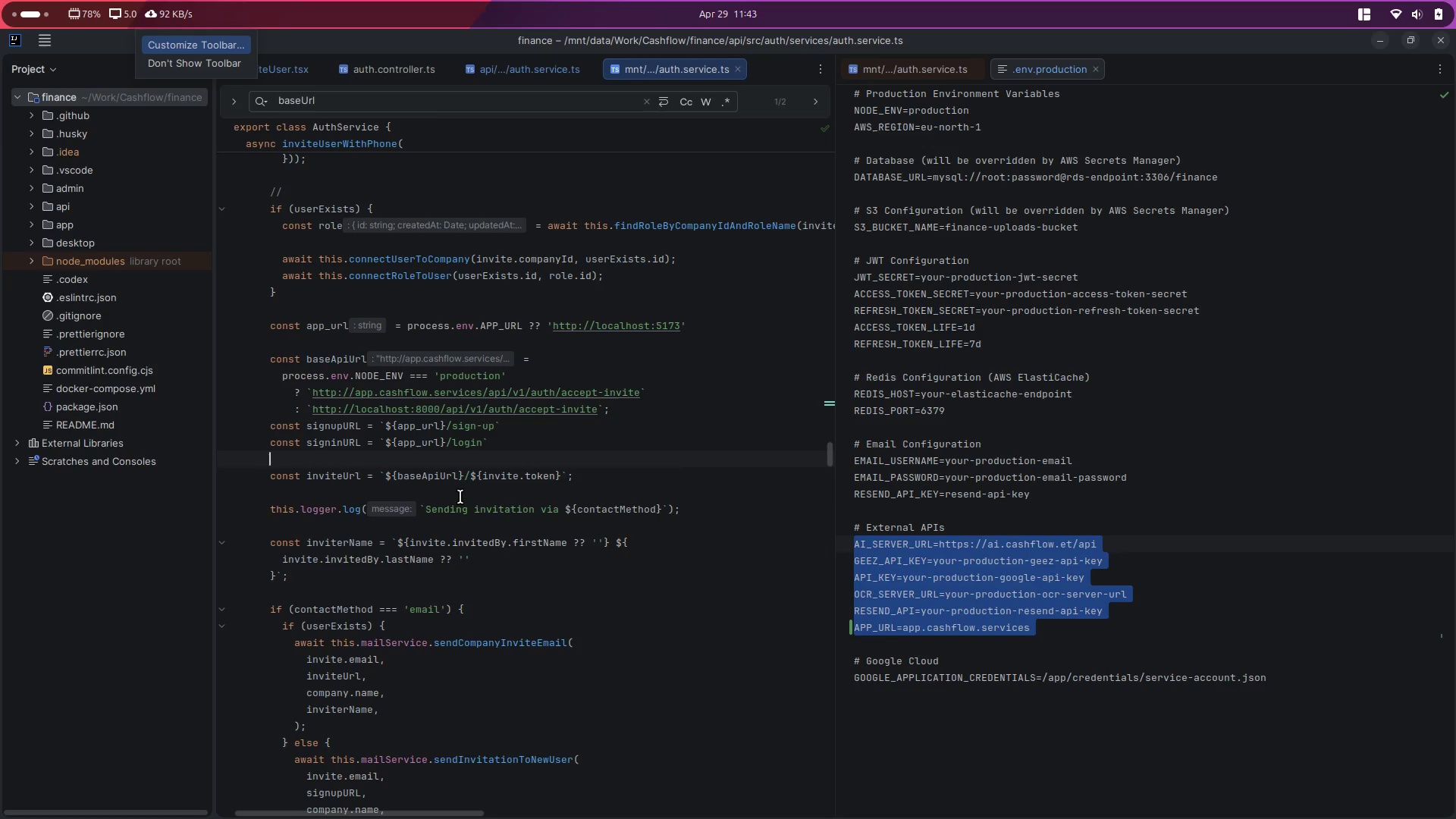 
key(Control+Y)
 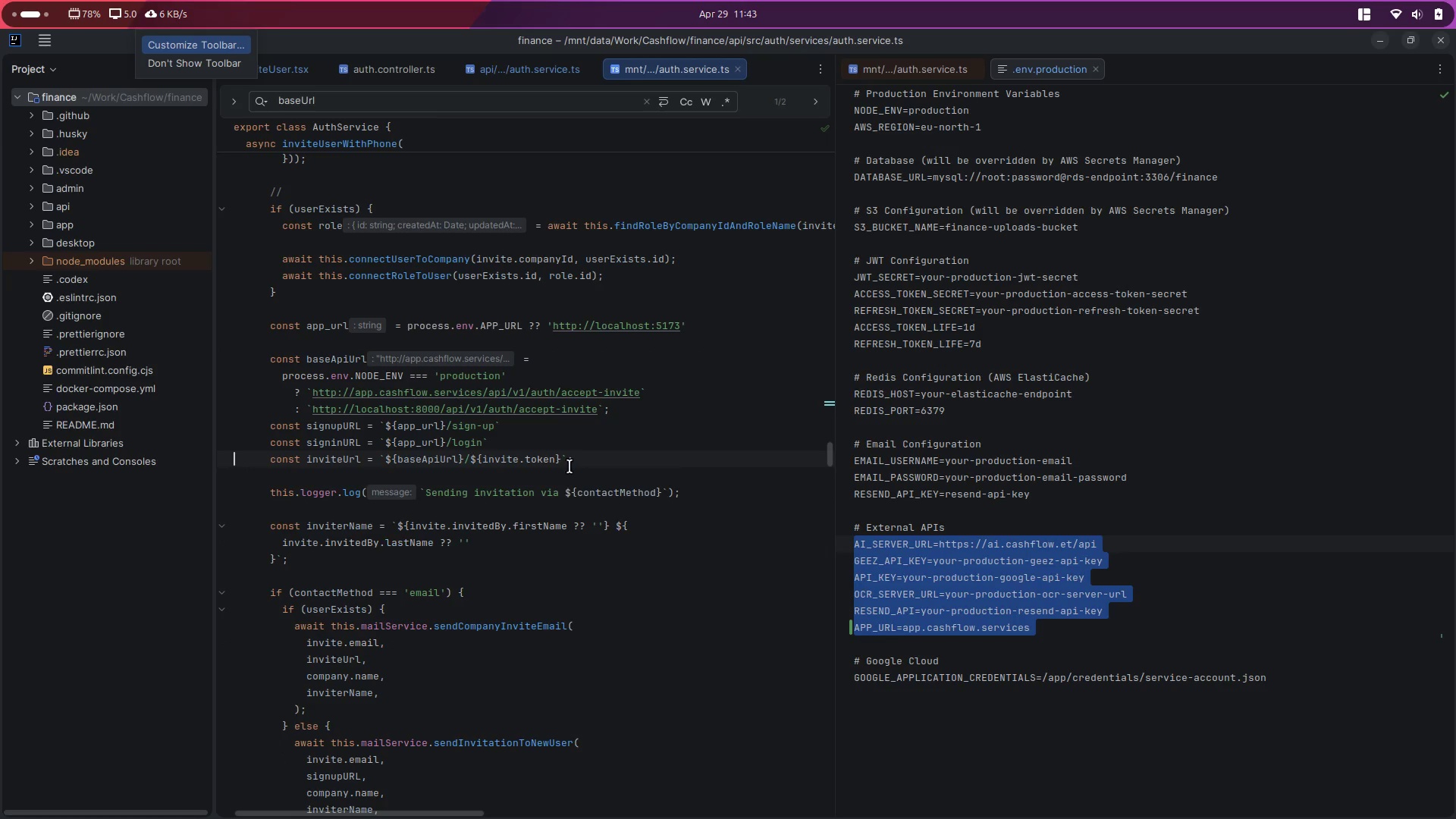 
left_click([638, 413])
 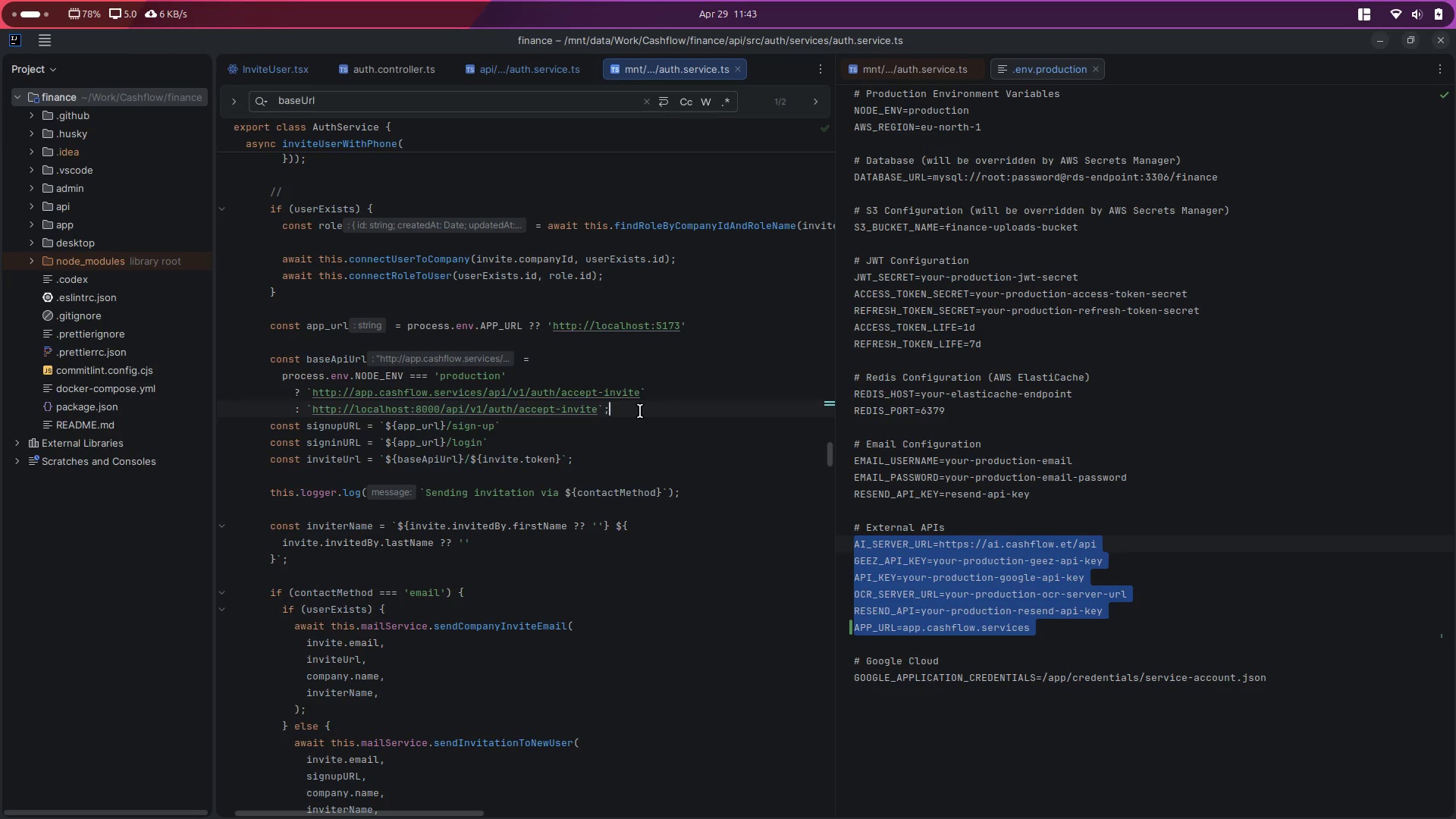 
key(Enter)
 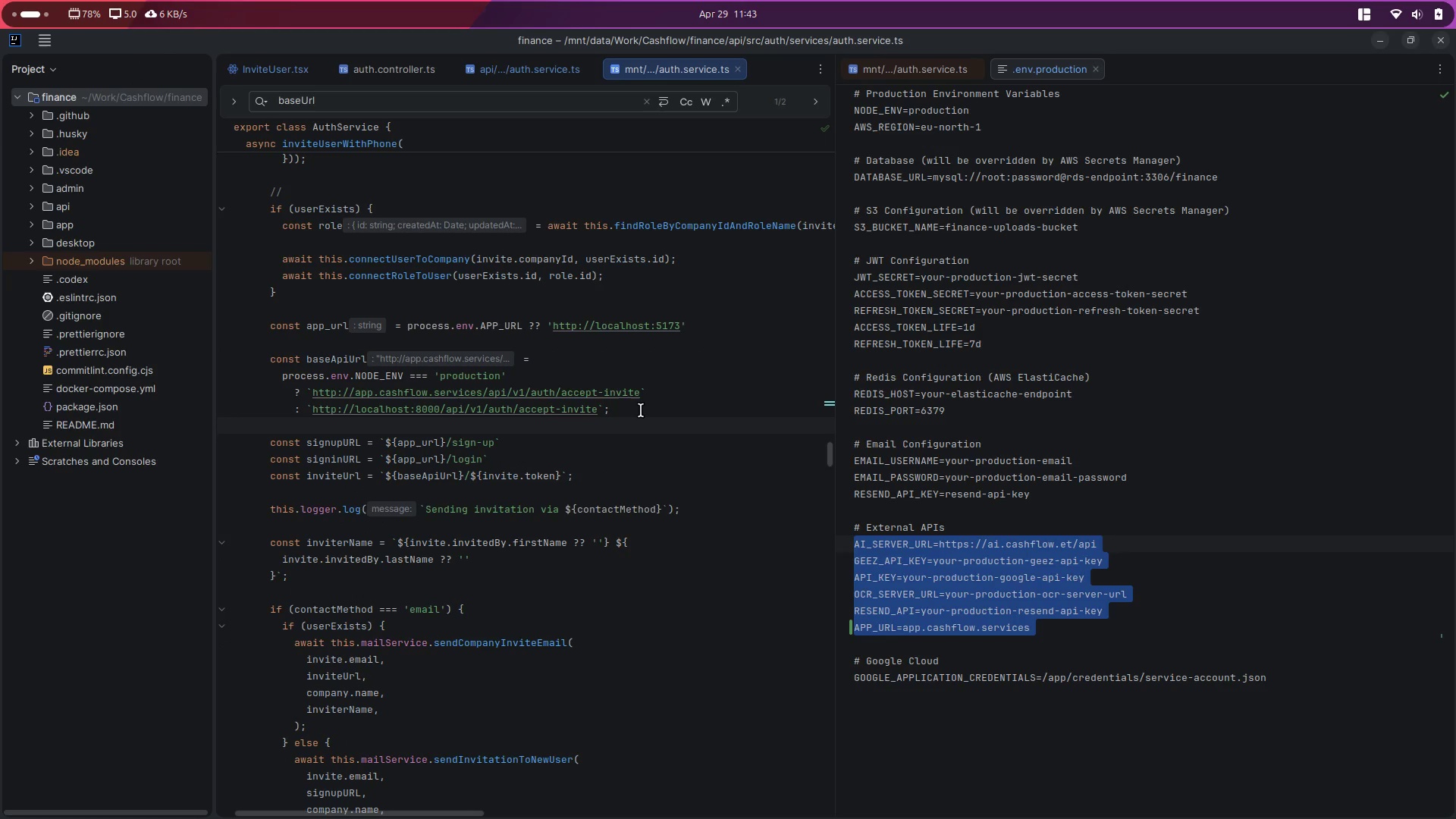 
double_click([543, 398])
 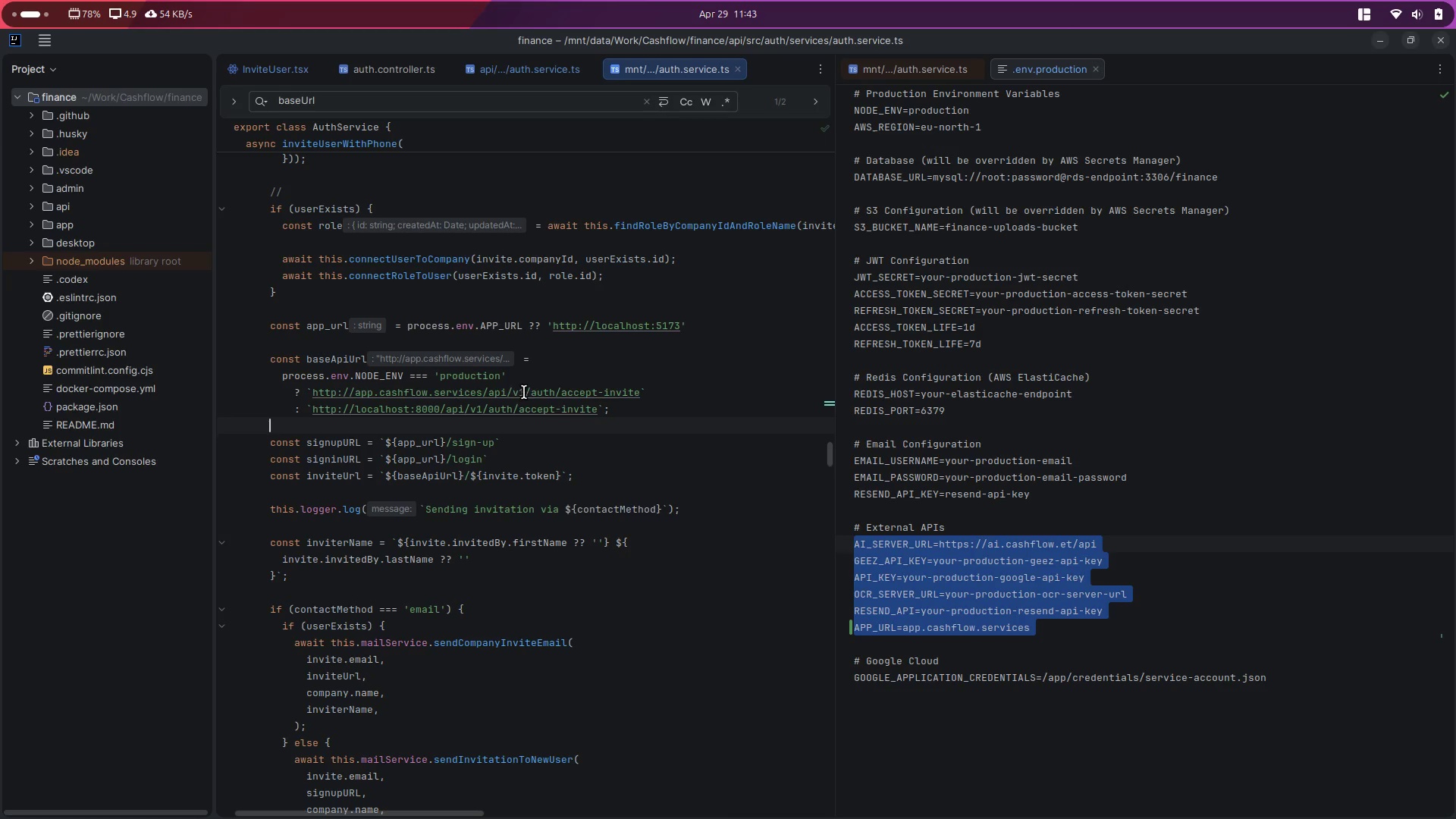 
left_click_drag(start_coordinate=[526, 391], to_coordinate=[312, 394])
 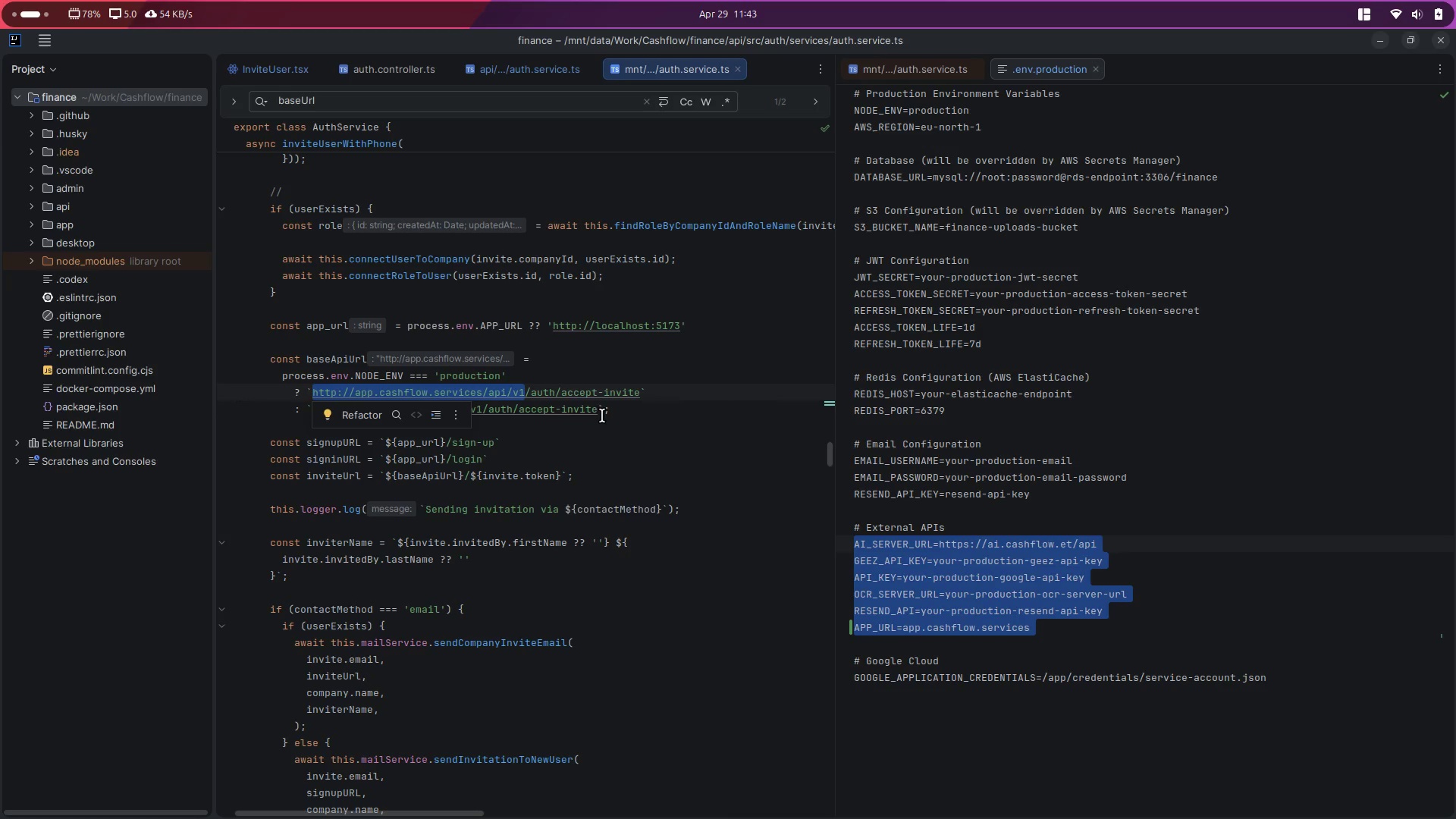 
key(Control+C)
 